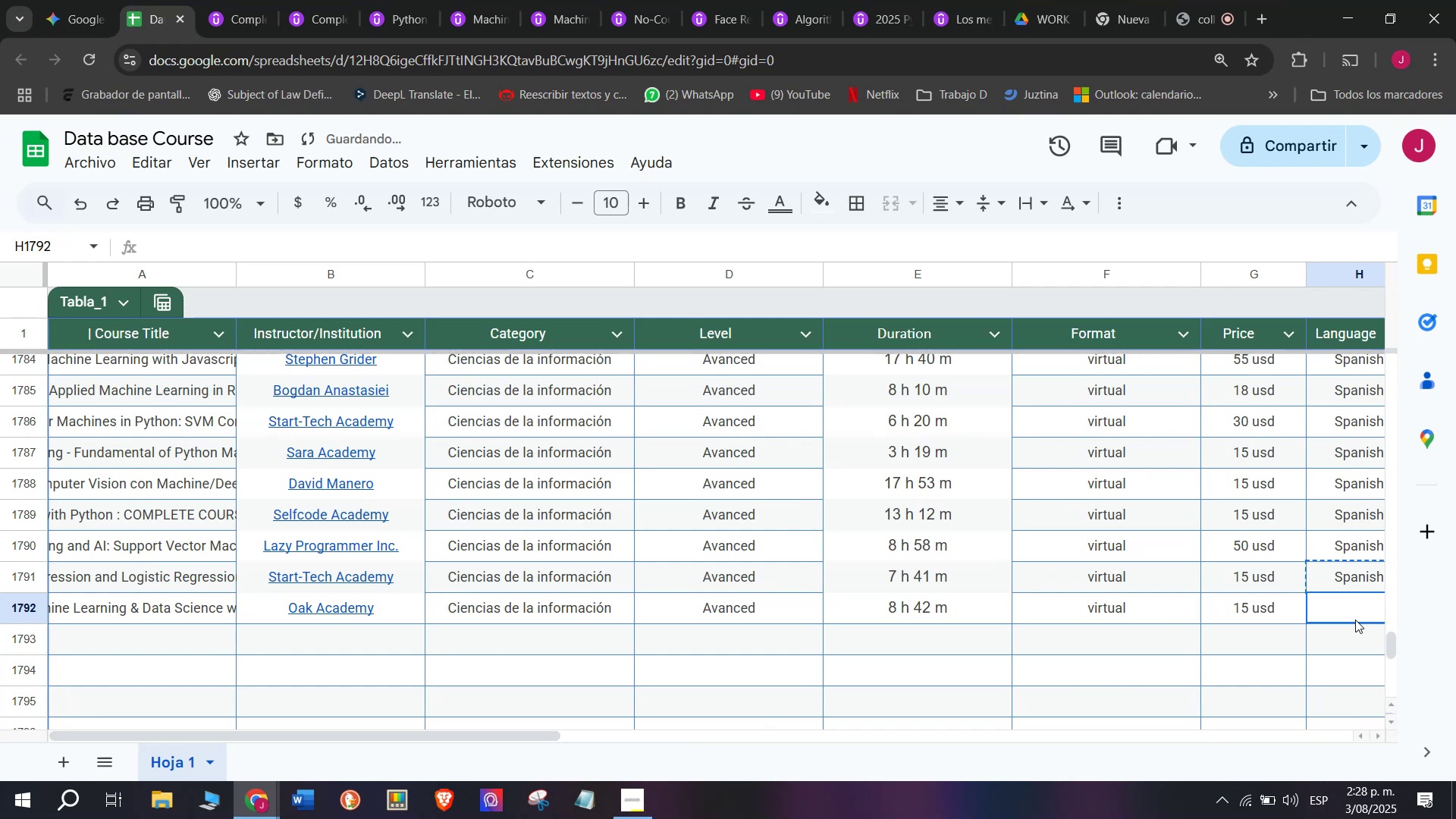 
key(Control+ControlLeft)
 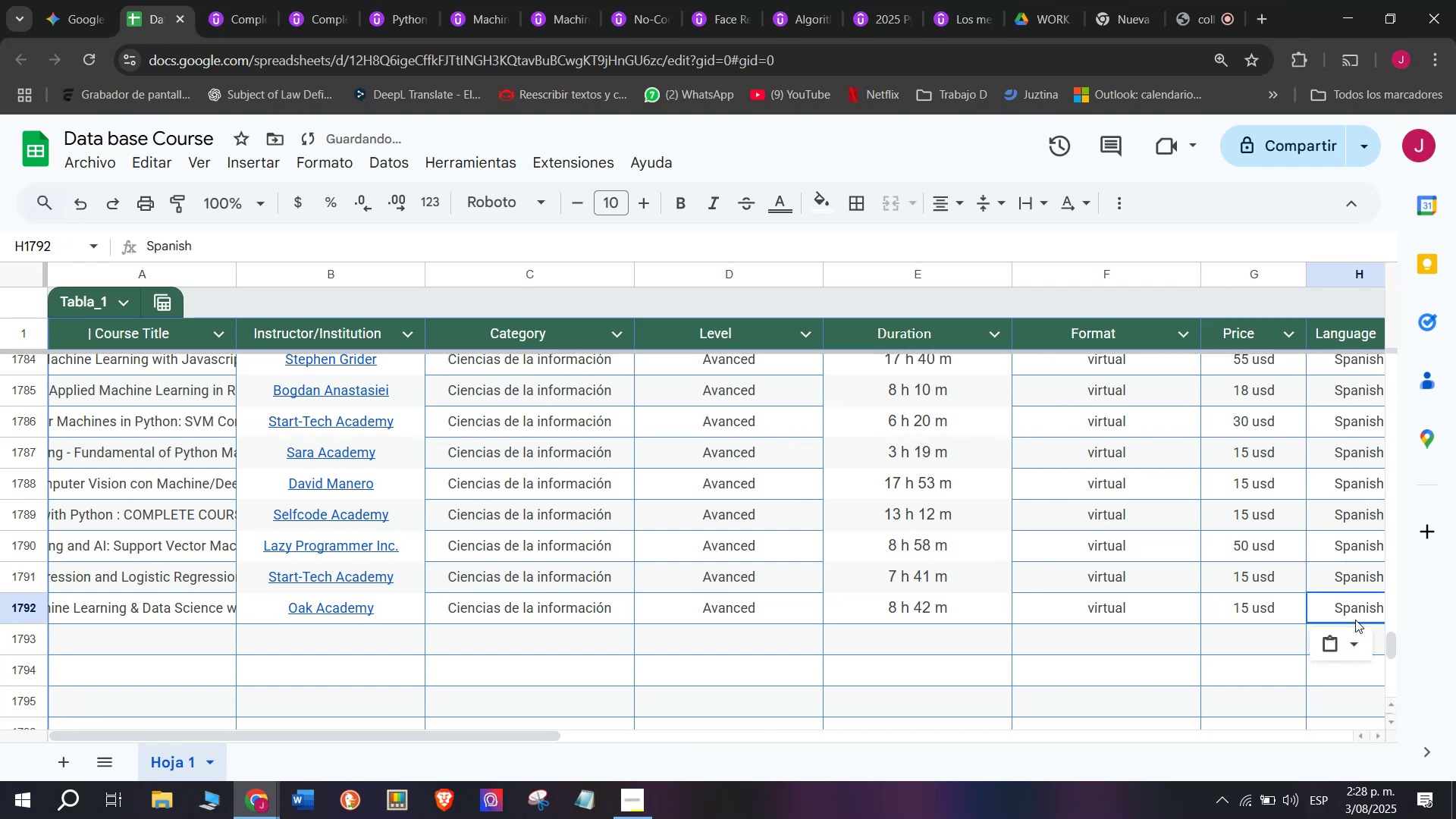 
key(Z)
 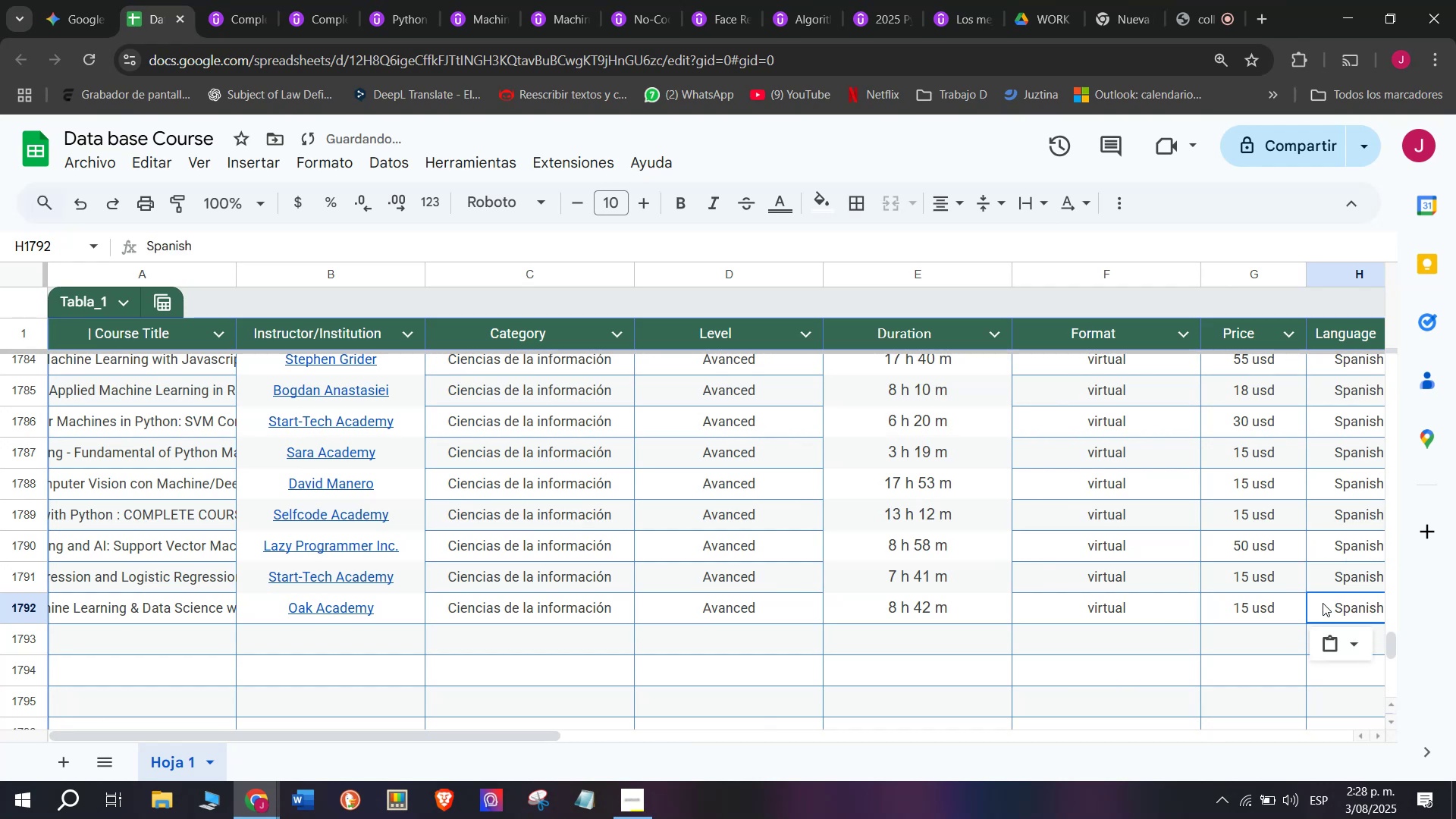 
key(Control+V)
 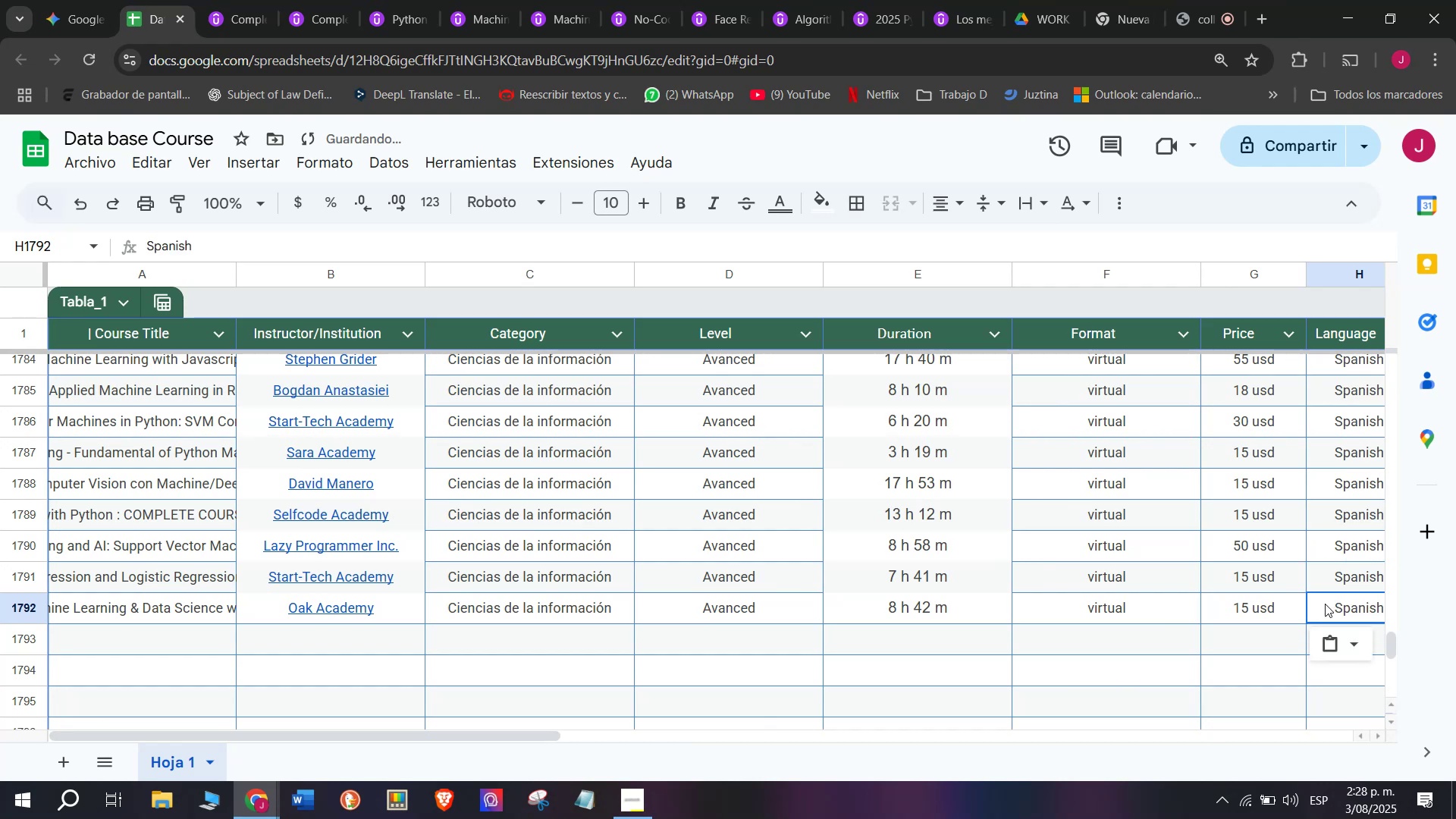 
scroll: coordinate [762, 609], scroll_direction: down, amount: 3.0
 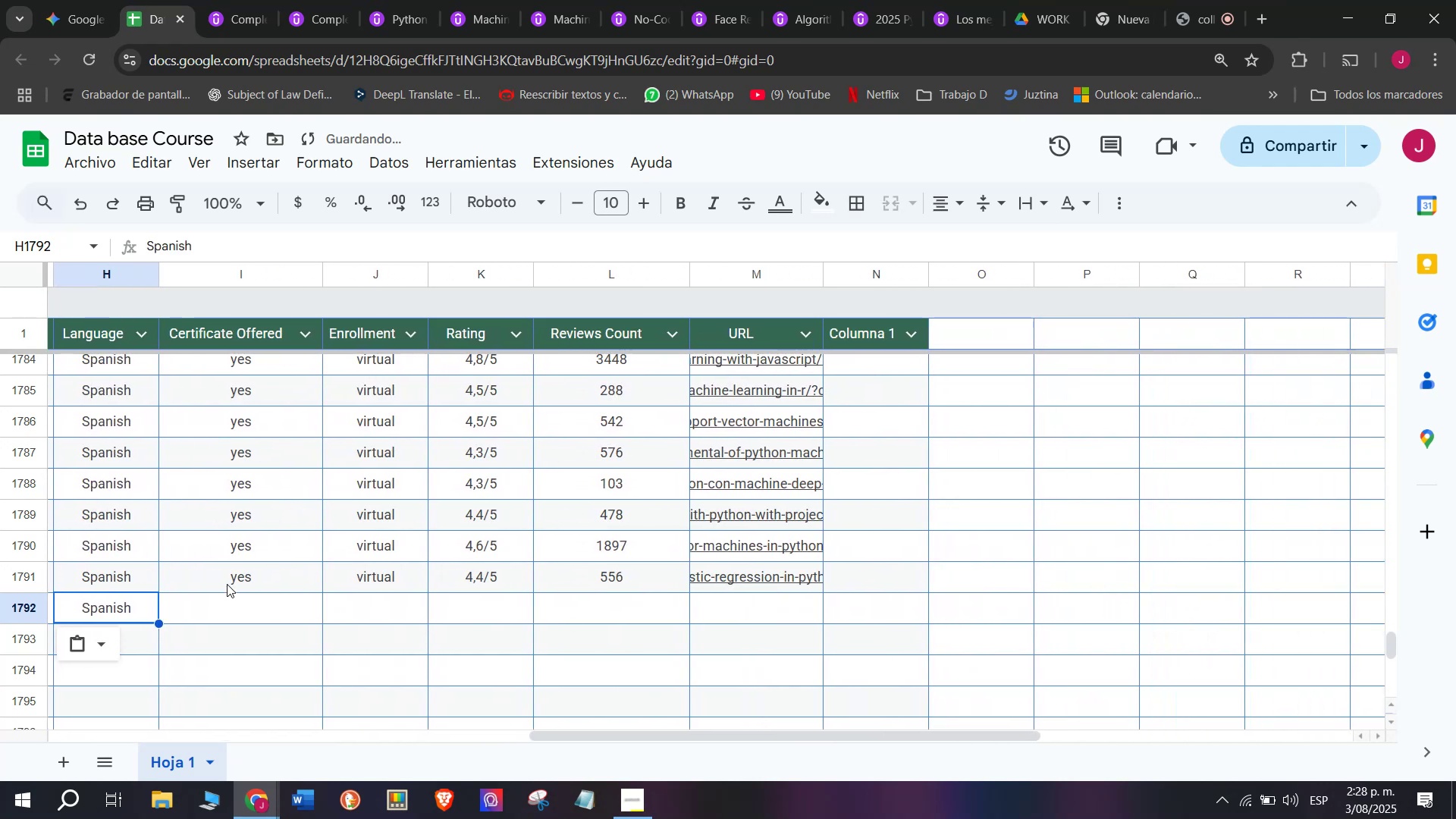 
left_click([227, 582])
 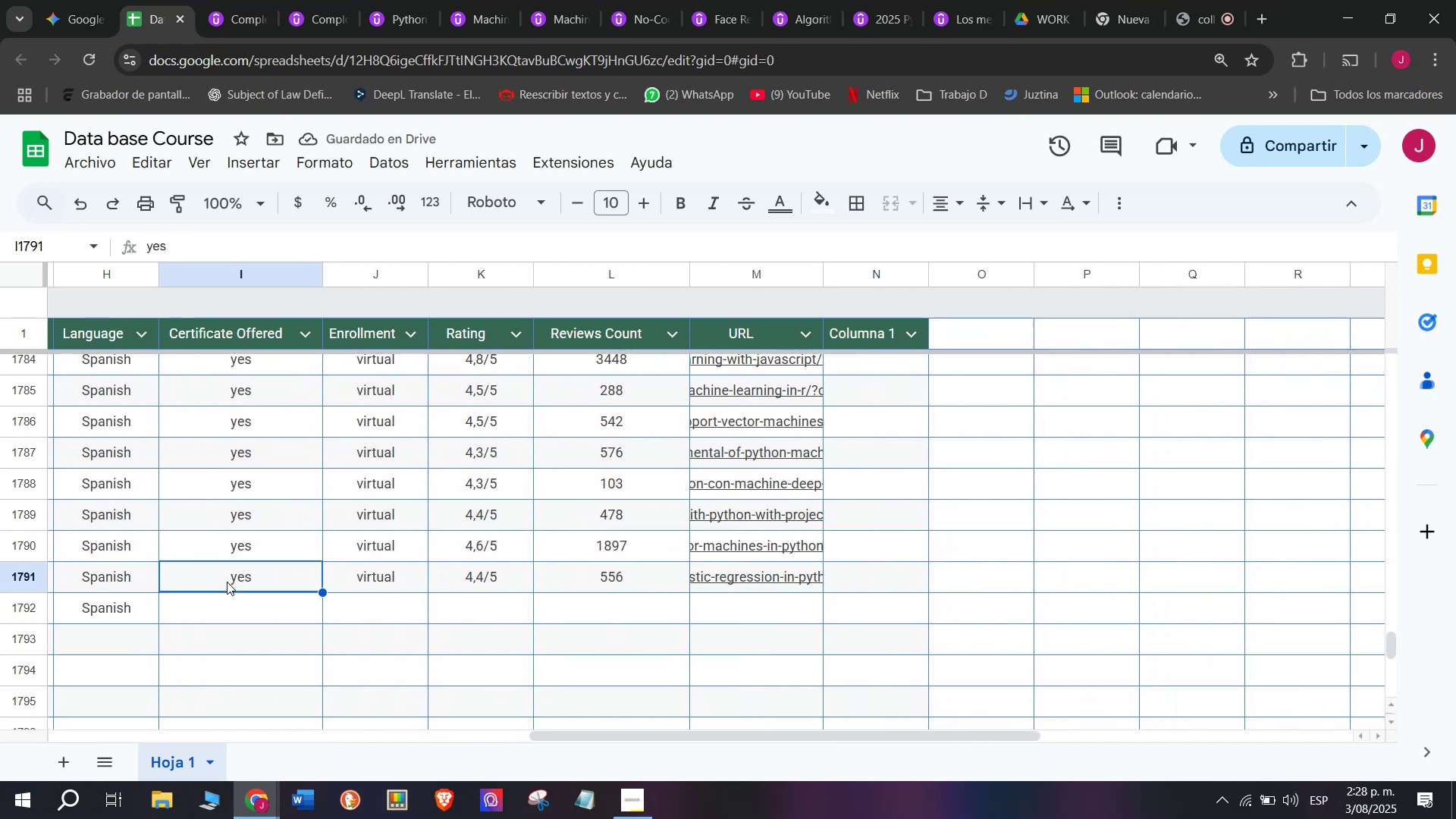 
key(Control+ControlLeft)
 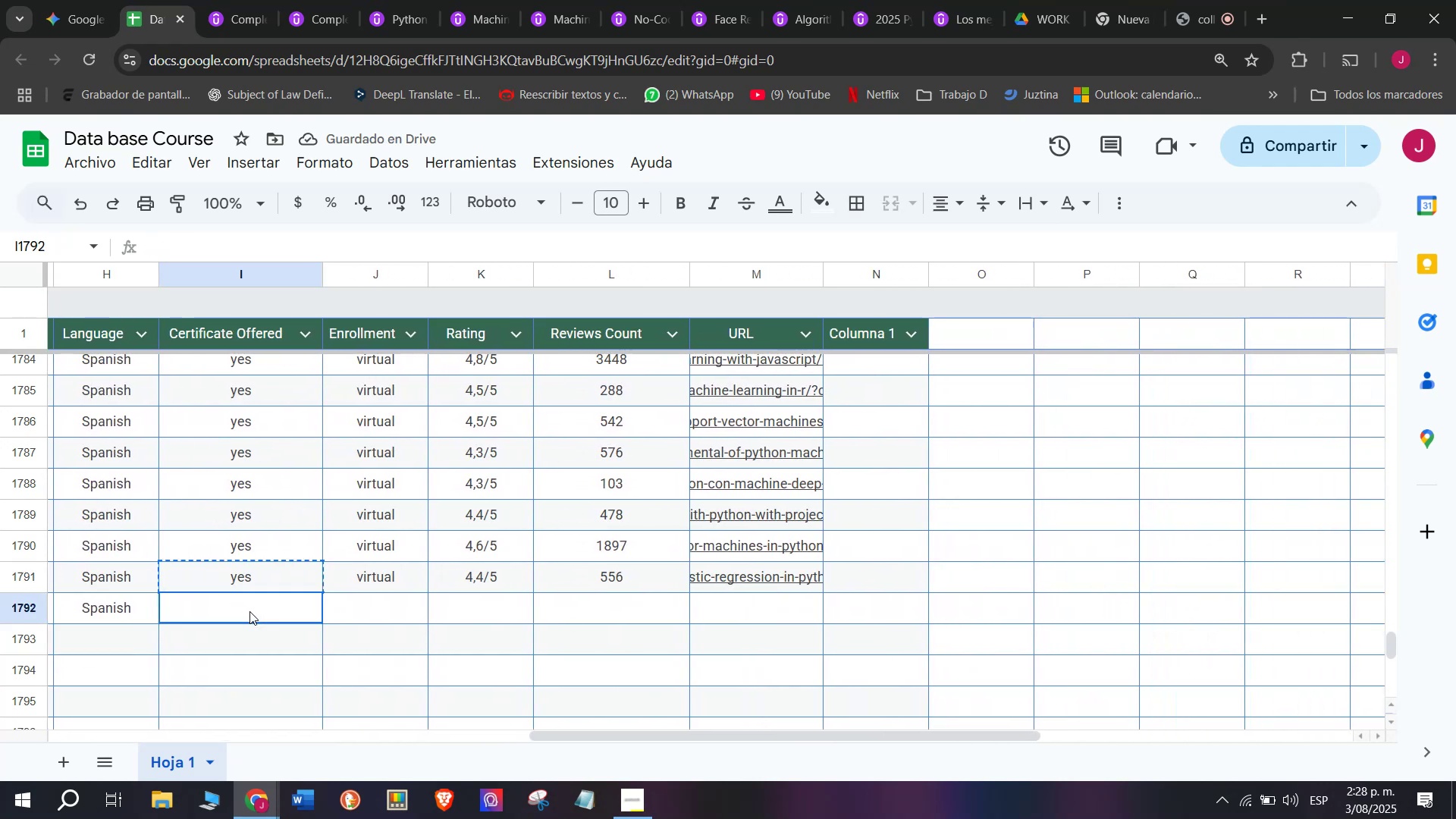 
key(Break)
 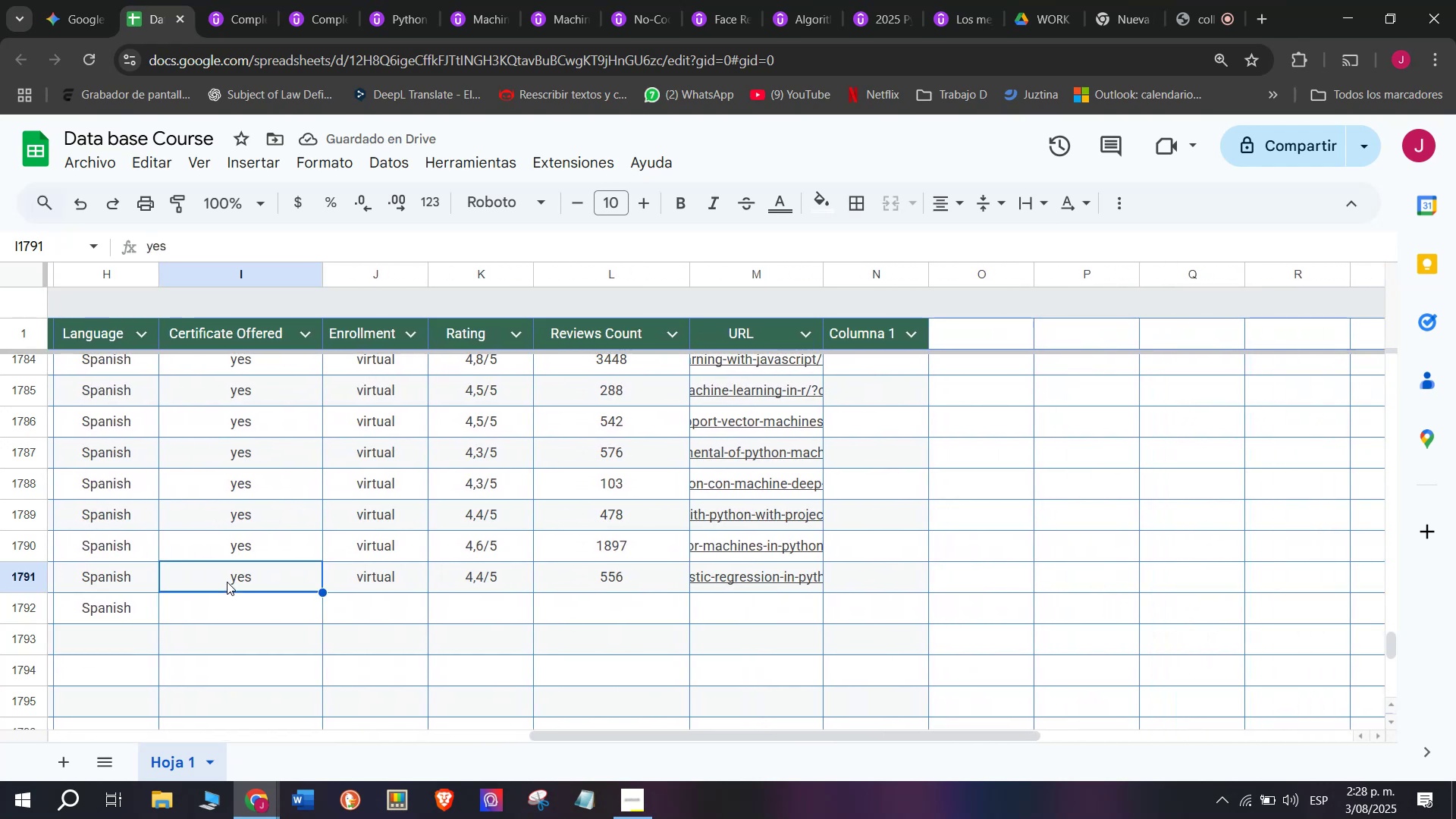 
key(Control+C)
 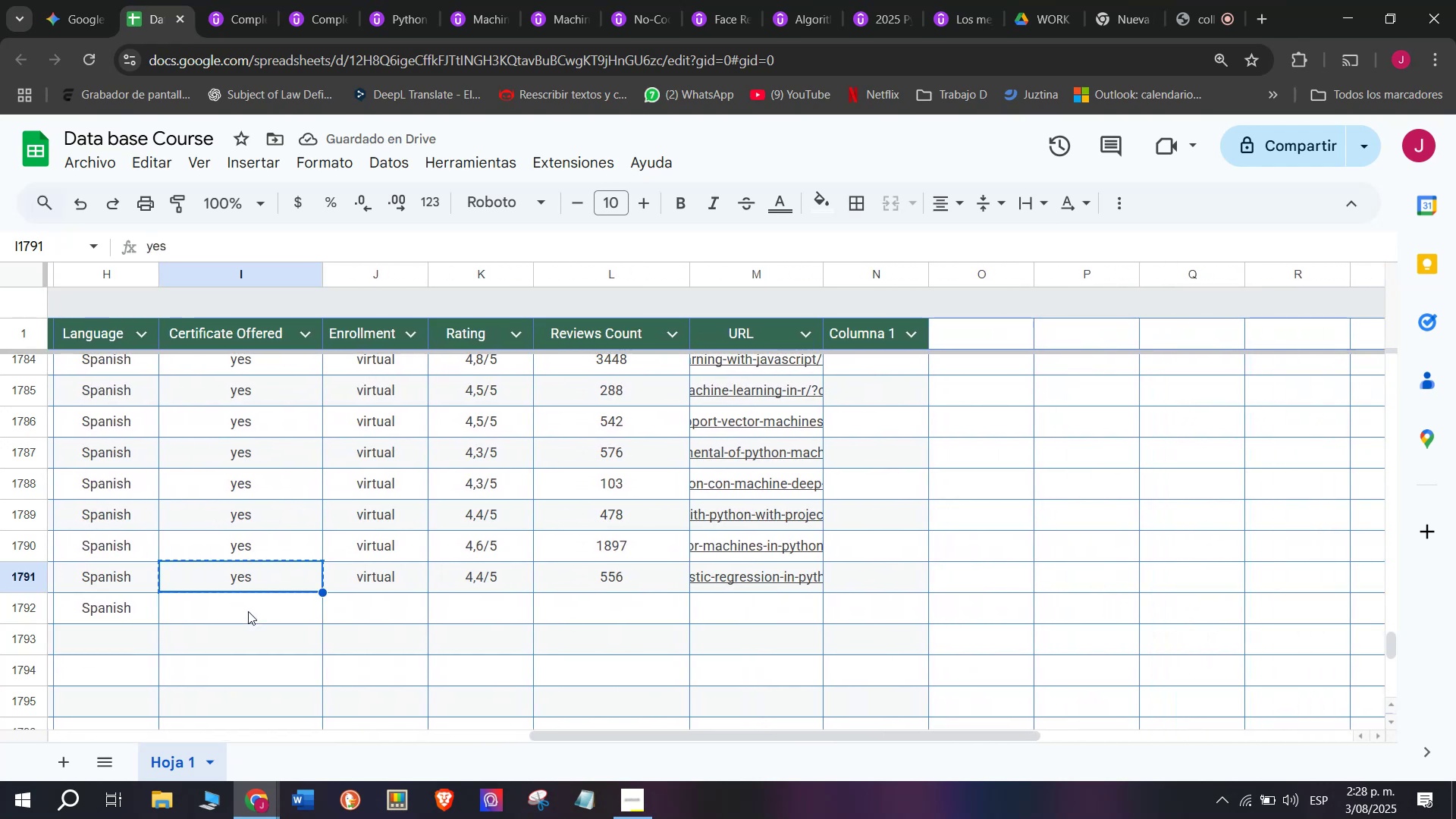 
left_click([249, 611])
 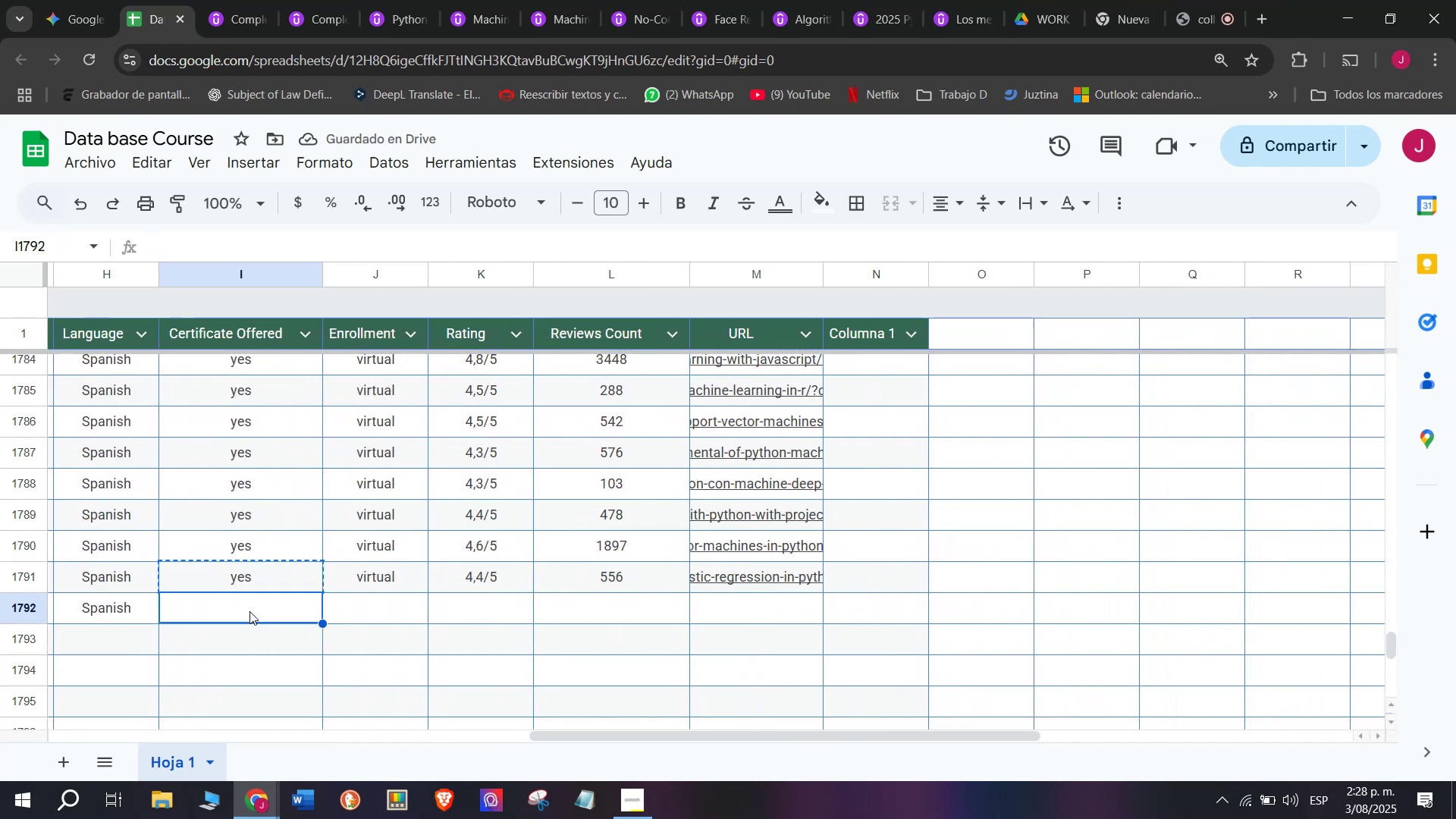 
key(Z)
 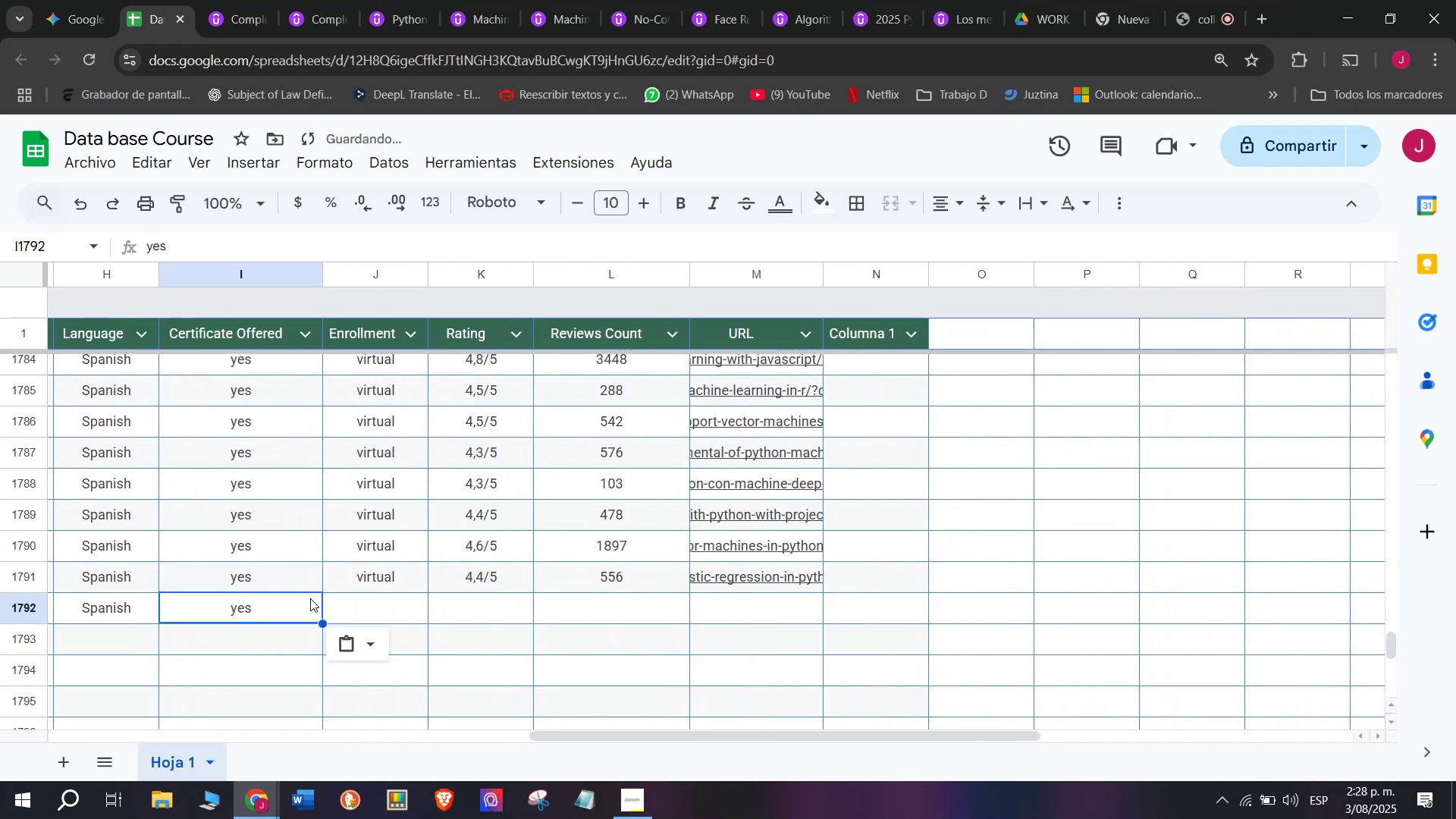 
key(Control+ControlLeft)
 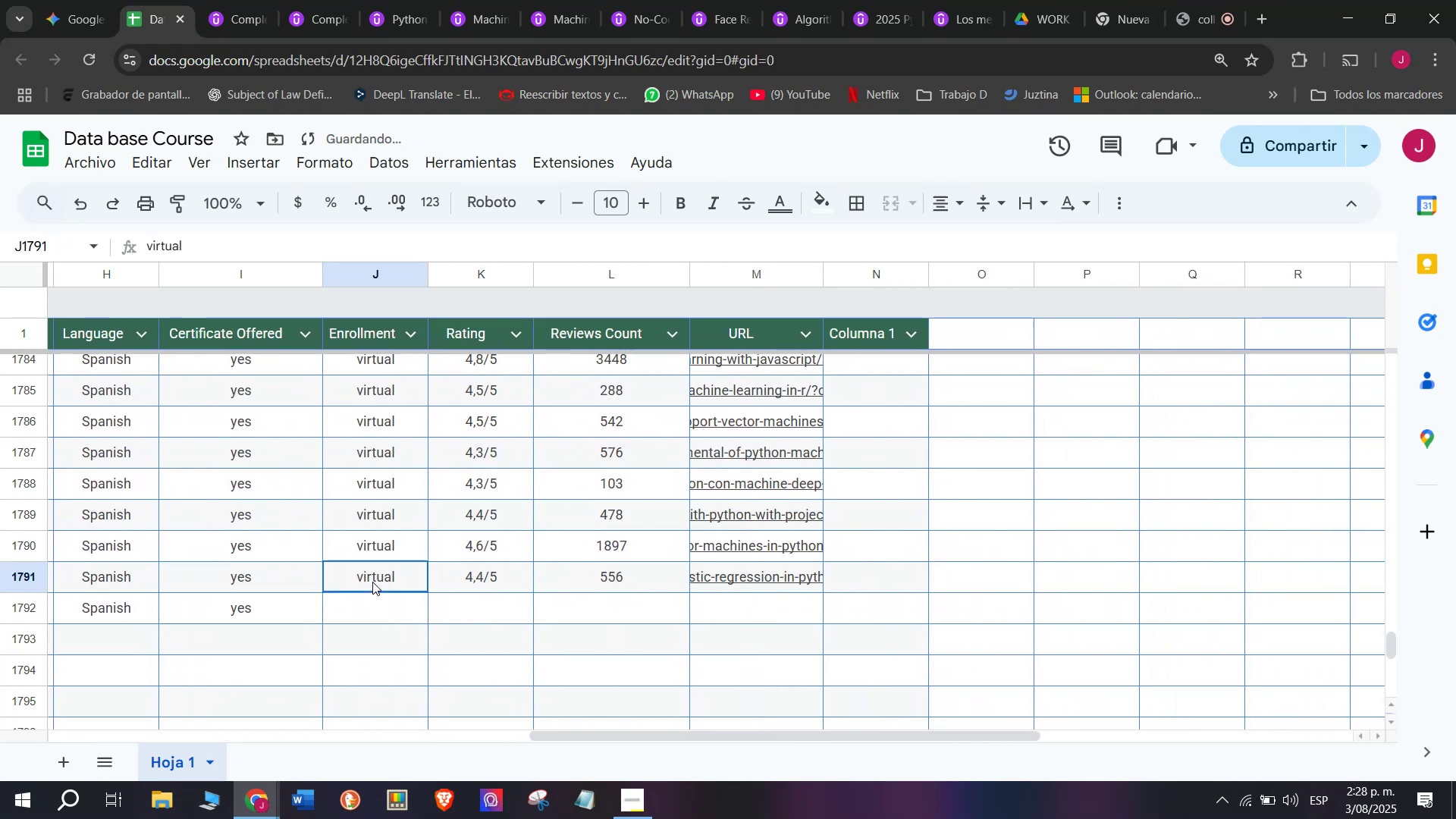 
key(Control+V)
 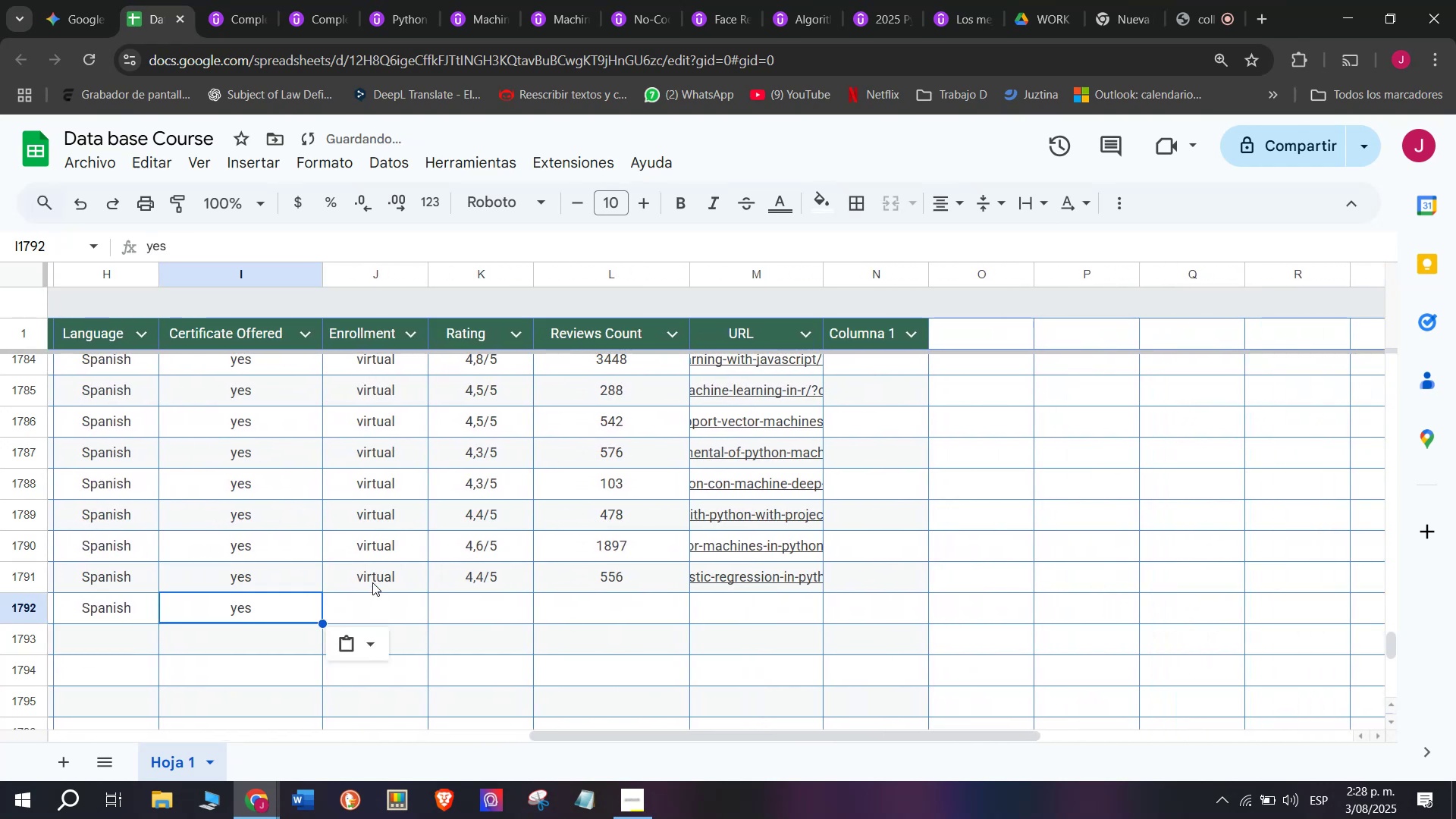 
key(Control+C)
 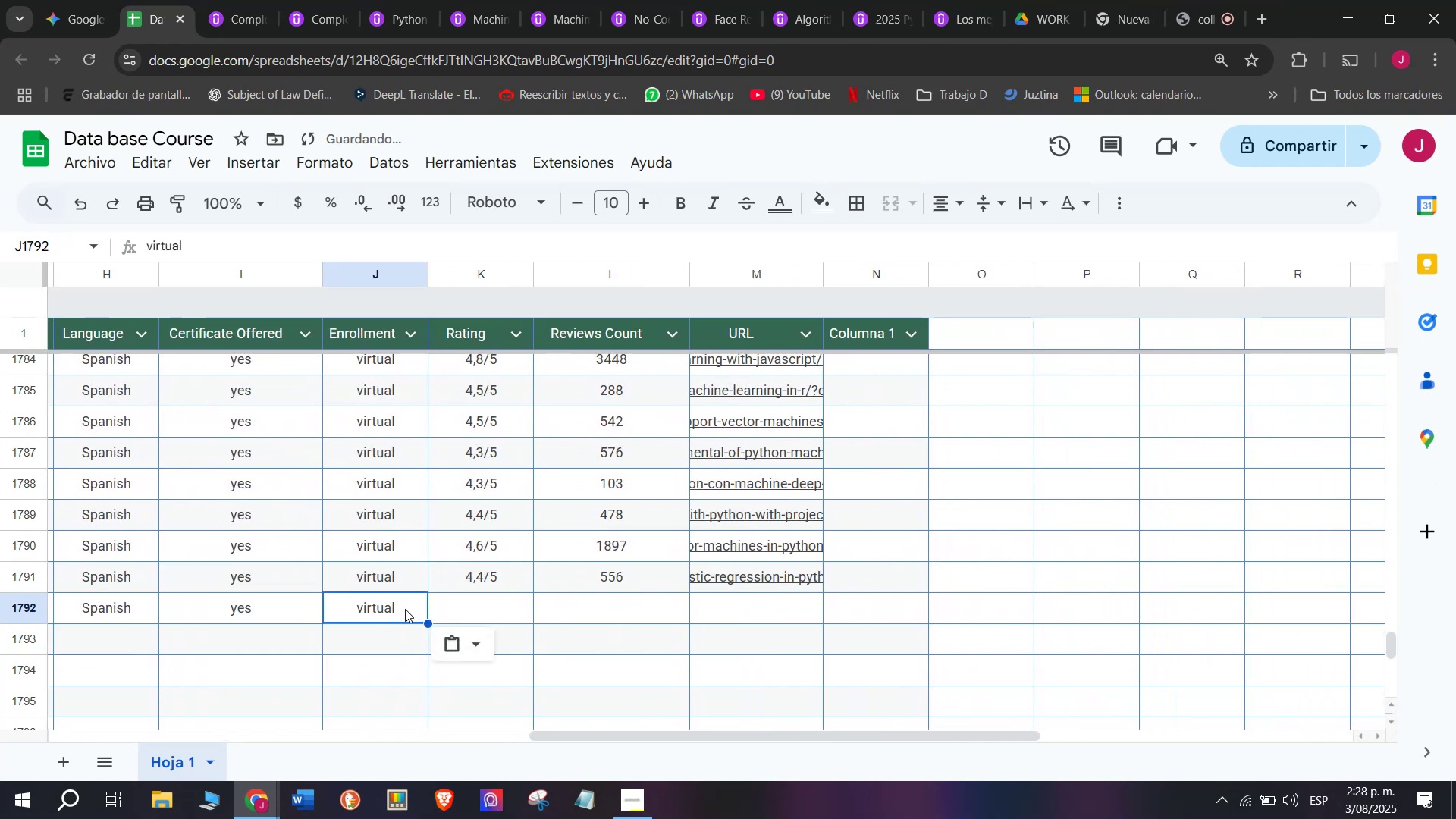 
key(Control+ControlLeft)
 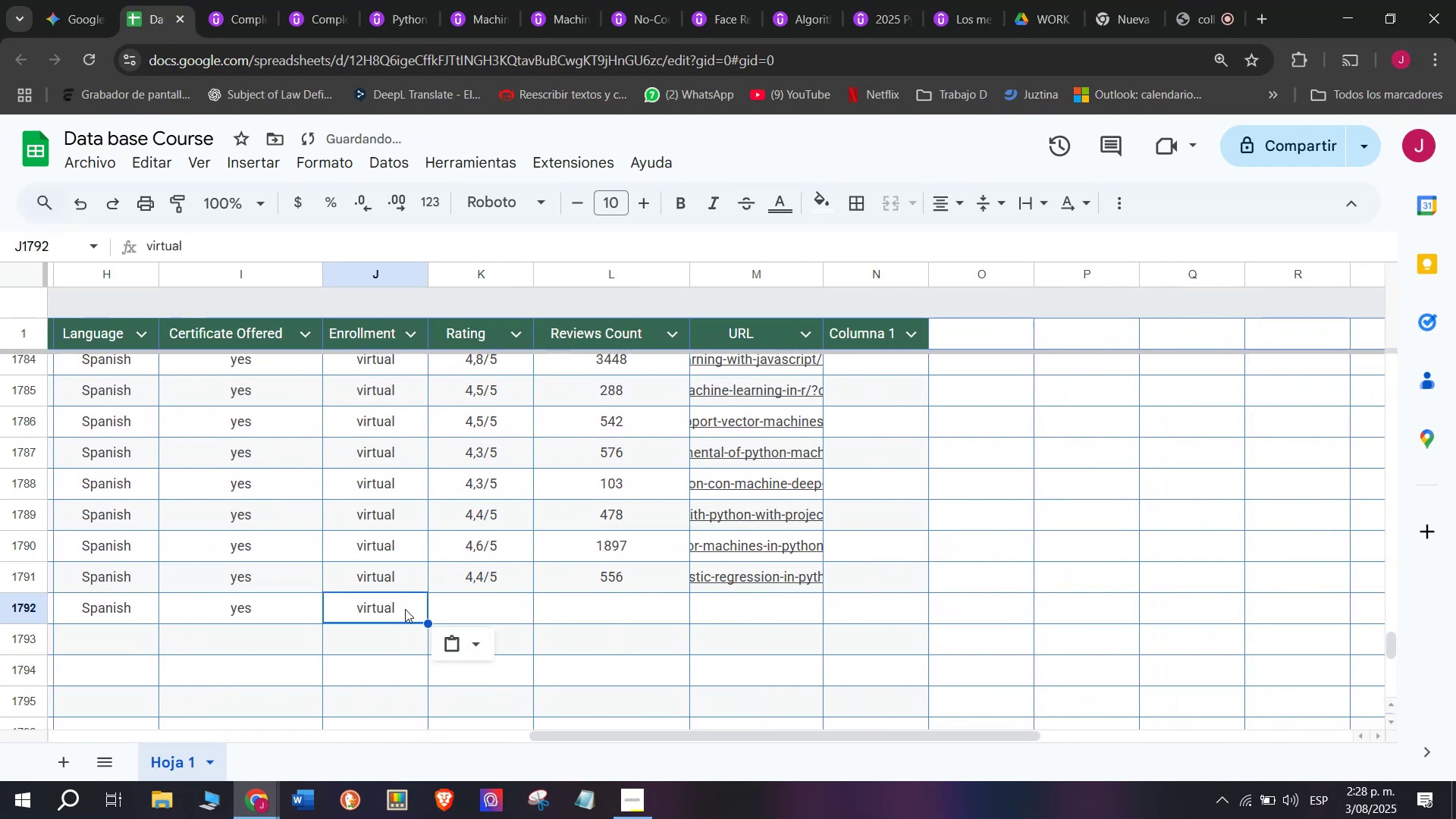 
key(Break)
 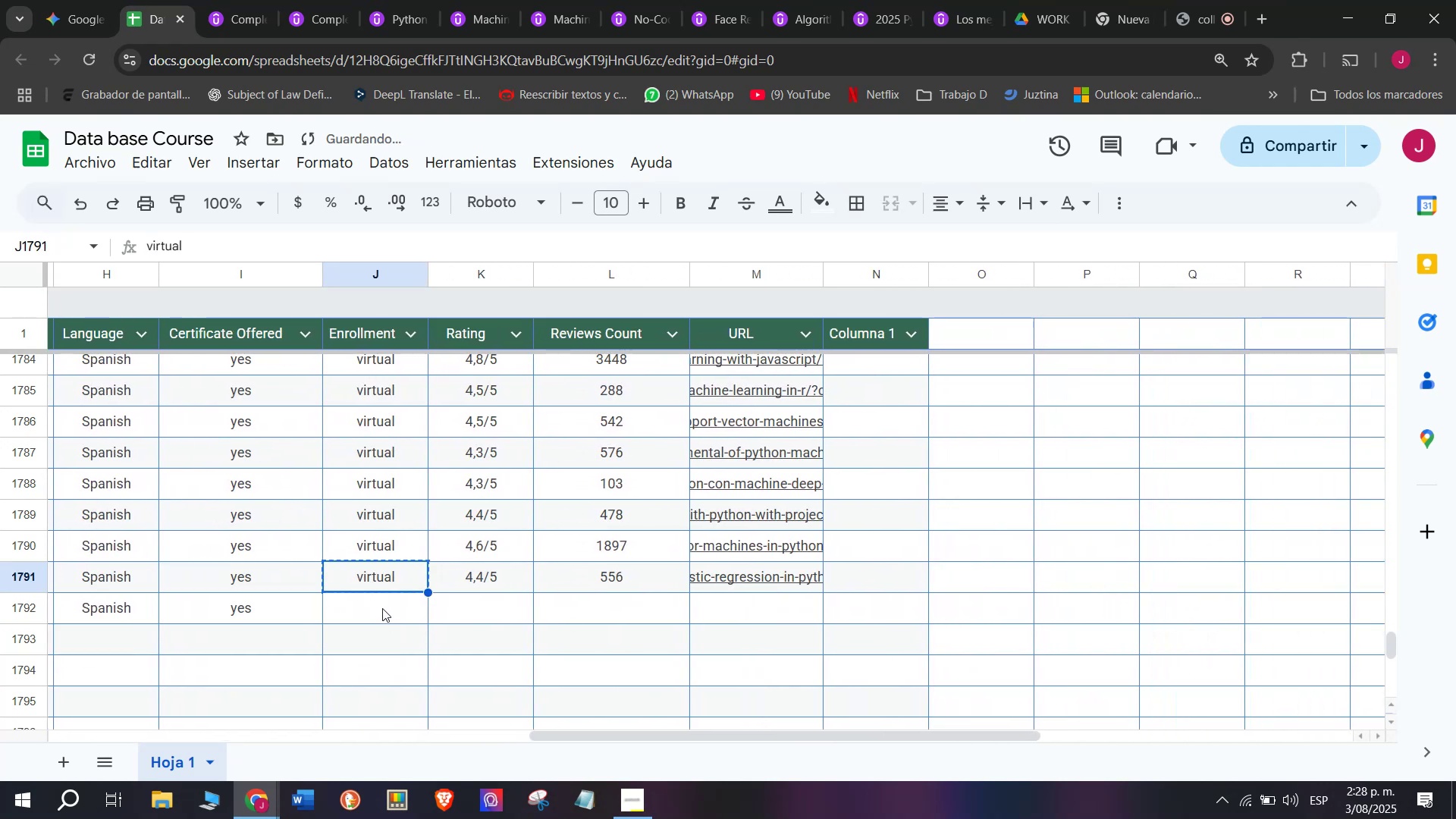 
key(Z)
 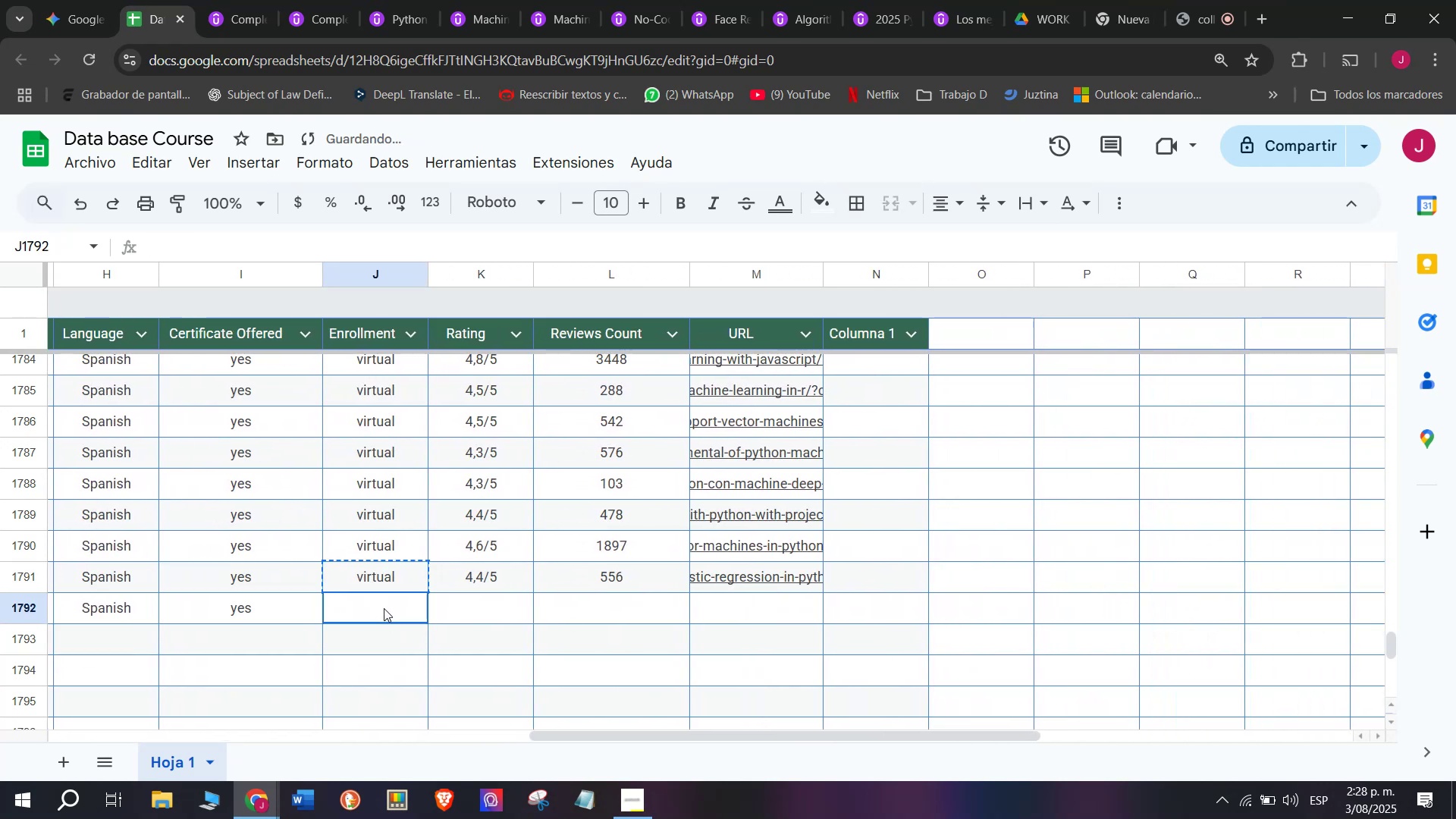 
key(Control+ControlLeft)
 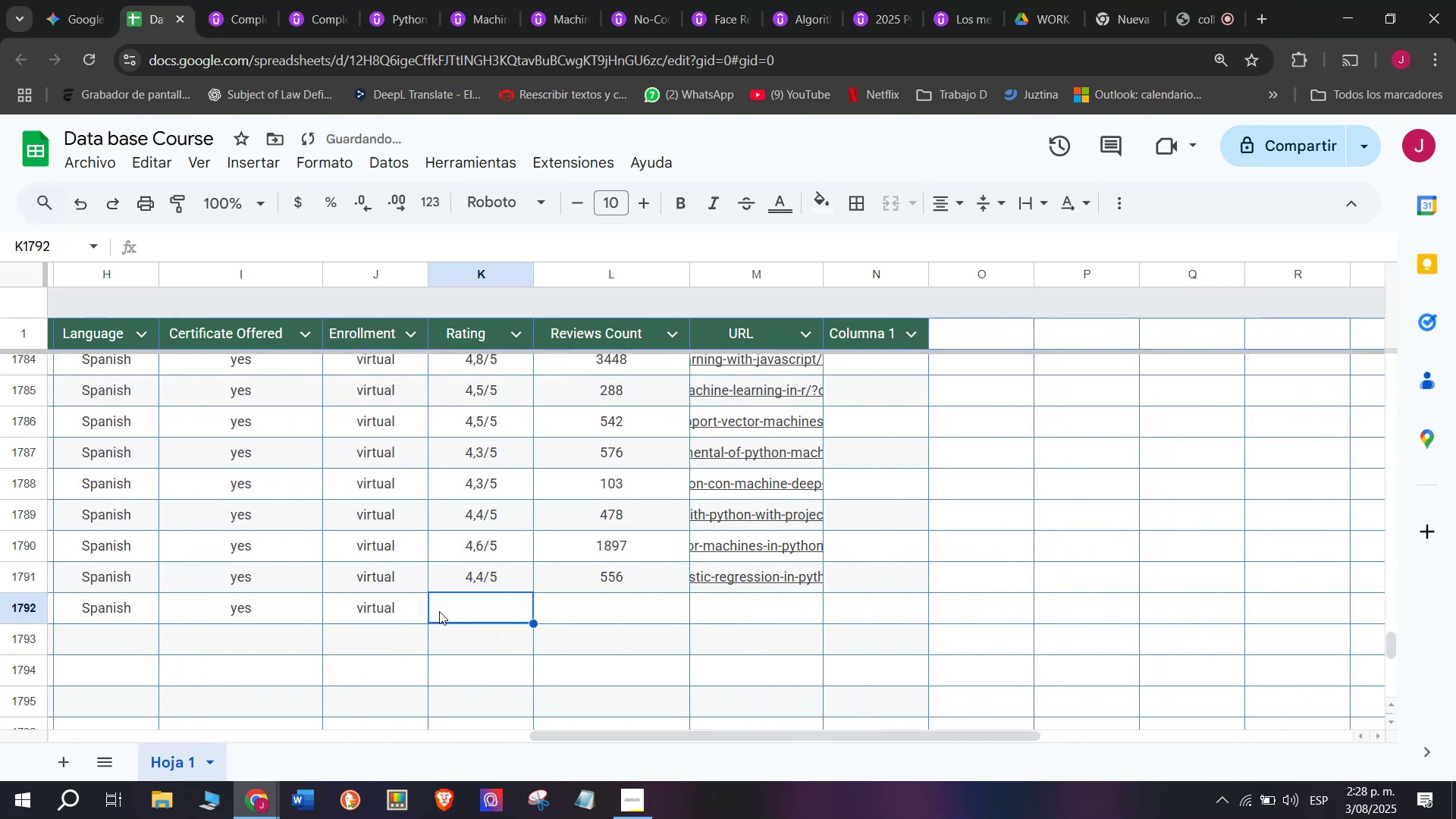 
key(Control+V)
 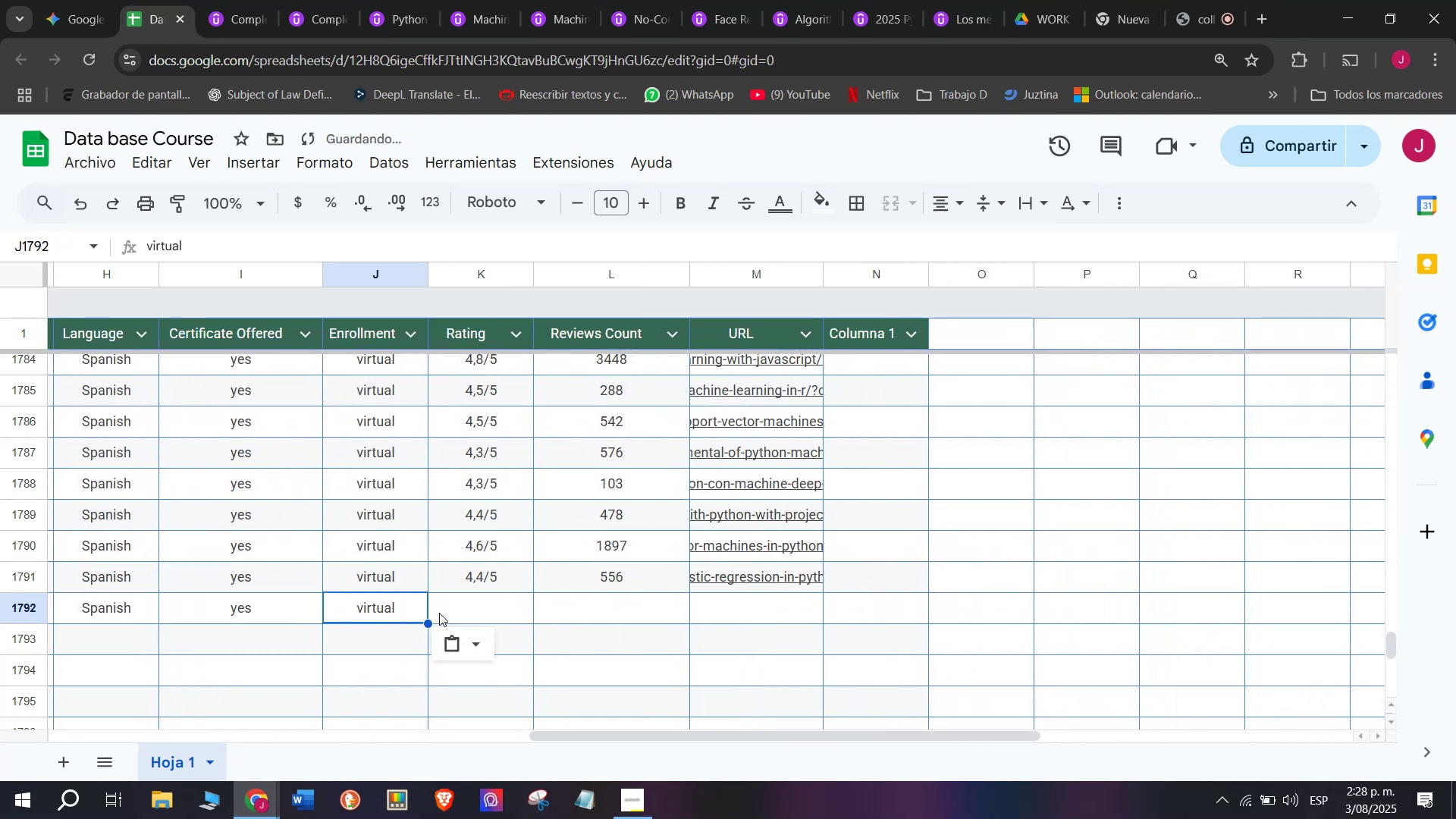 
triple_click([439, 611])
 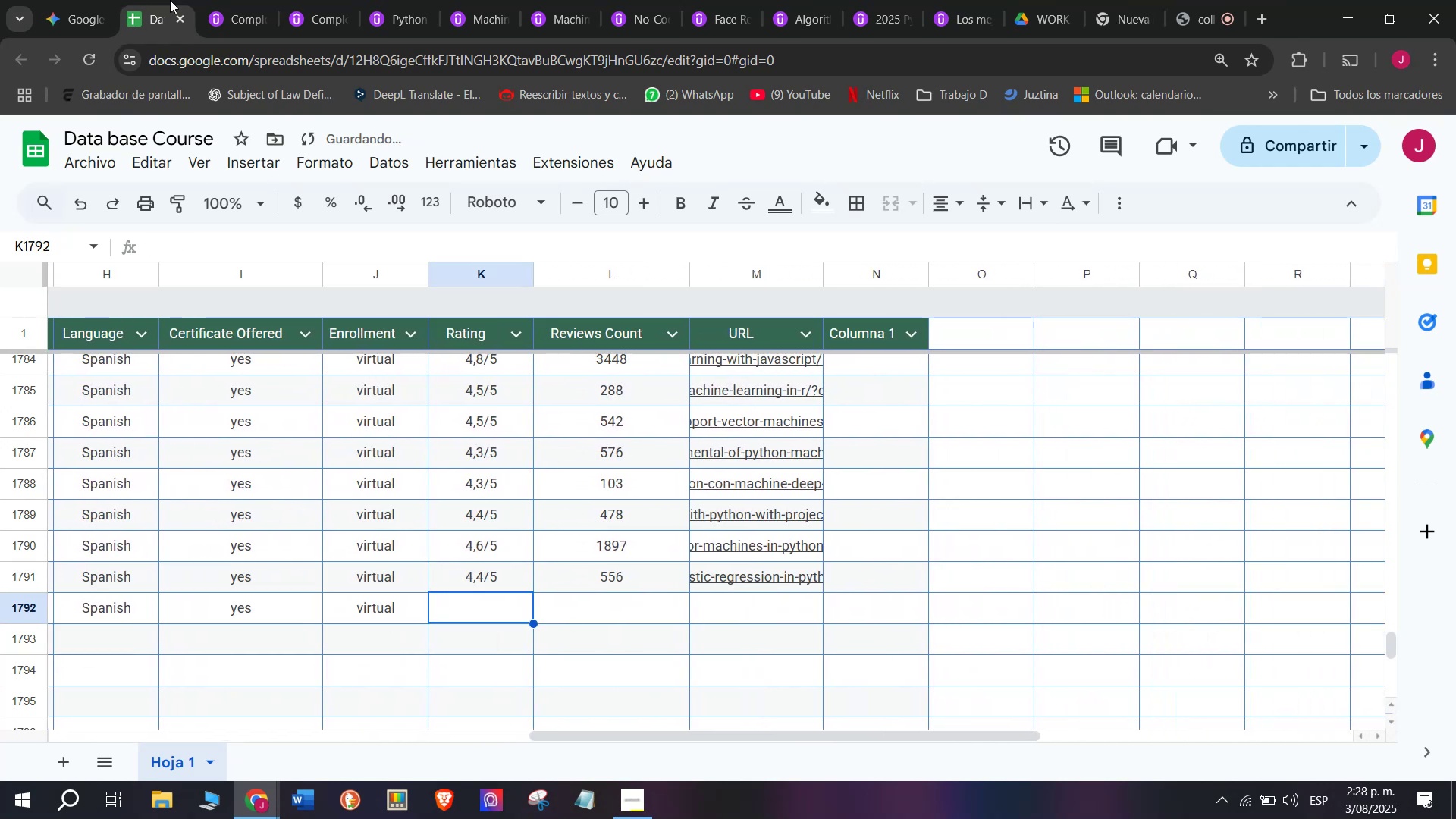 
left_click([249, 0])
 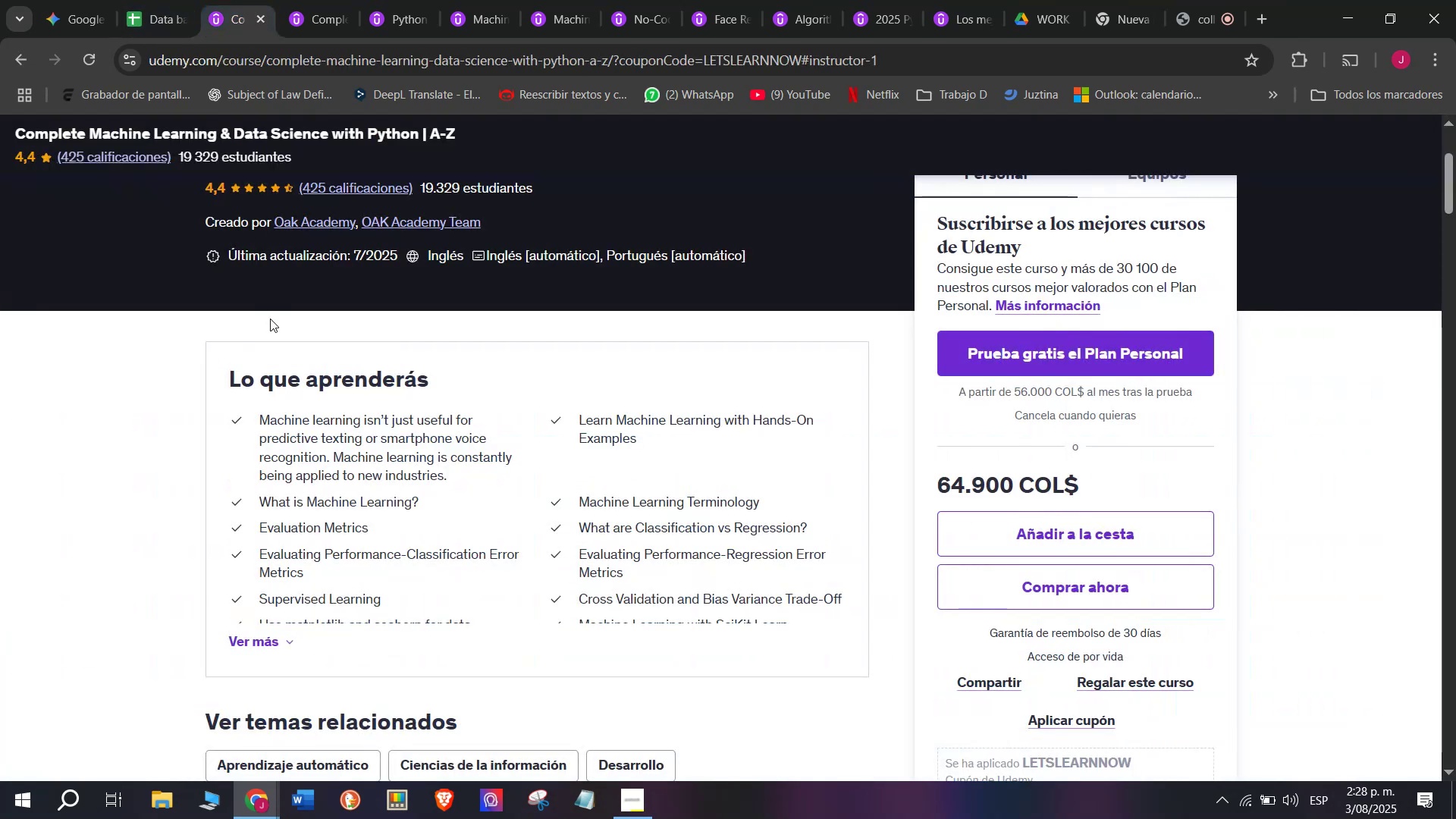 
scroll: coordinate [270, 318], scroll_direction: up, amount: 2.0
 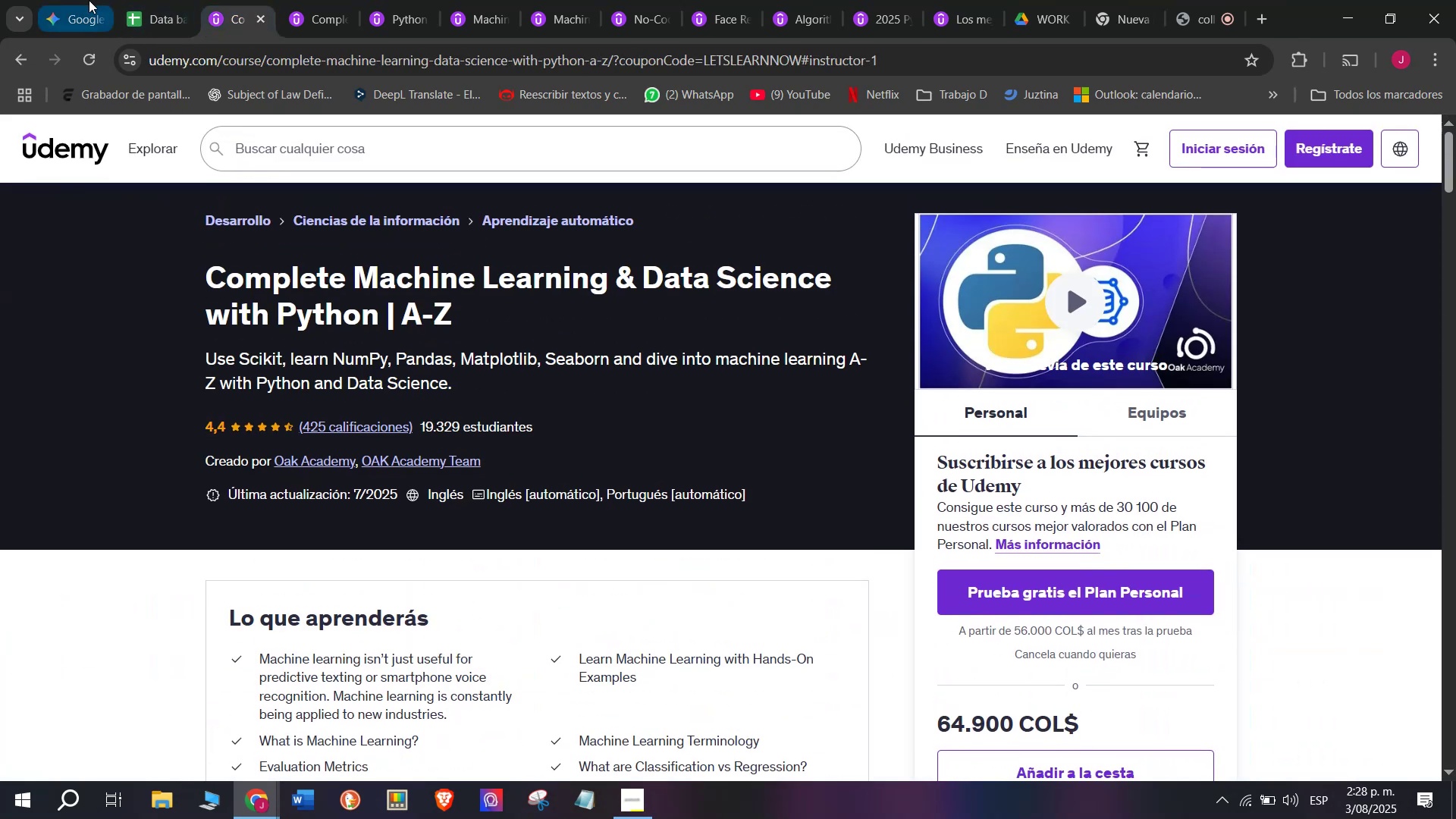 
left_click([169, 0])
 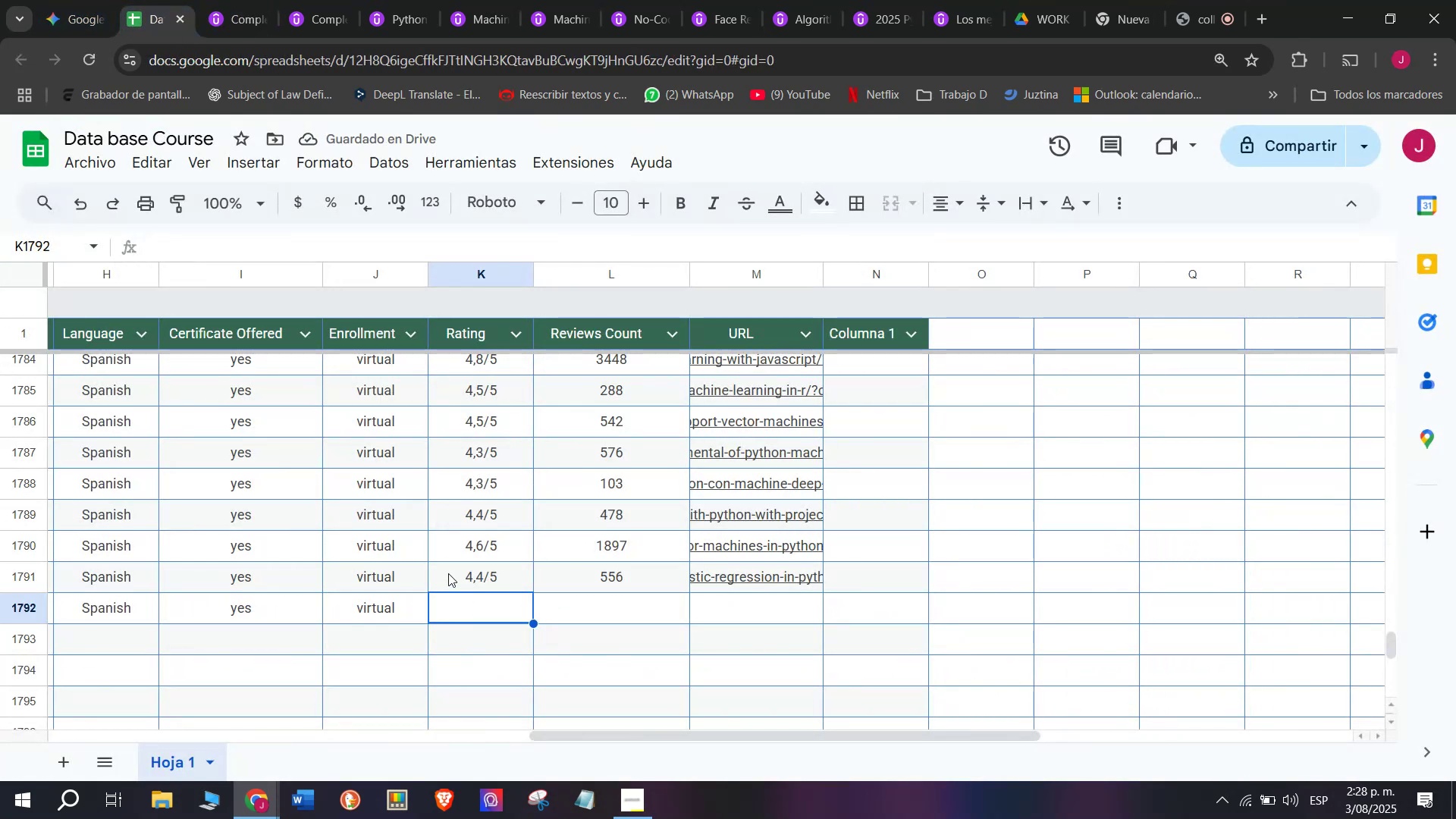 
key(Control+ControlLeft)
 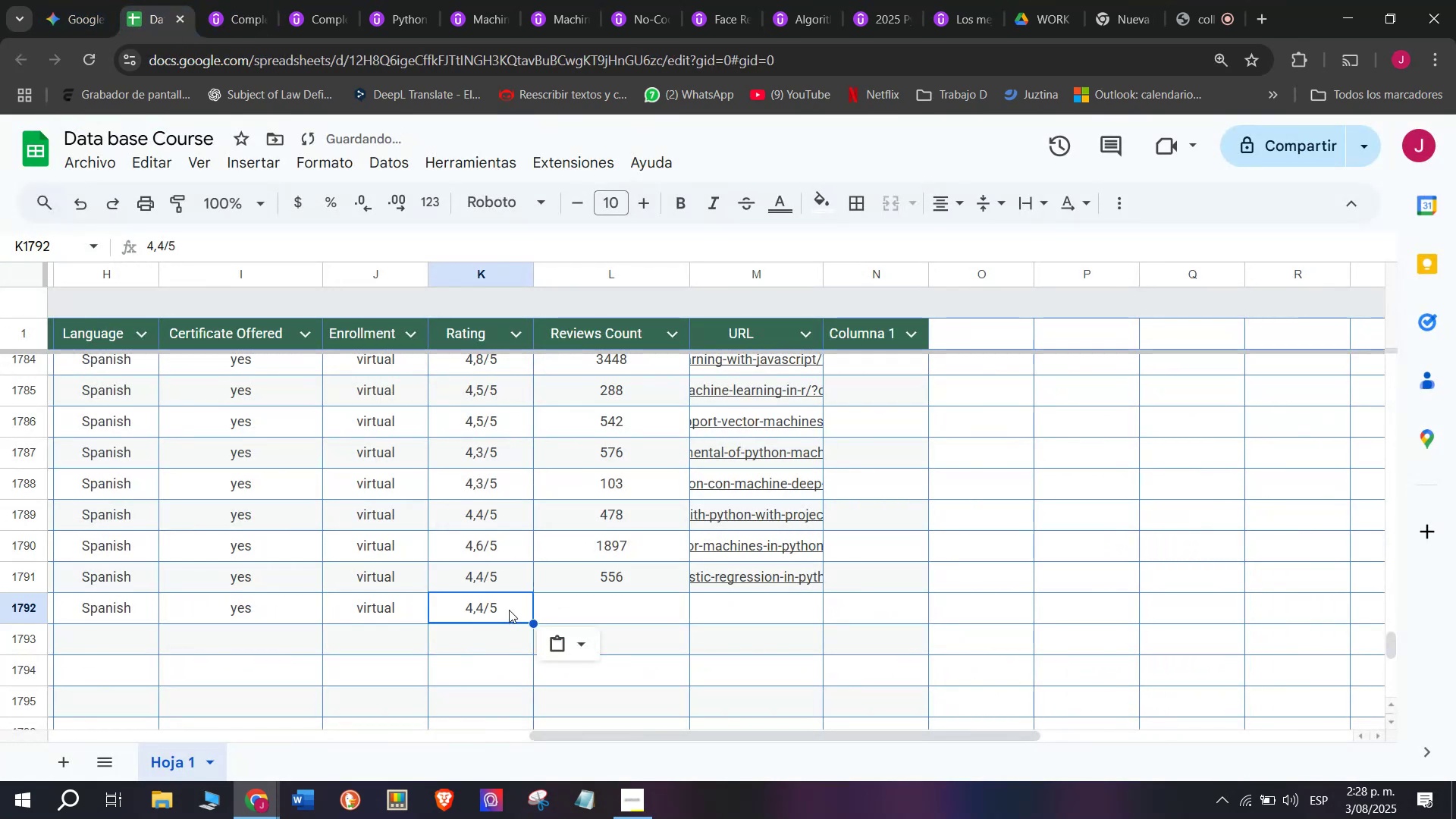 
key(Break)
 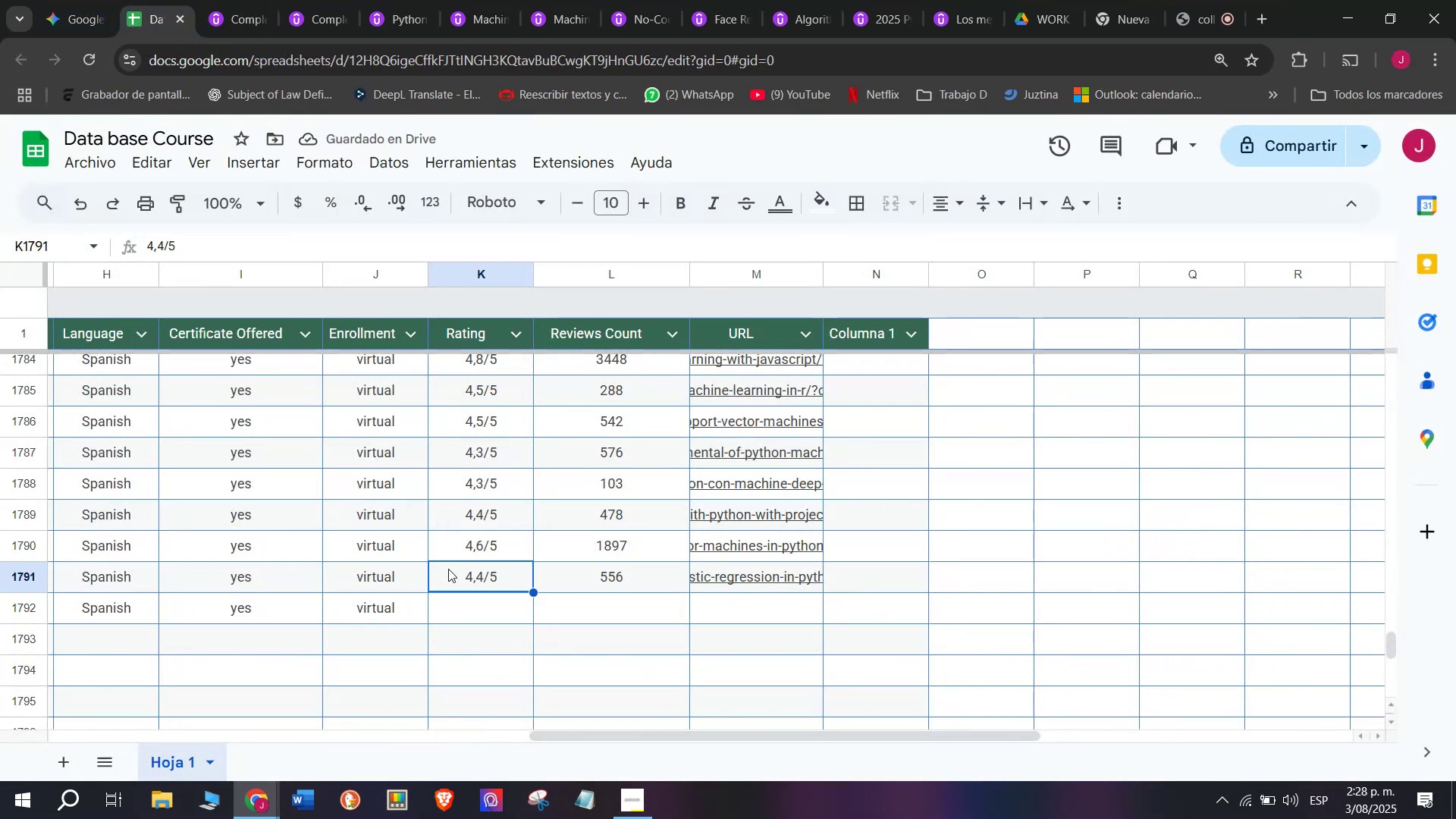 
key(Control+C)
 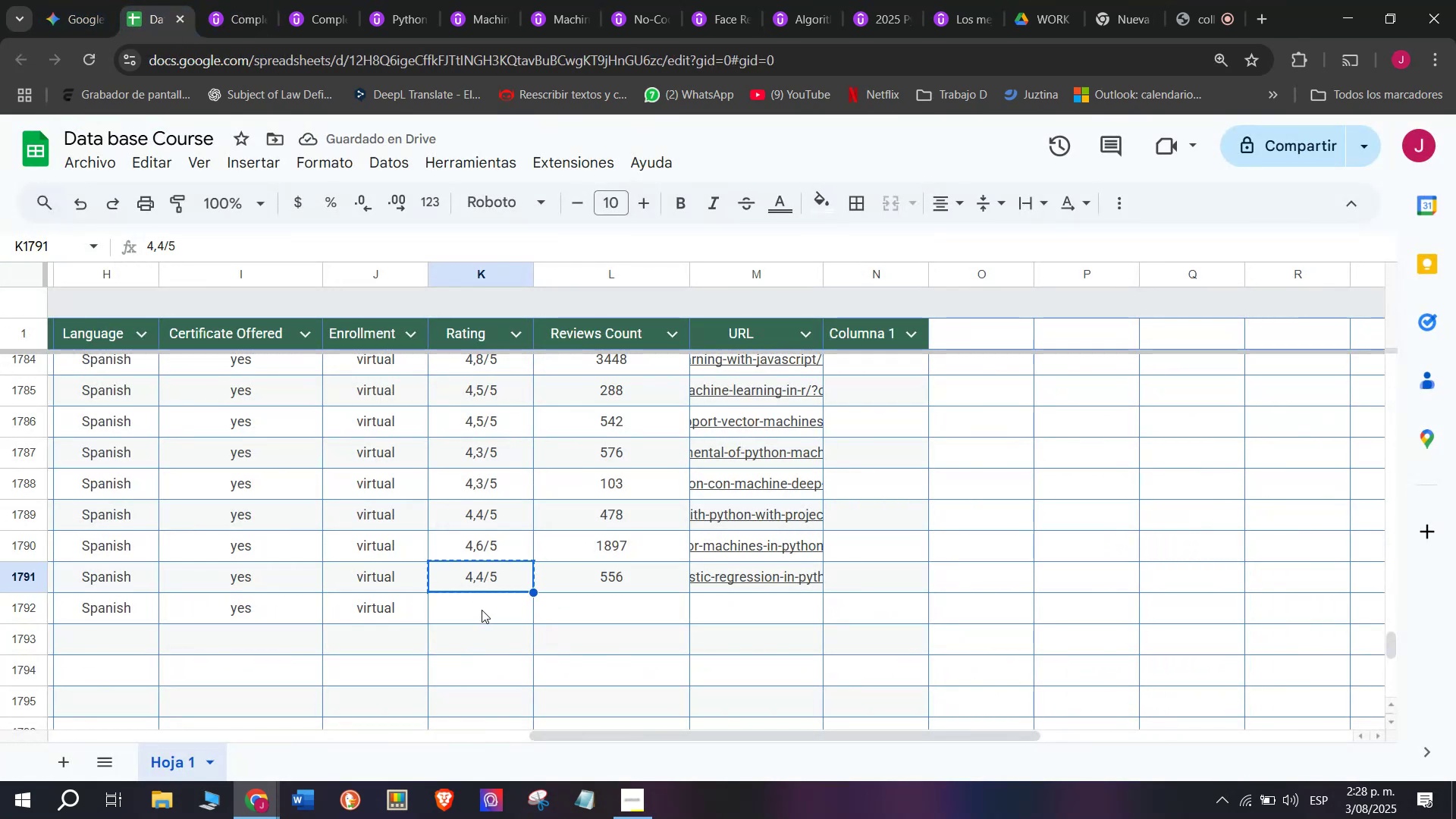 
double_click([482, 610])
 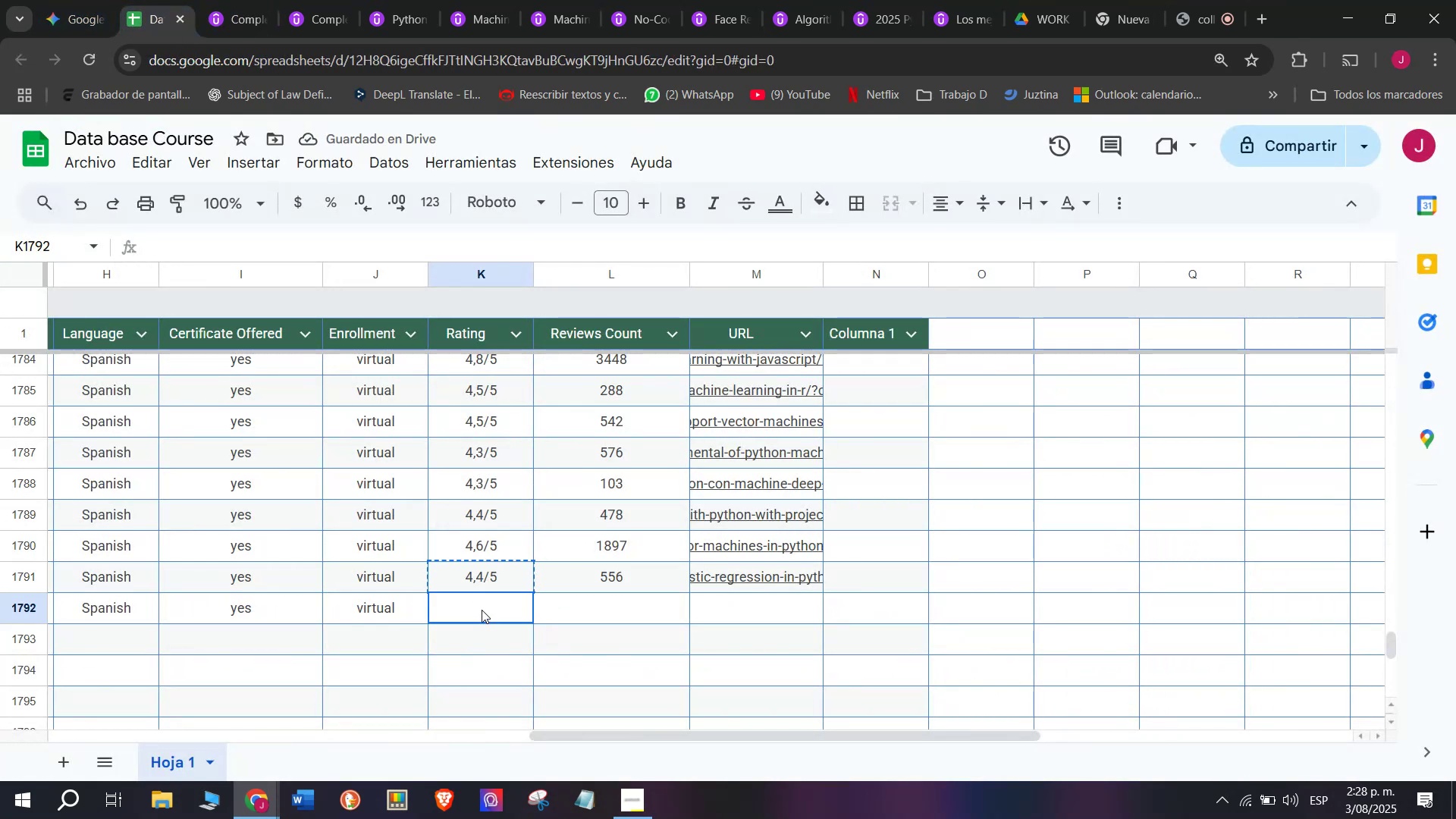 
key(Control+ControlLeft)
 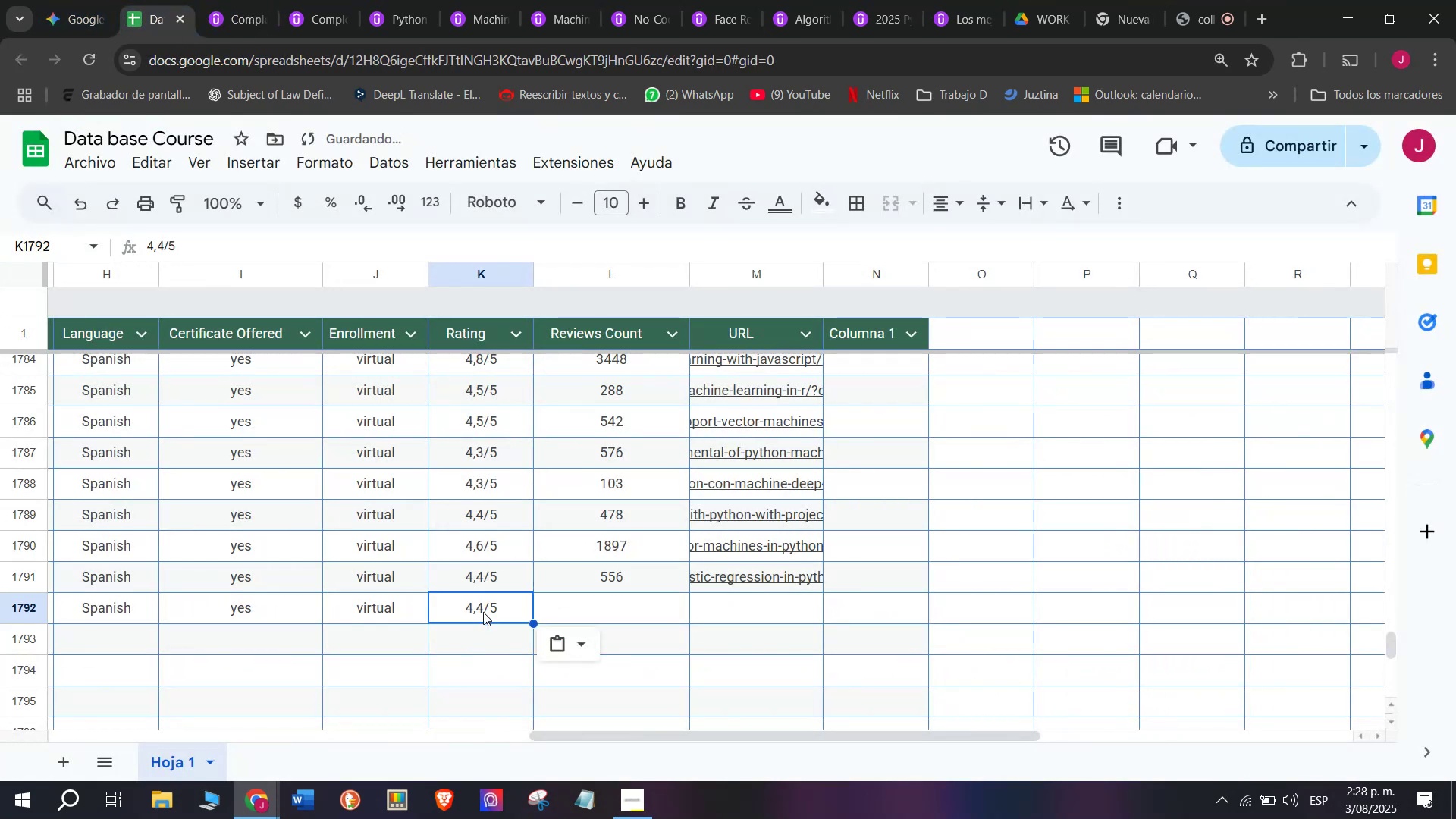 
key(Z)
 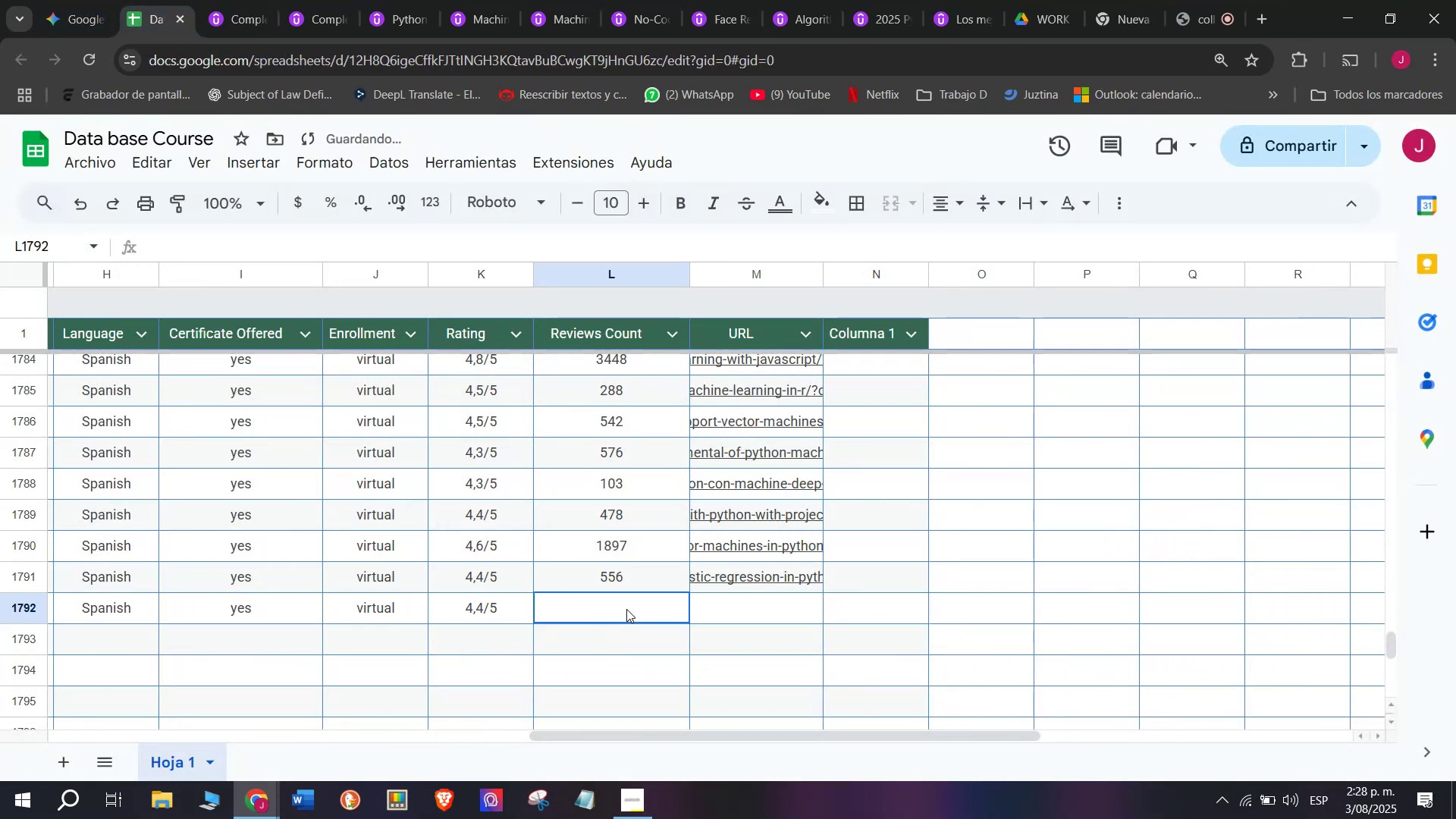 
key(Control+V)
 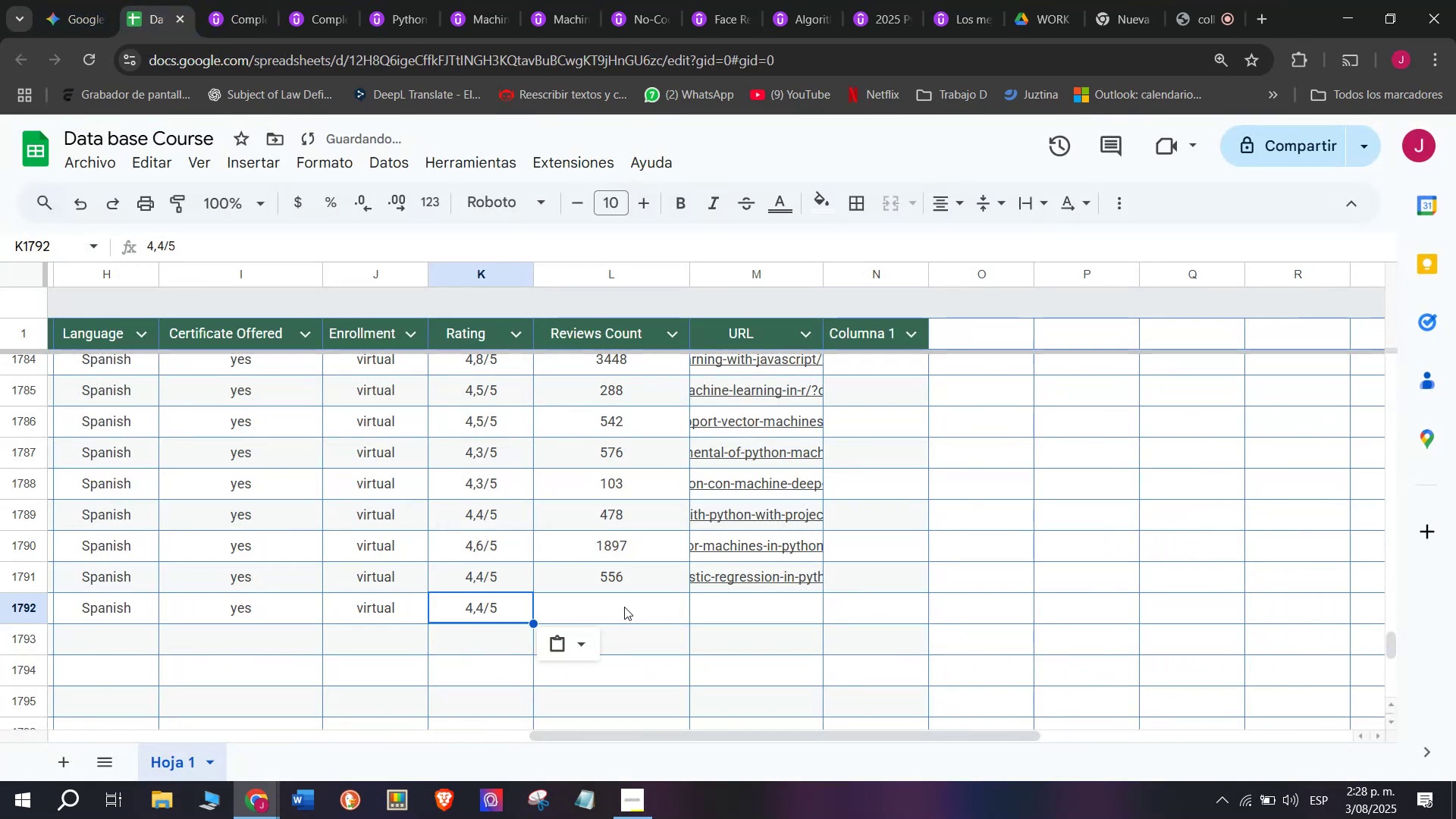 
triple_click([626, 609])
 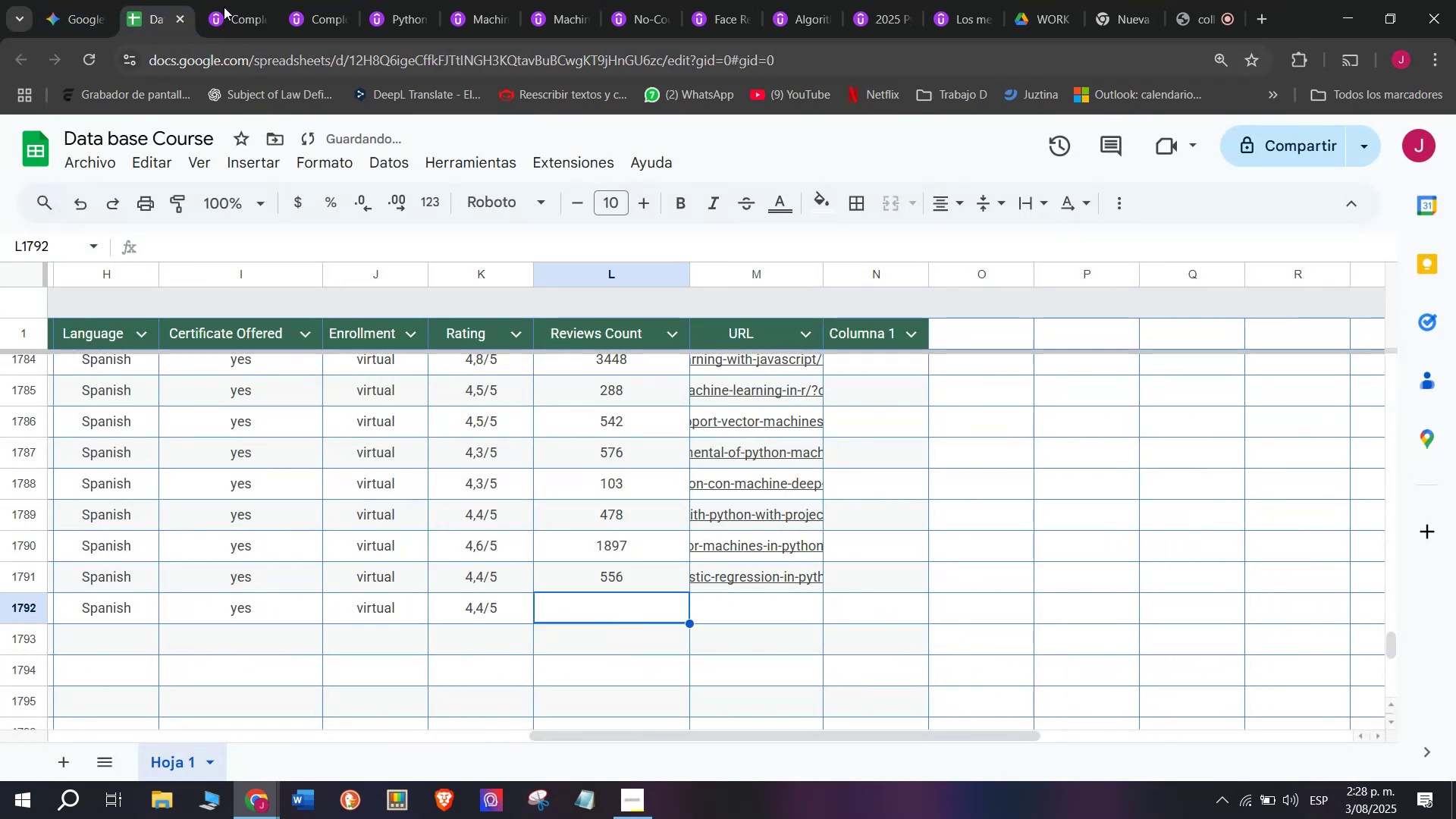 
left_click([240, 0])
 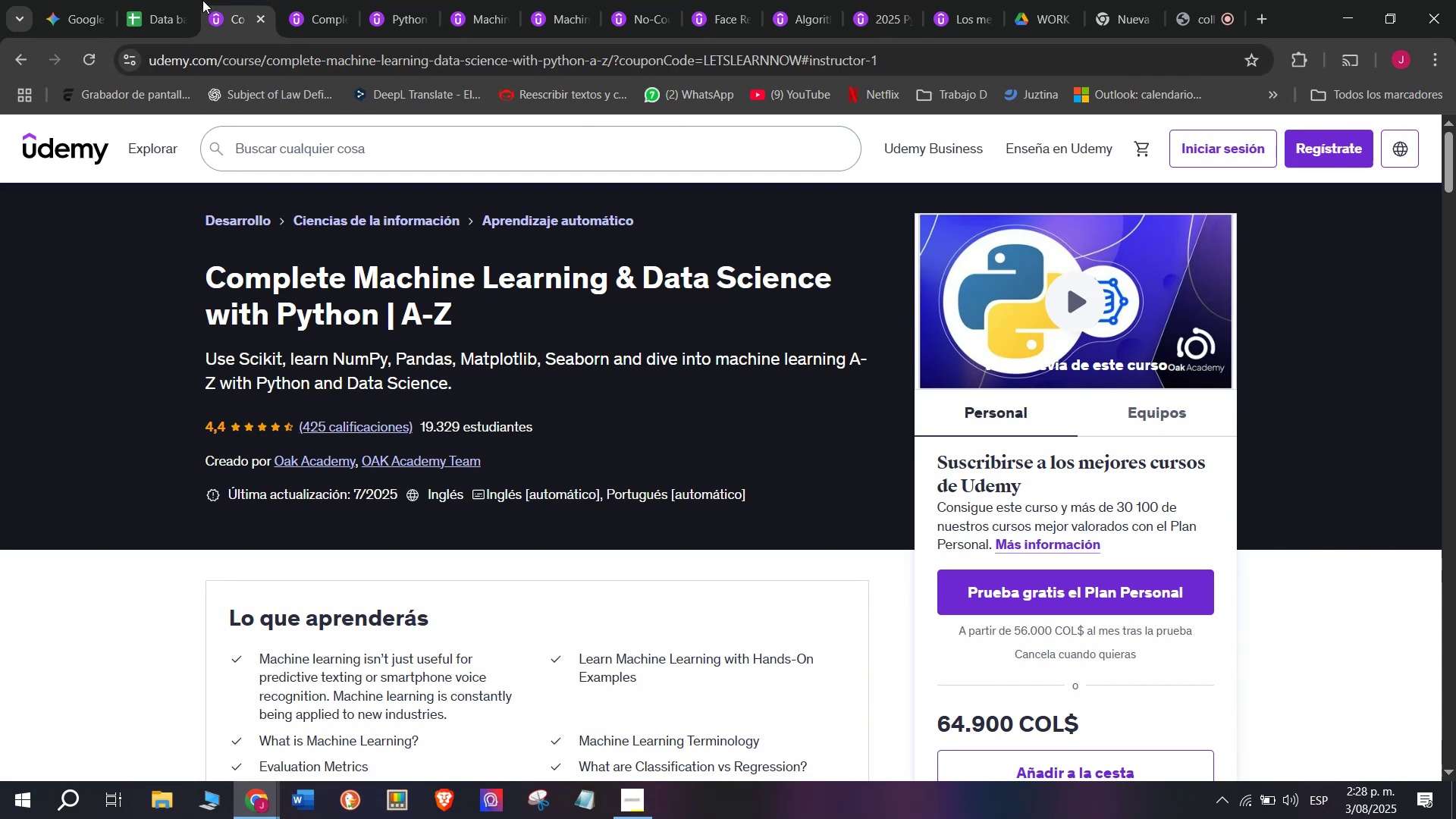 
left_click([178, 0])
 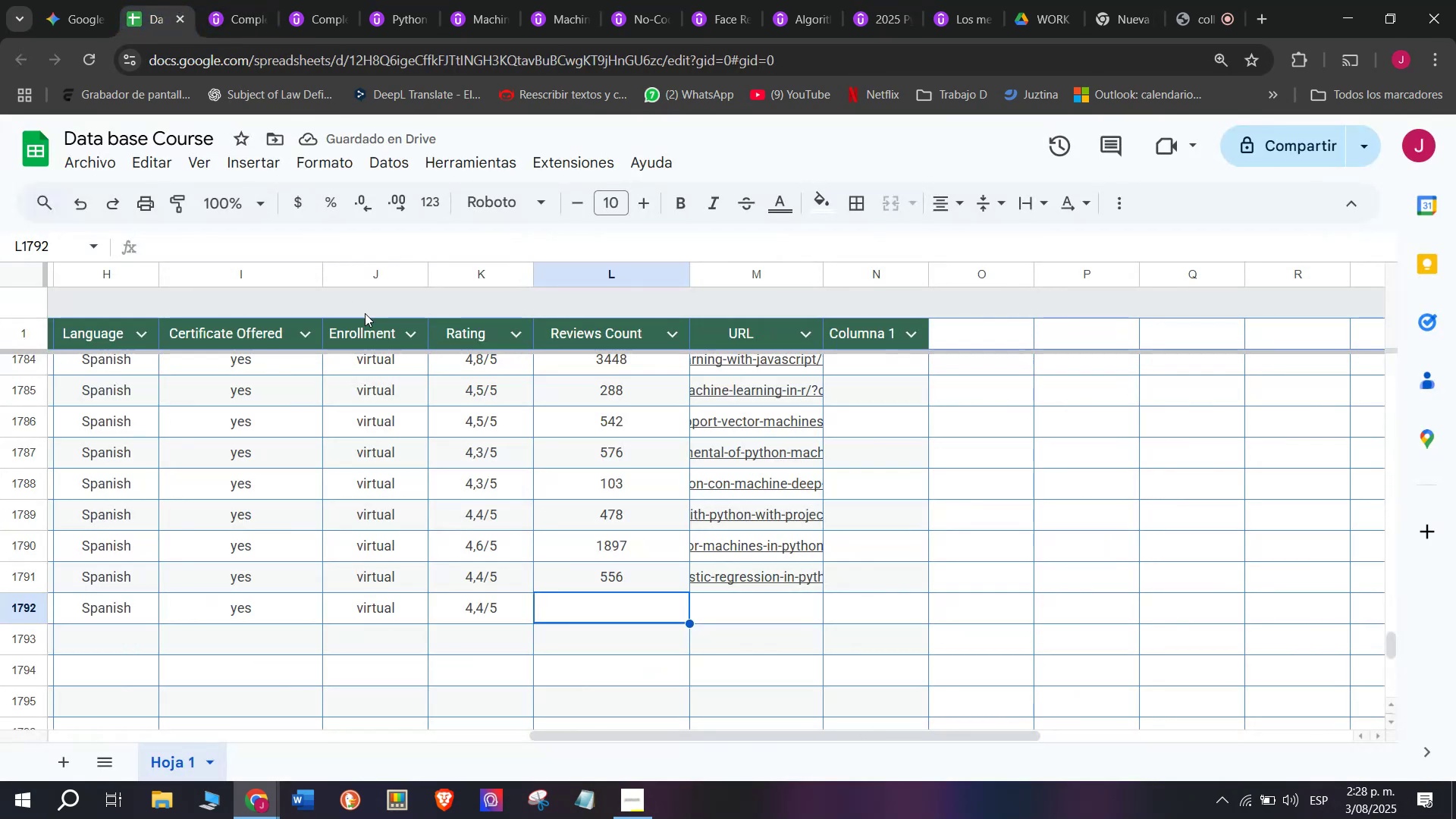 
type(425)
 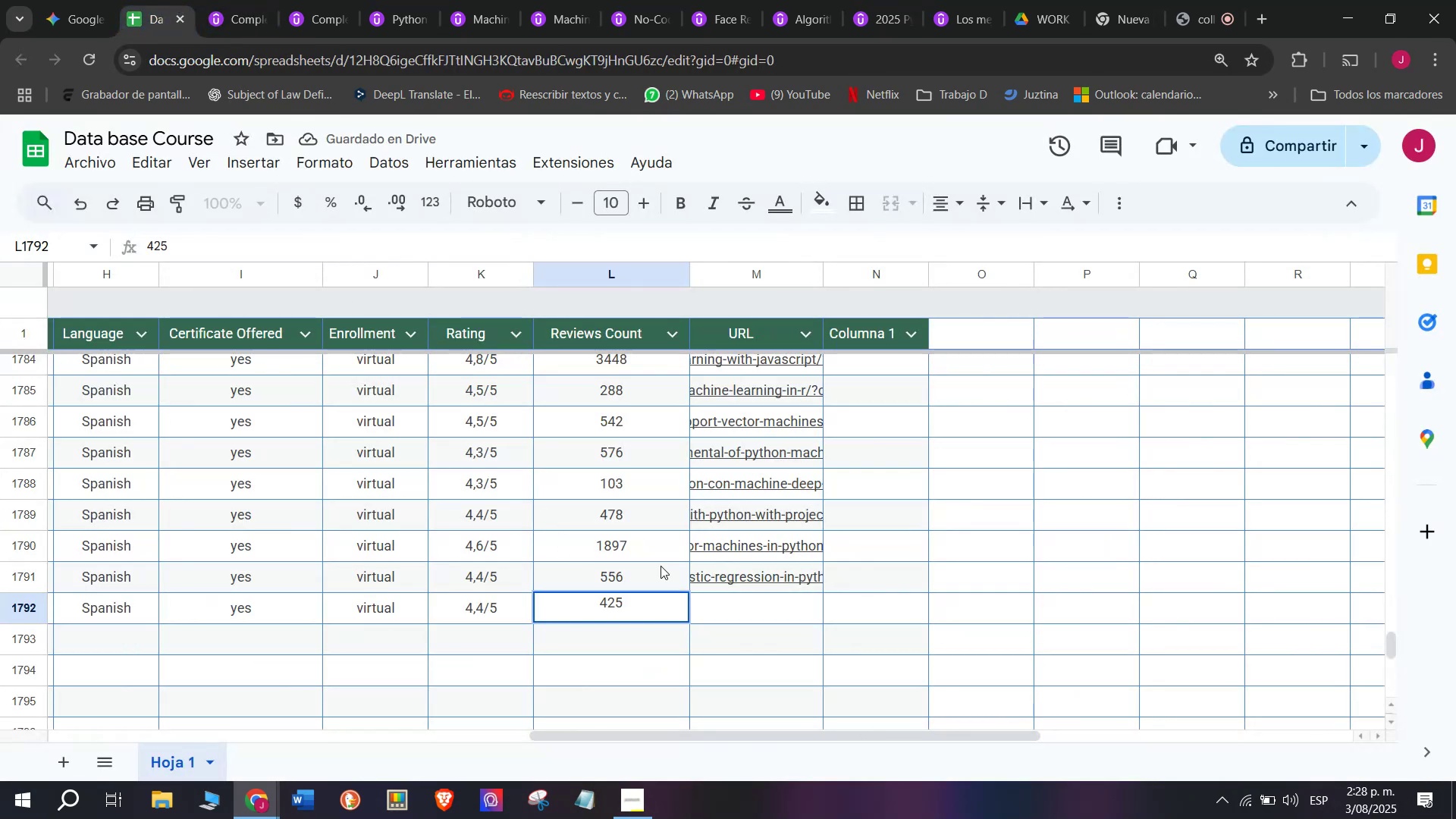 
left_click([738, 619])
 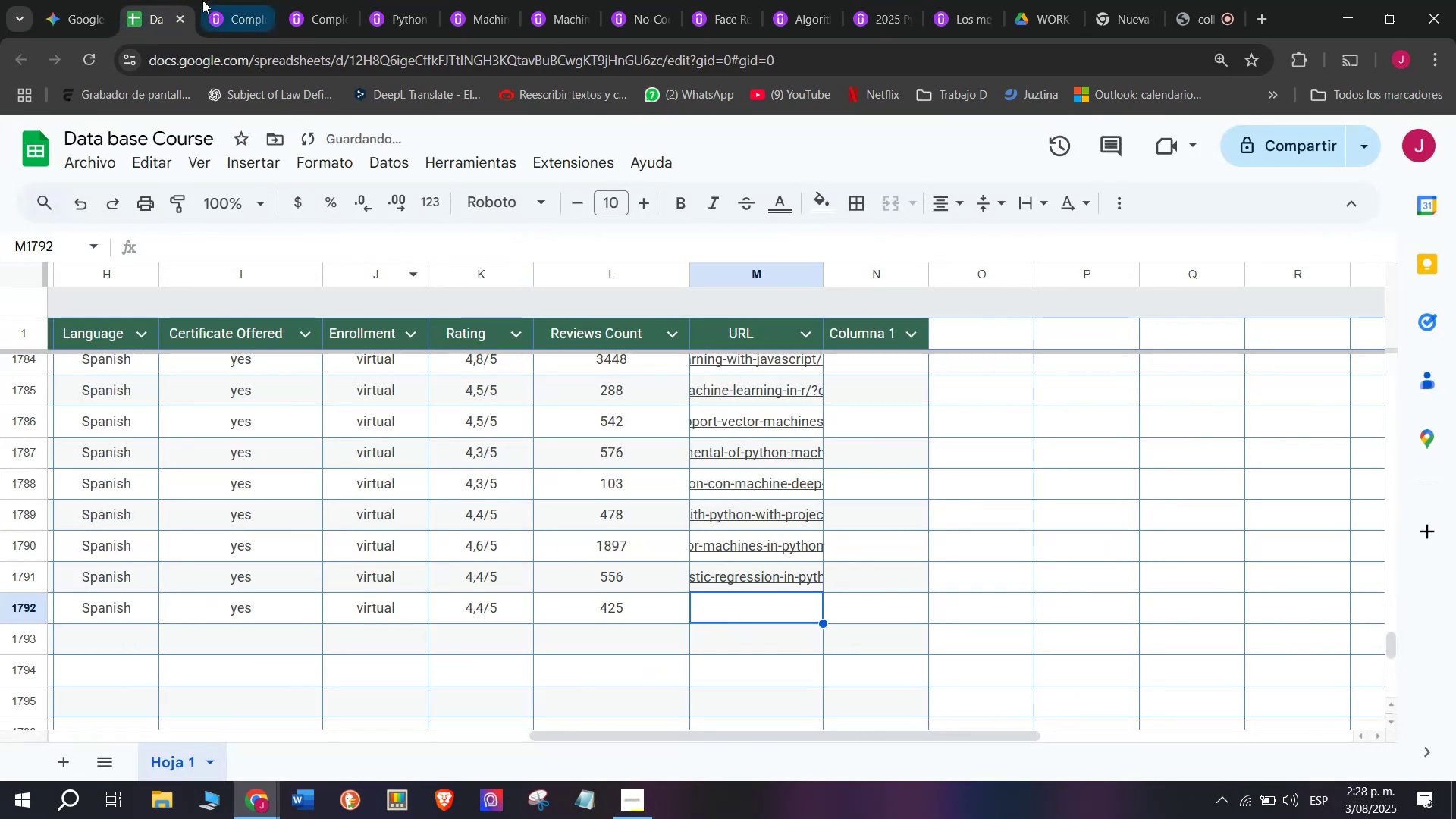 
left_click([222, 0])
 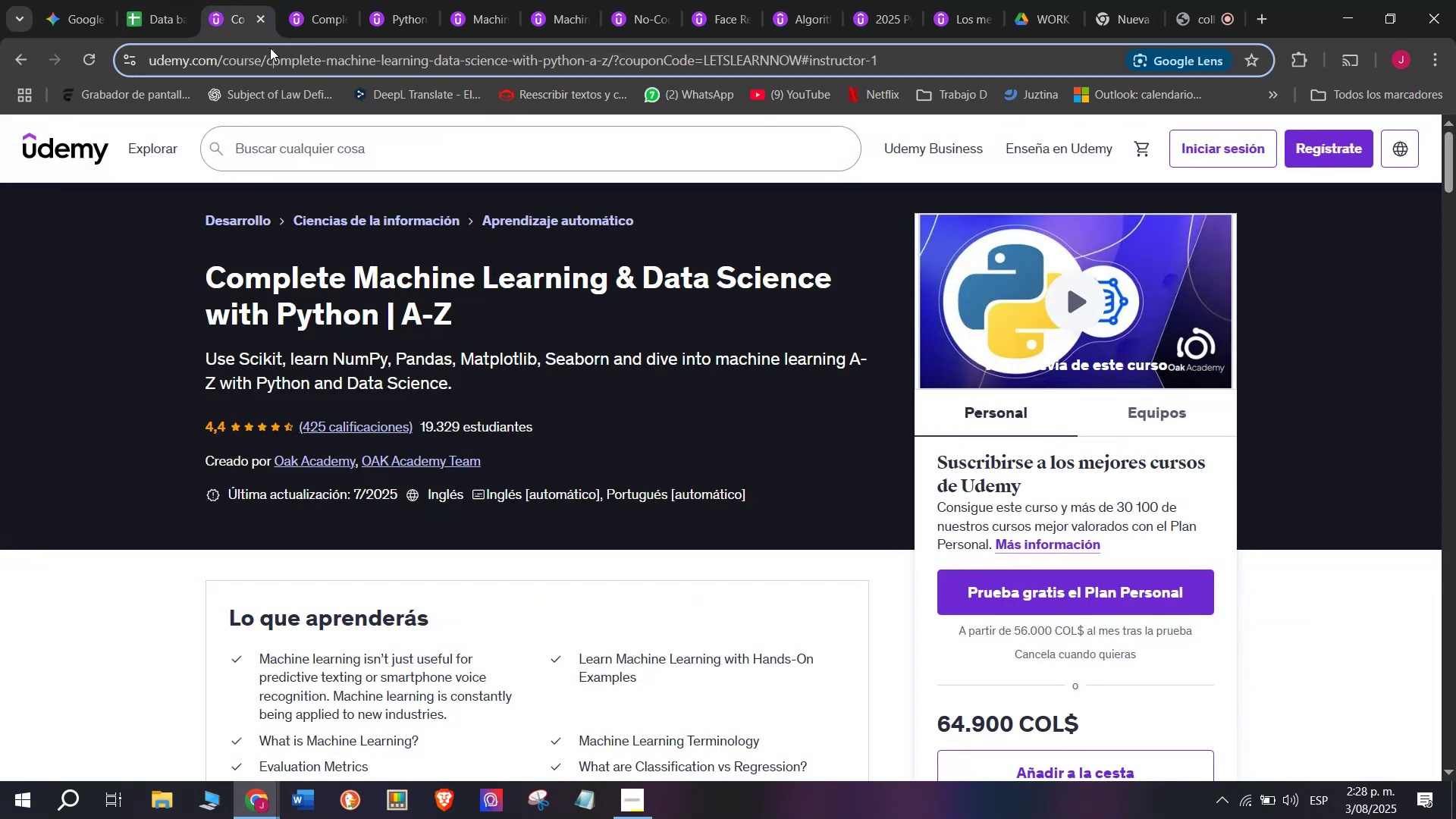 
double_click([271, 48])
 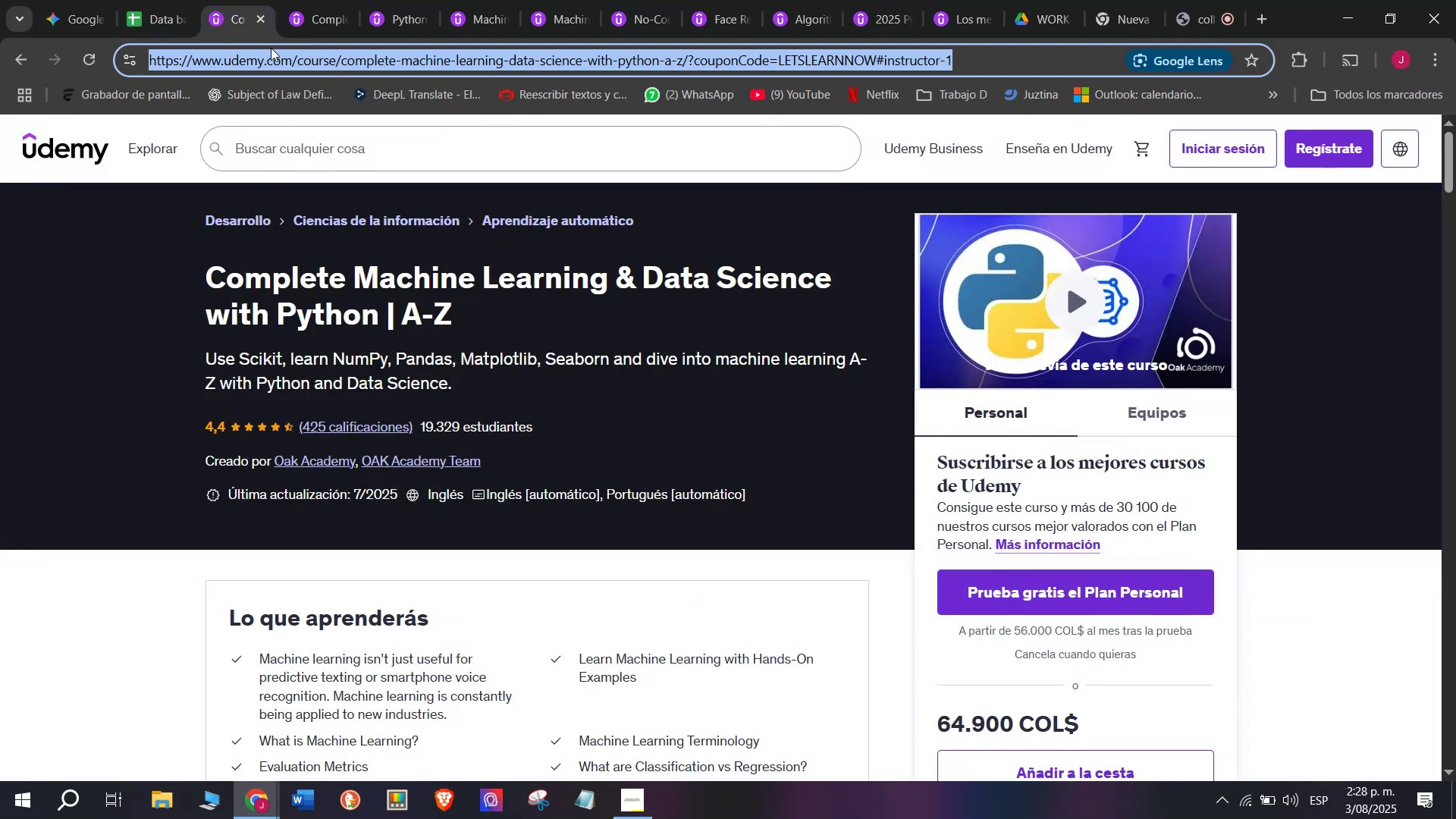 
triple_click([271, 48])
 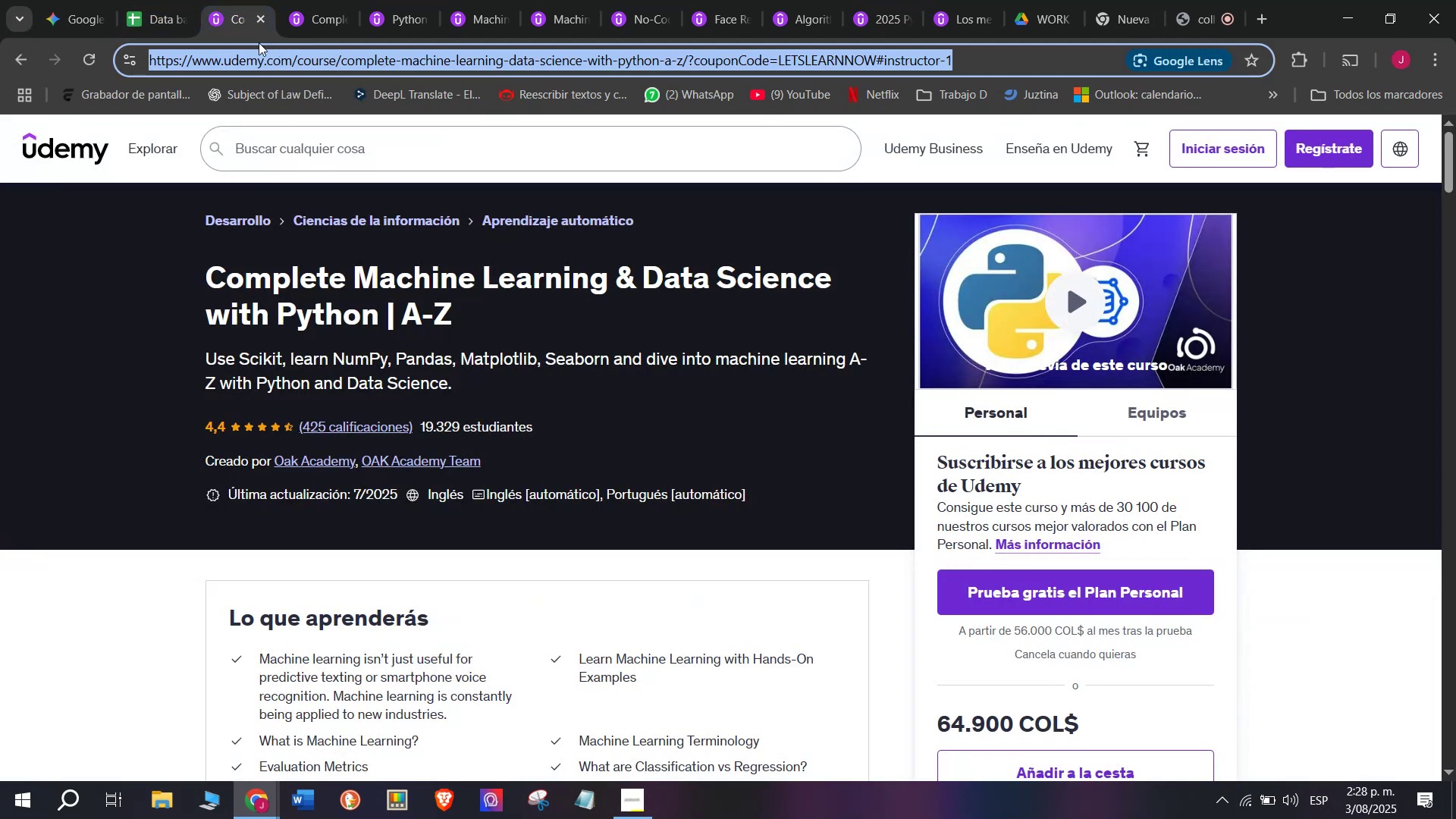 
key(Break)
 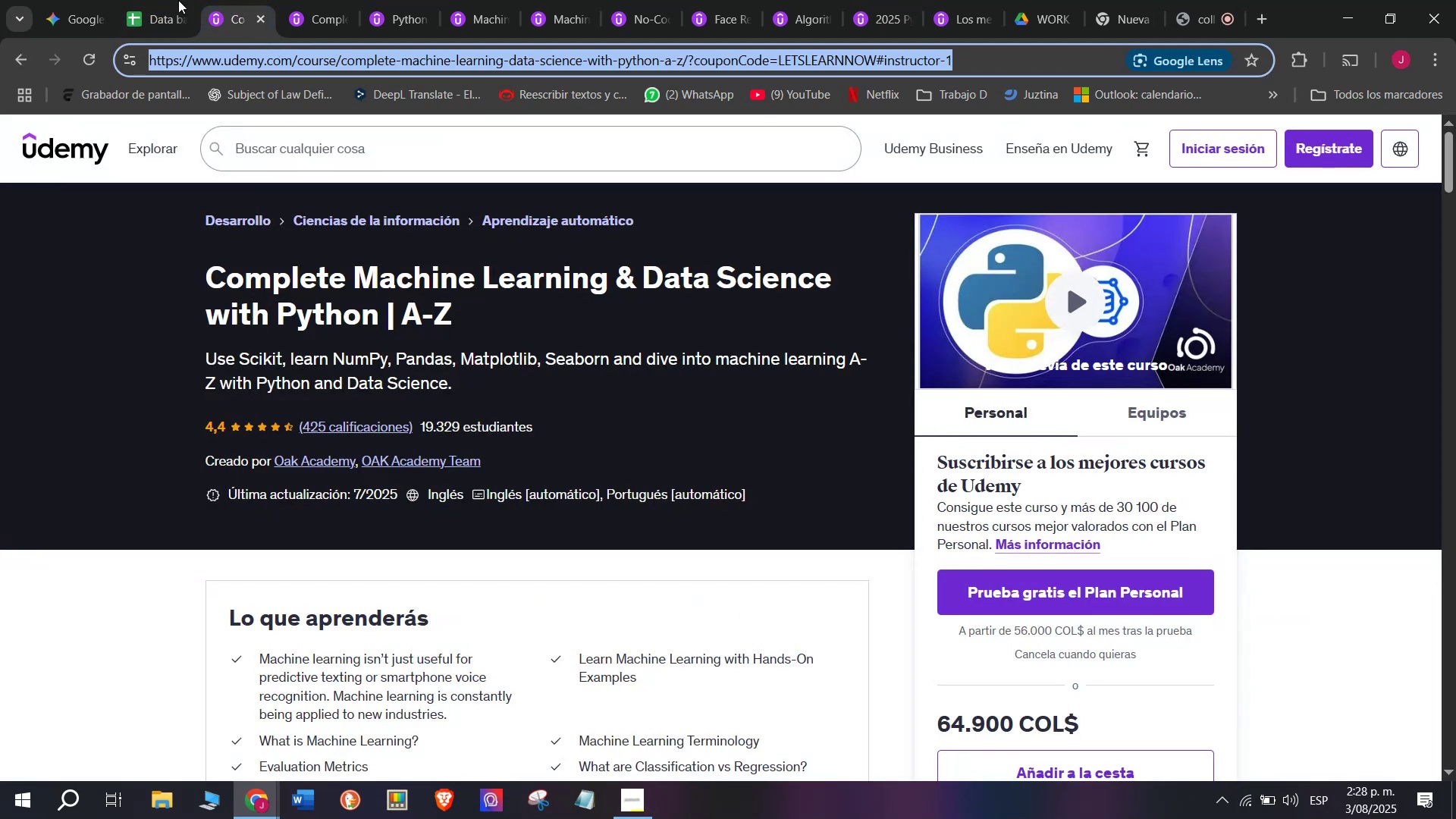 
key(Control+ControlLeft)
 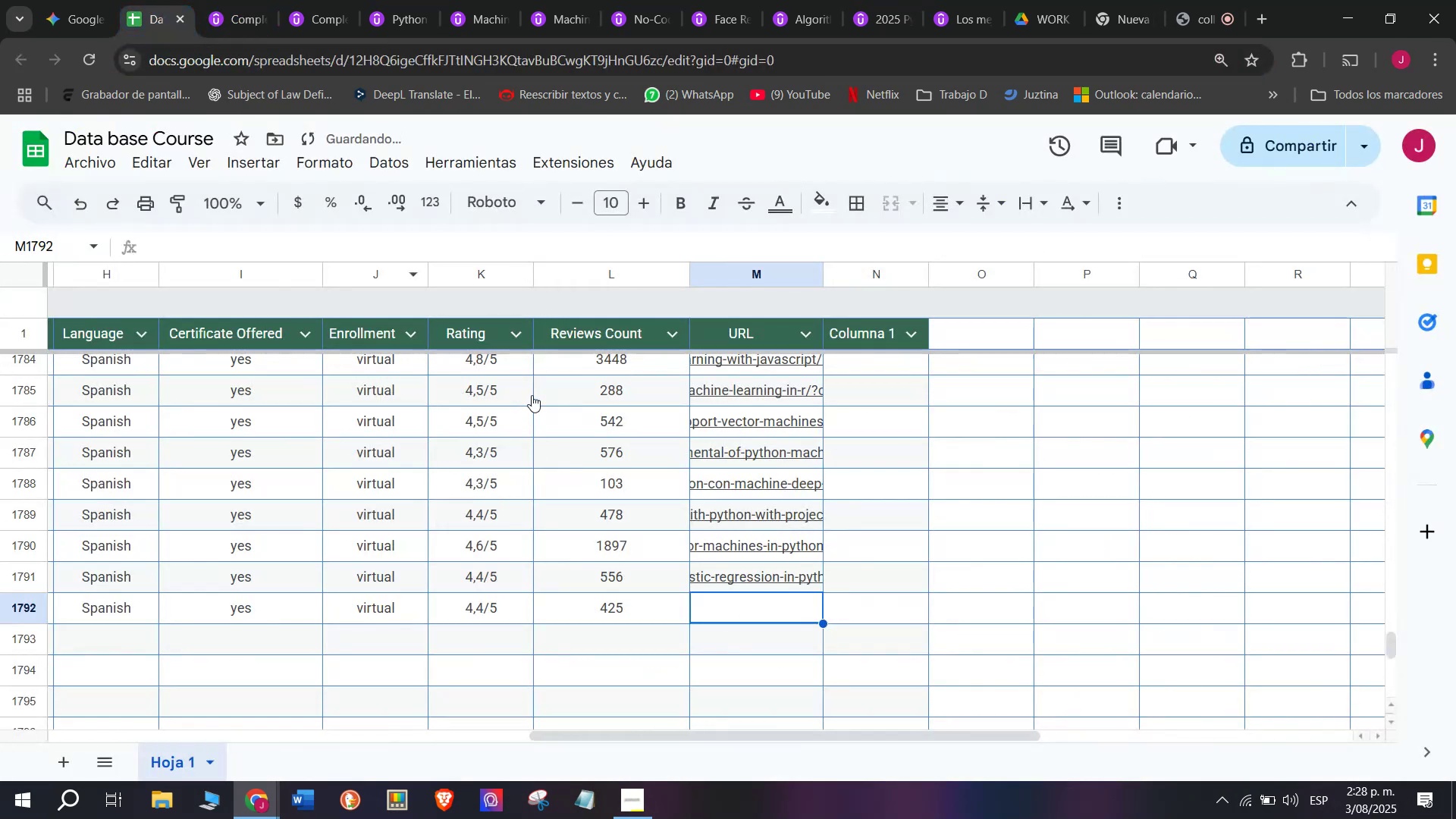 
key(Control+C)
 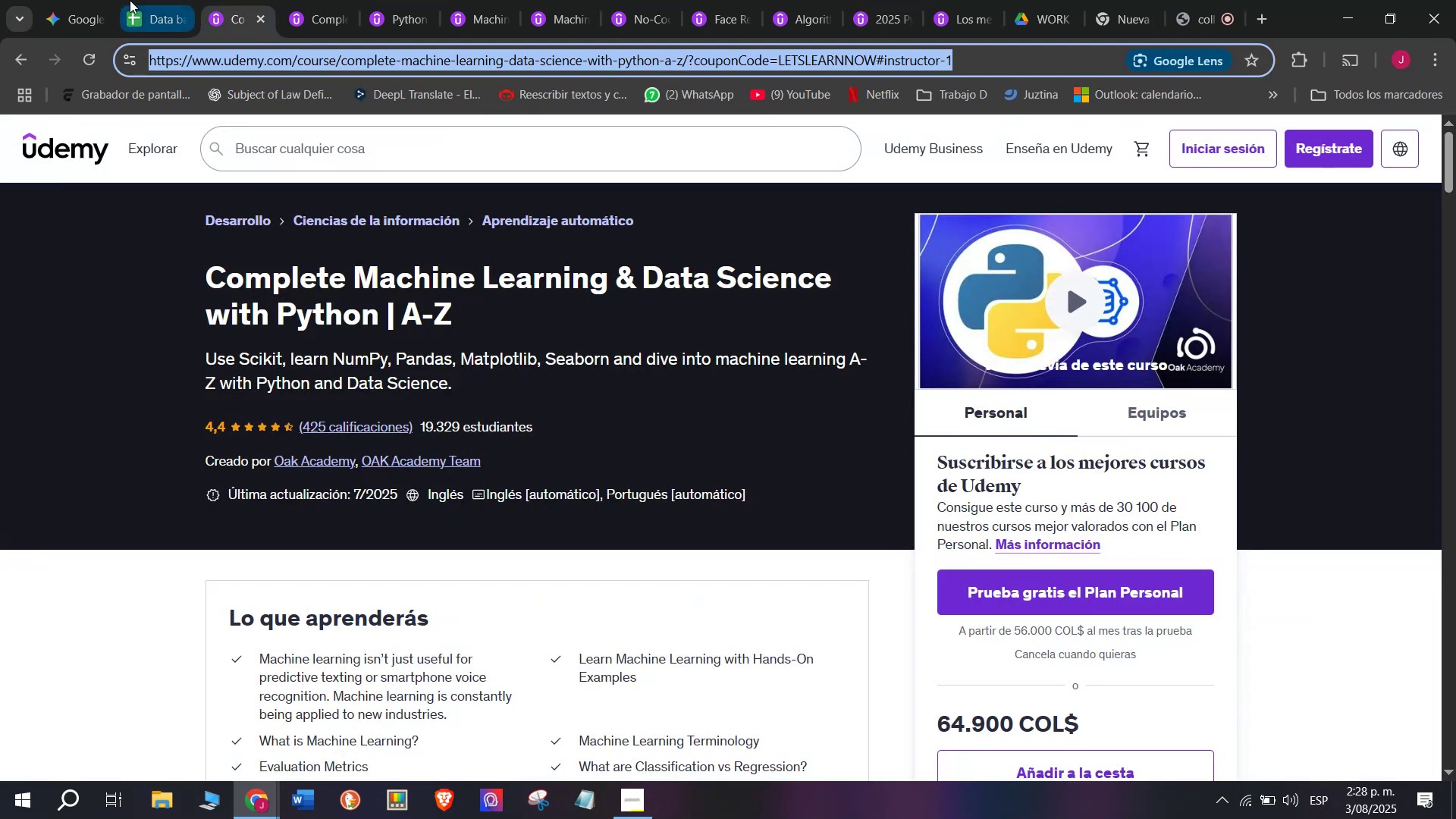 
triple_click([130, 0])
 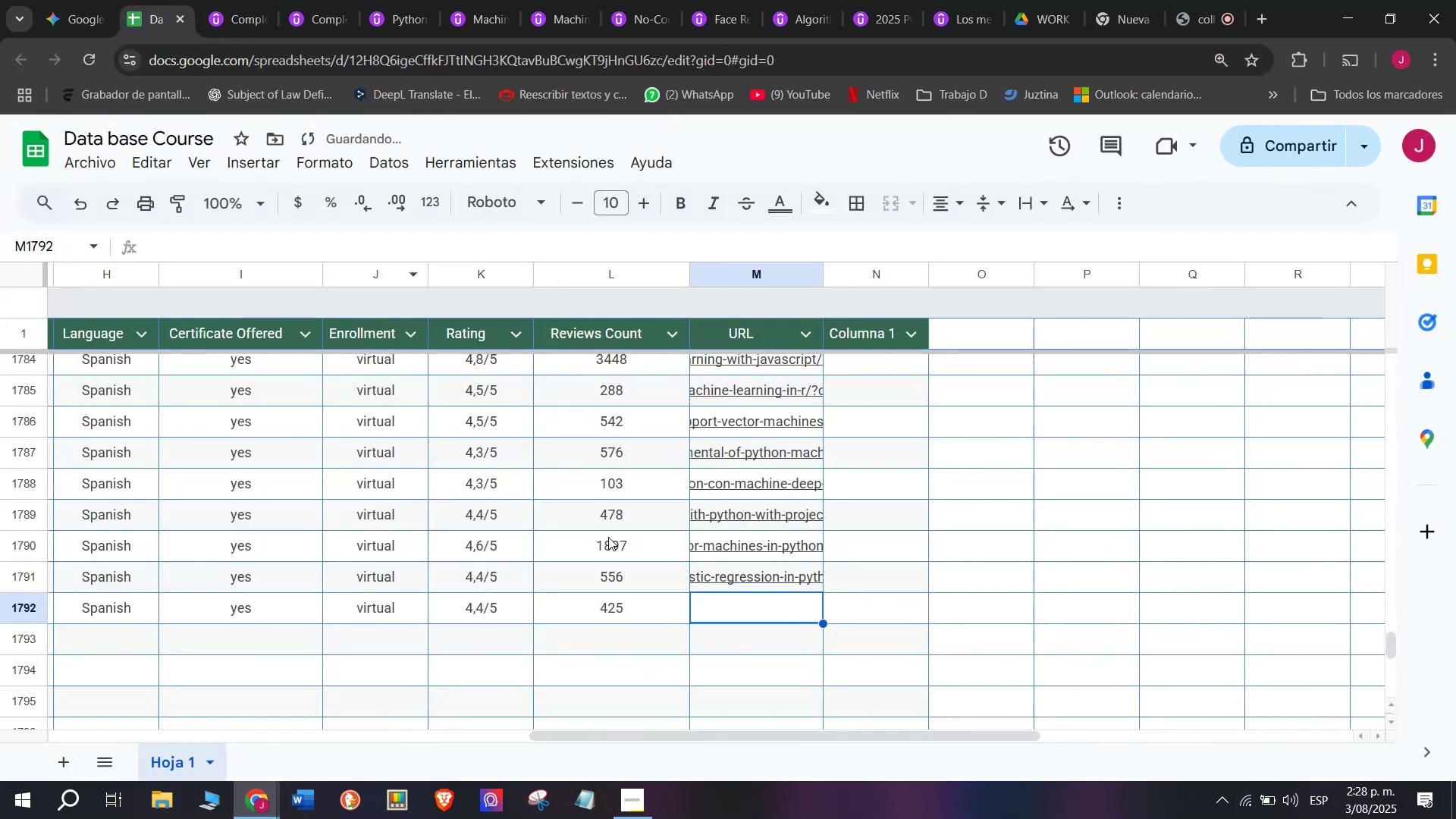 
key(Z)
 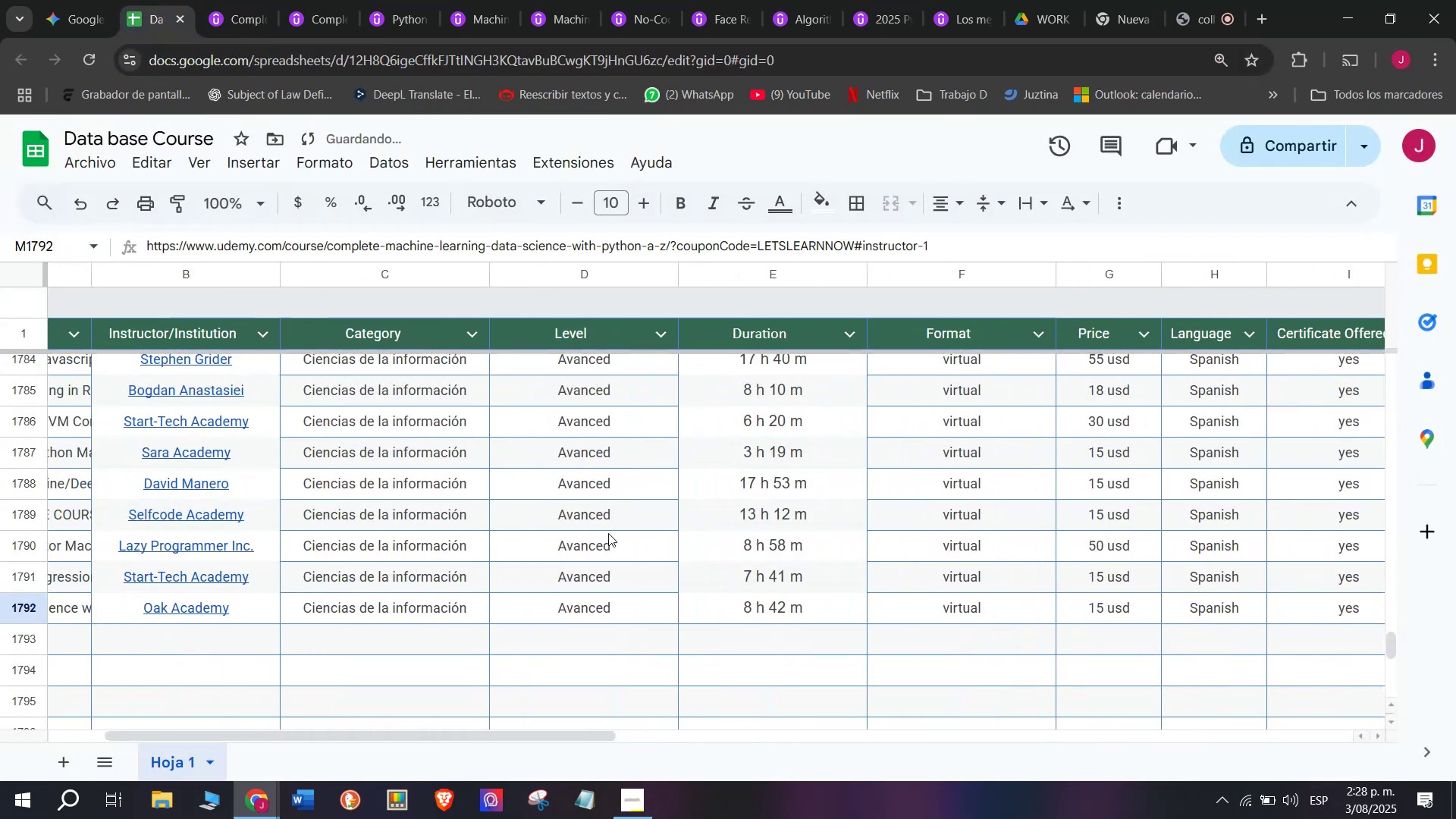 
key(Control+ControlLeft)
 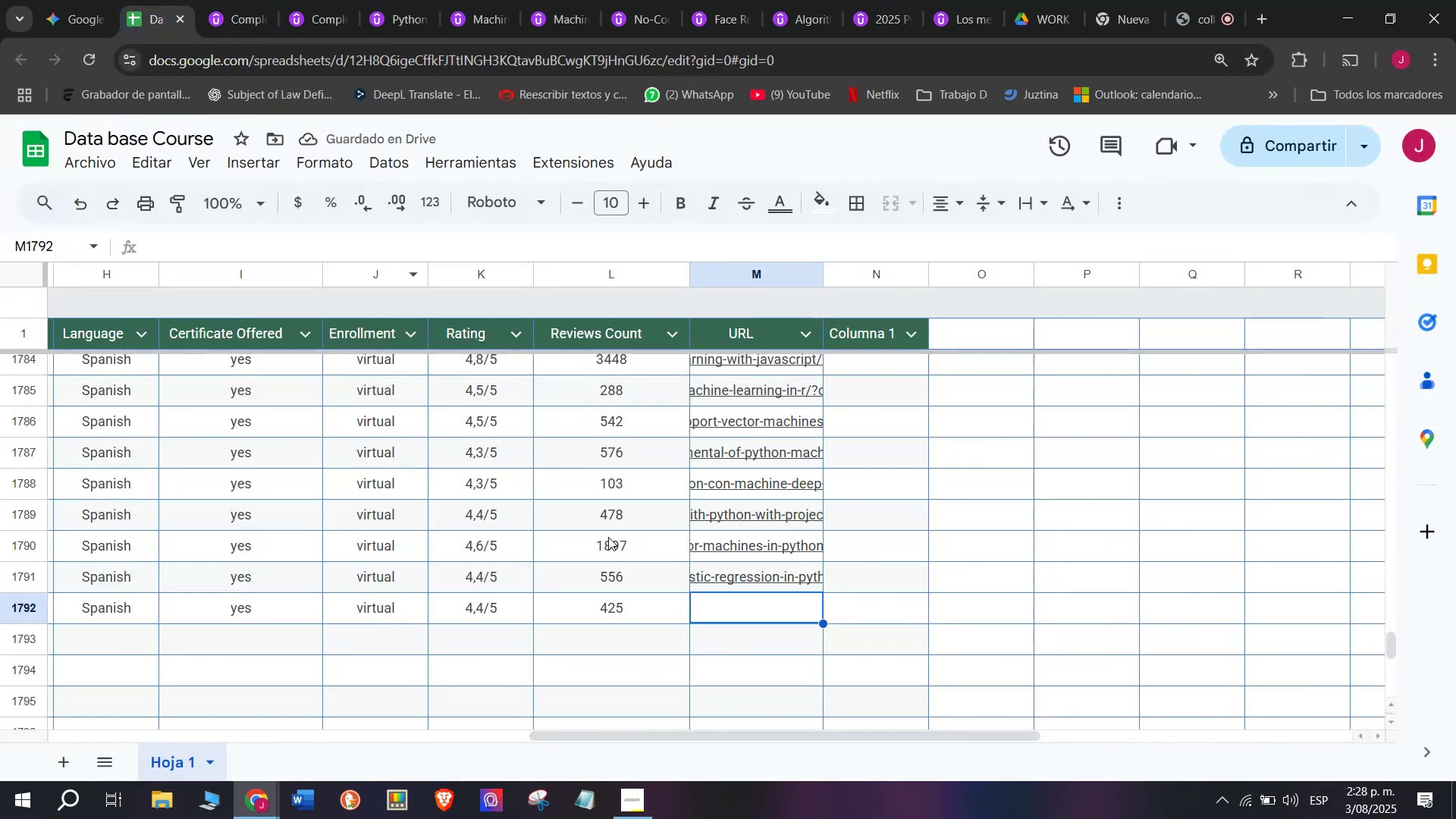 
key(Control+V)
 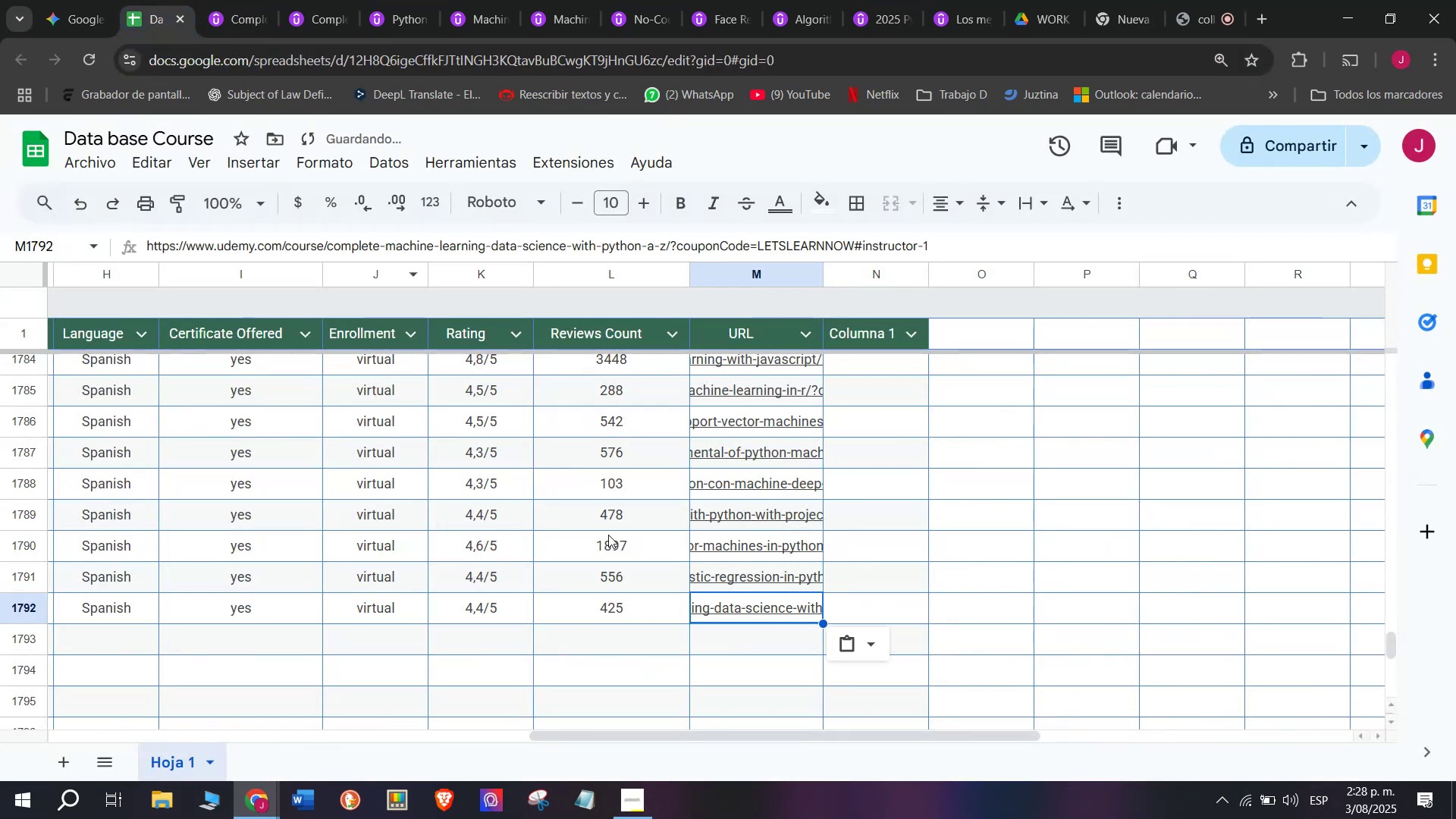 
scroll: coordinate [209, 629], scroll_direction: up, amount: 3.0
 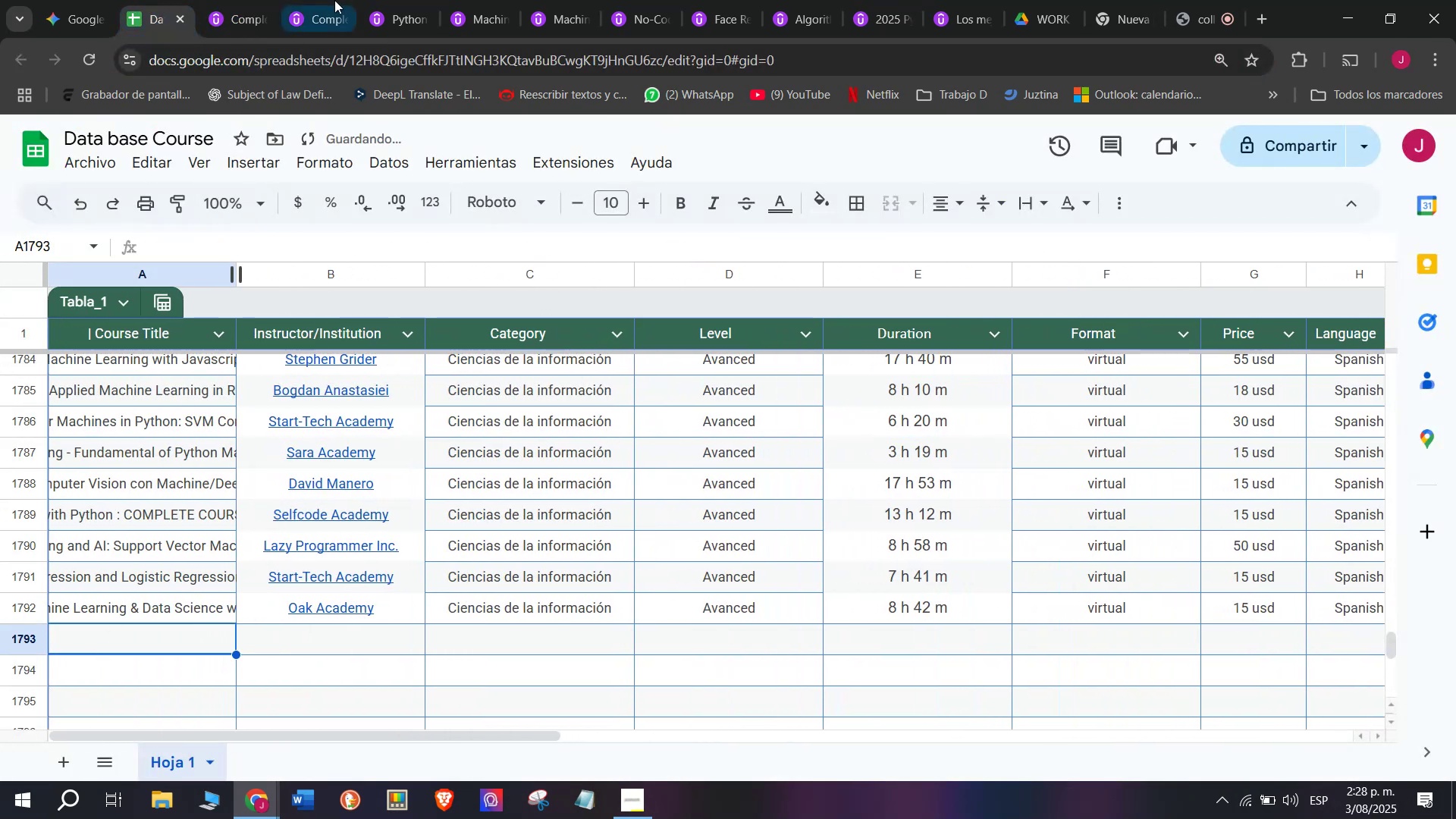 
left_click([238, 0])
 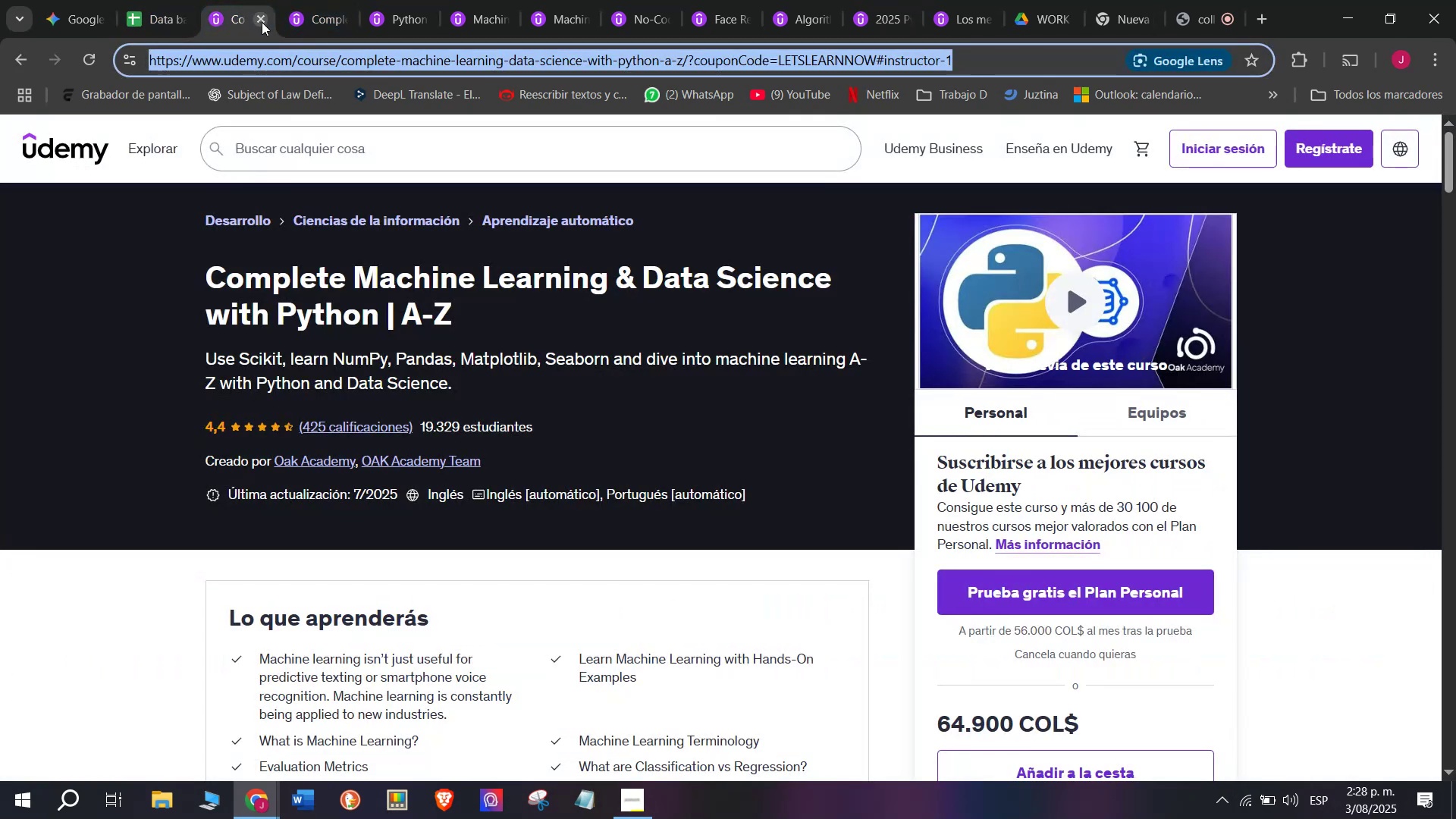 
left_click([262, 22])
 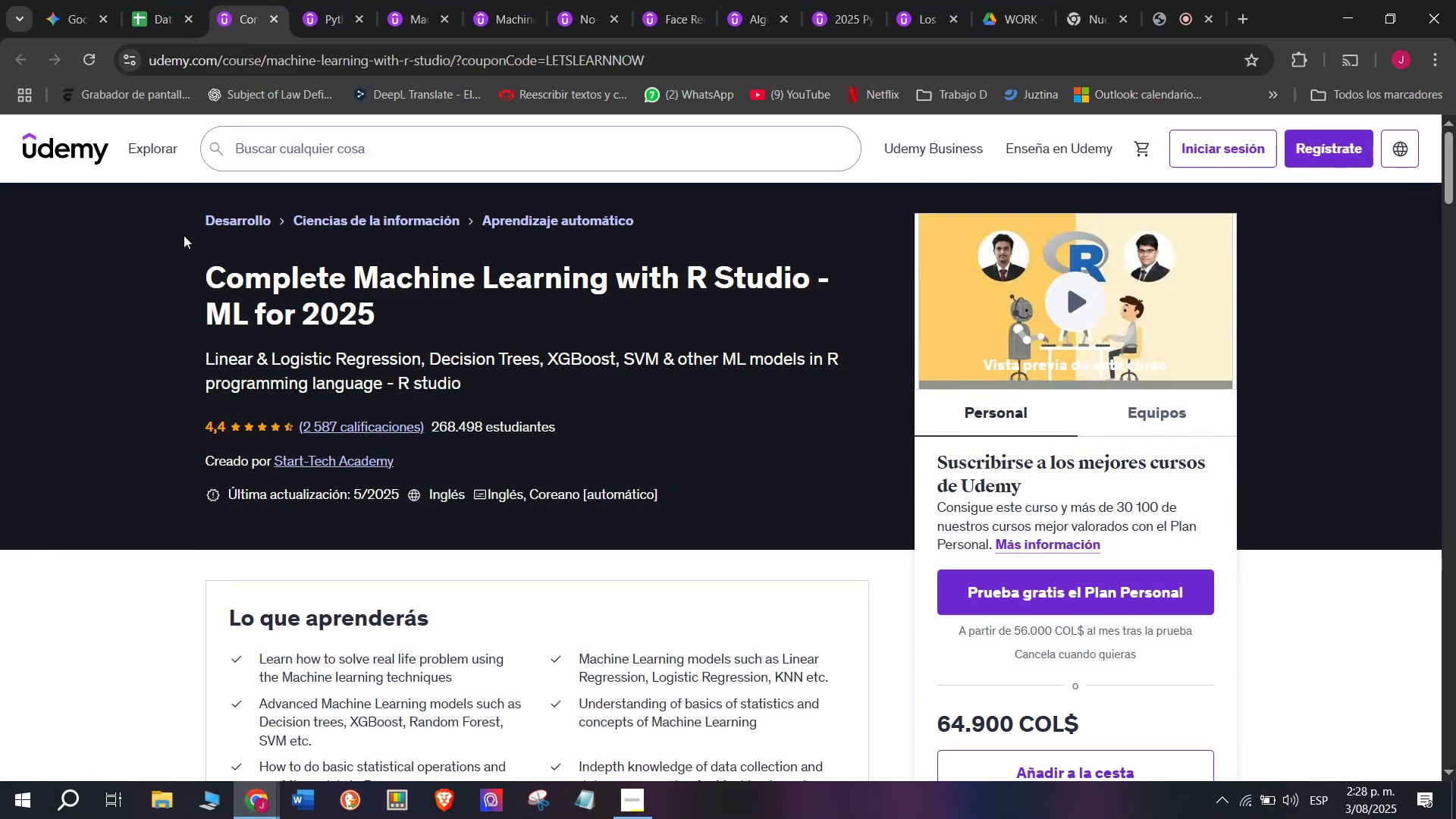 
left_click_drag(start_coordinate=[186, 256], to_coordinate=[432, 304])
 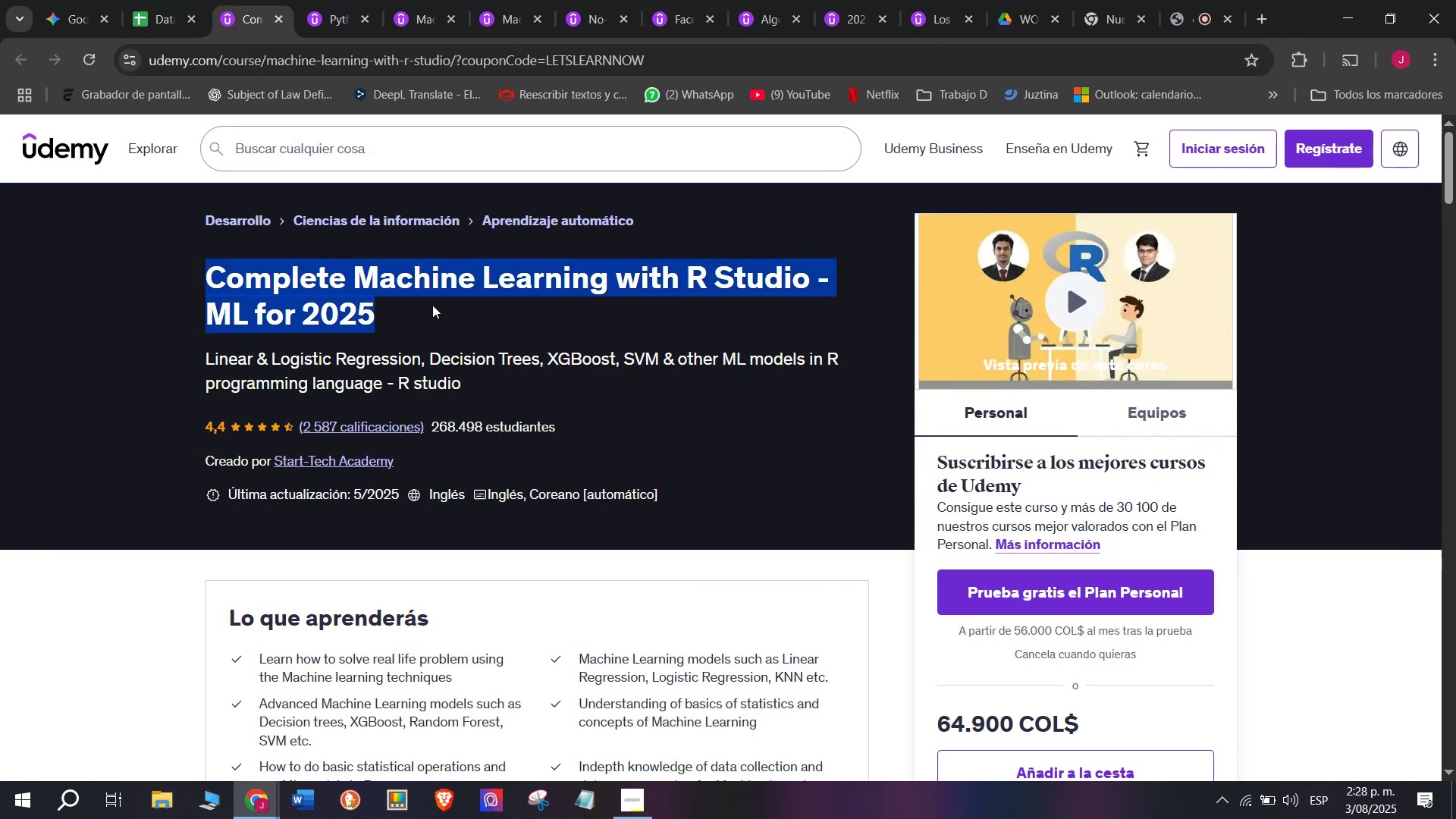 
key(Break)
 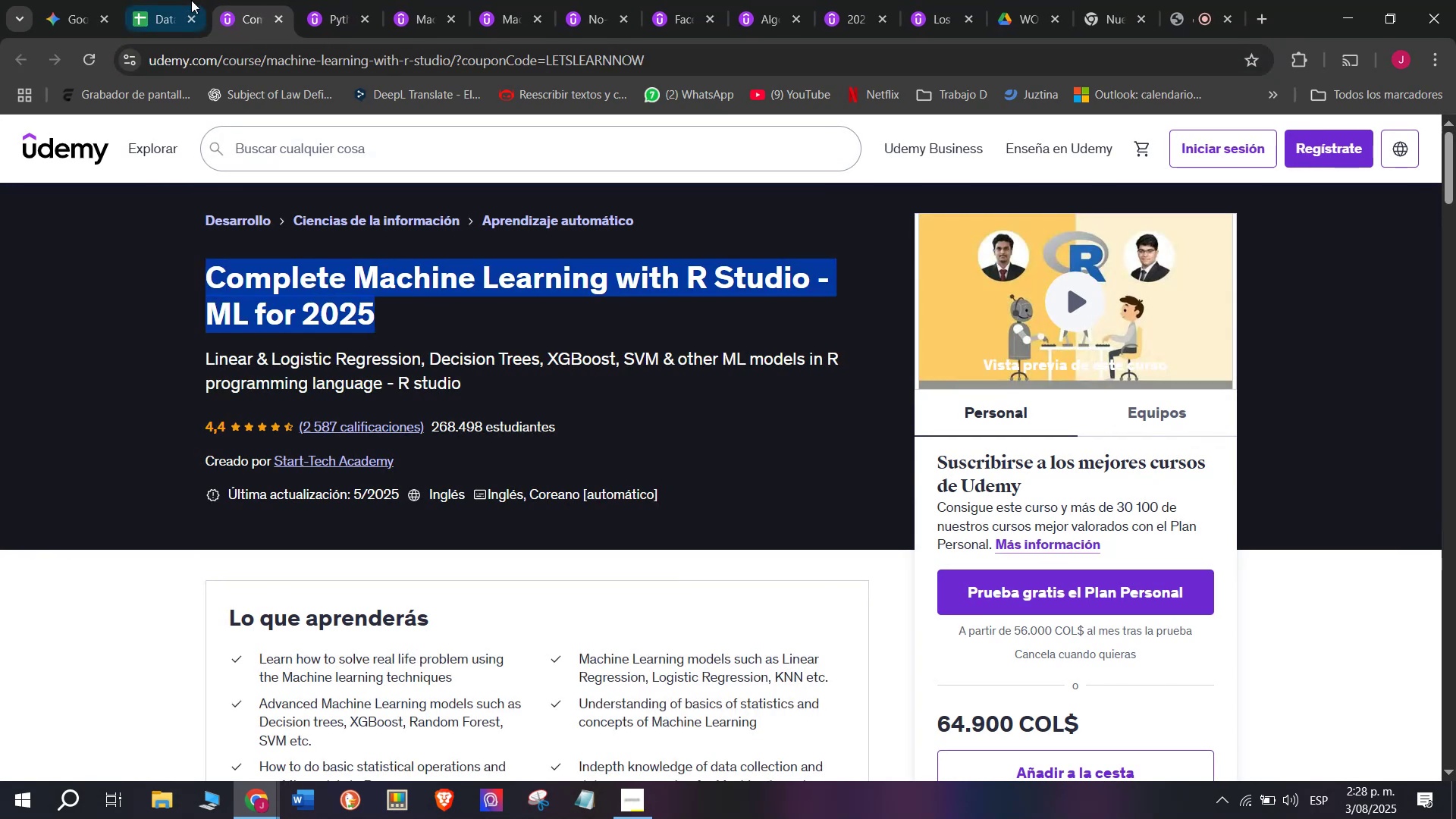 
key(Control+ControlLeft)
 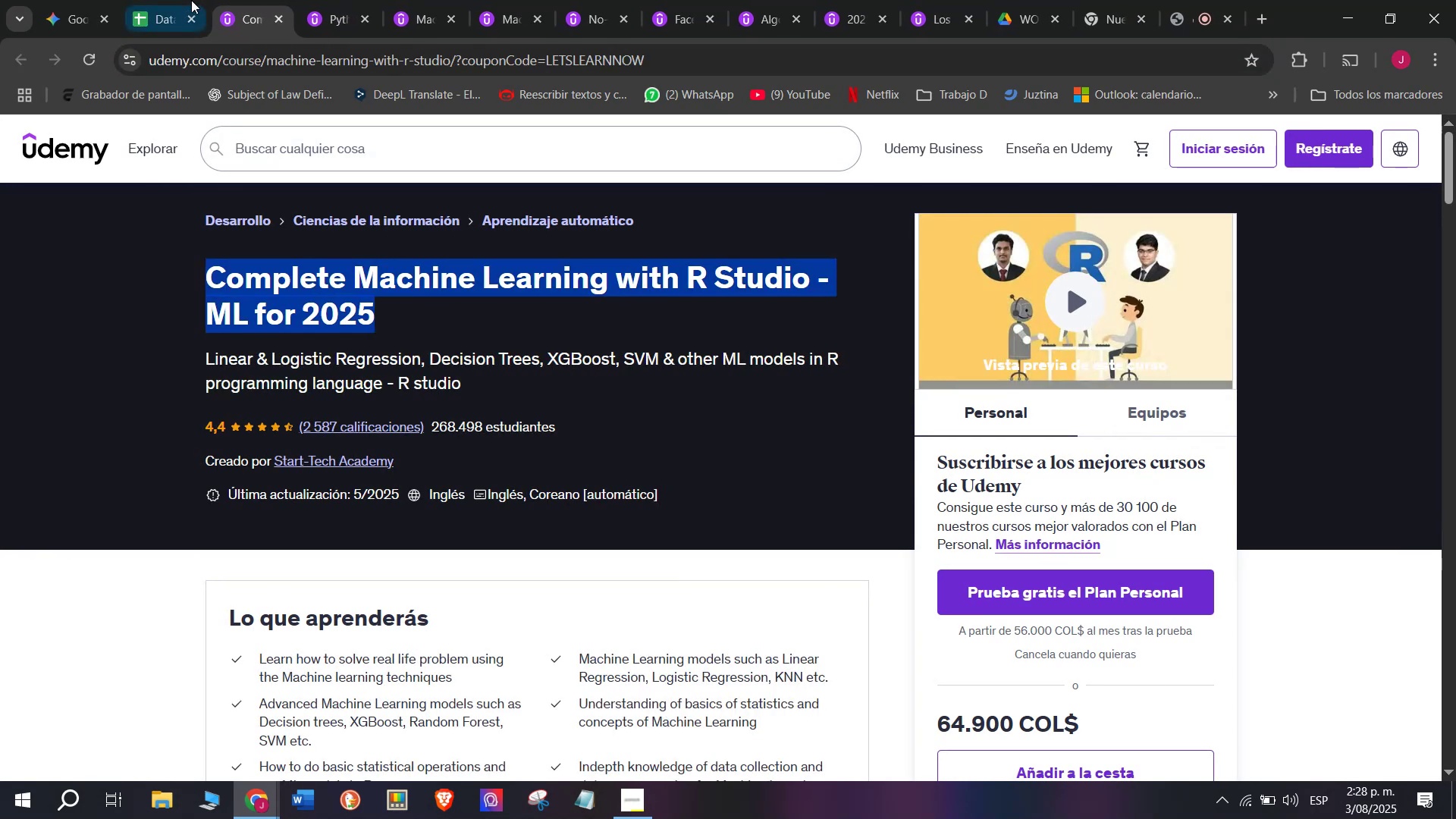 
key(Control+C)
 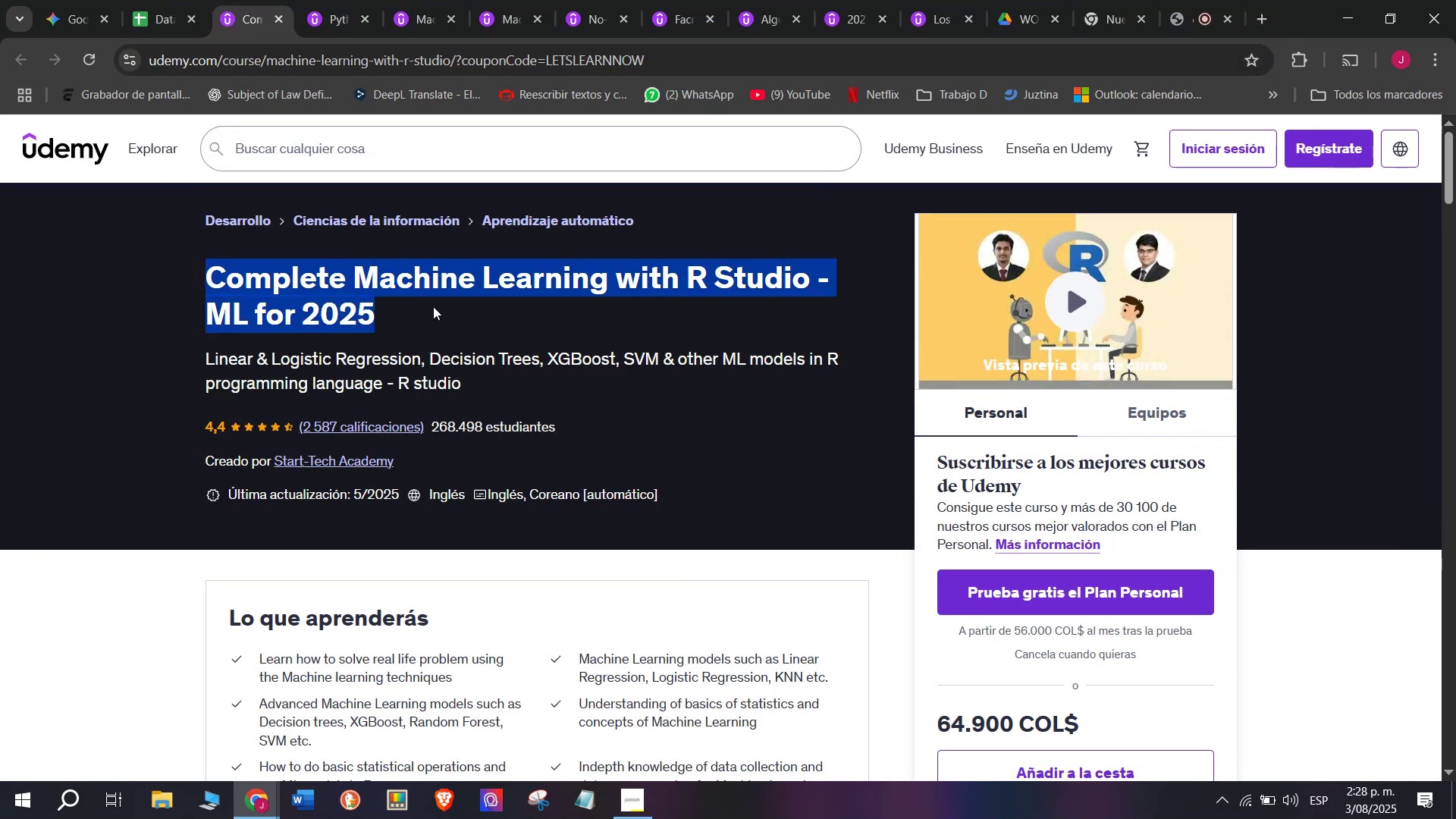 
key(Break)
 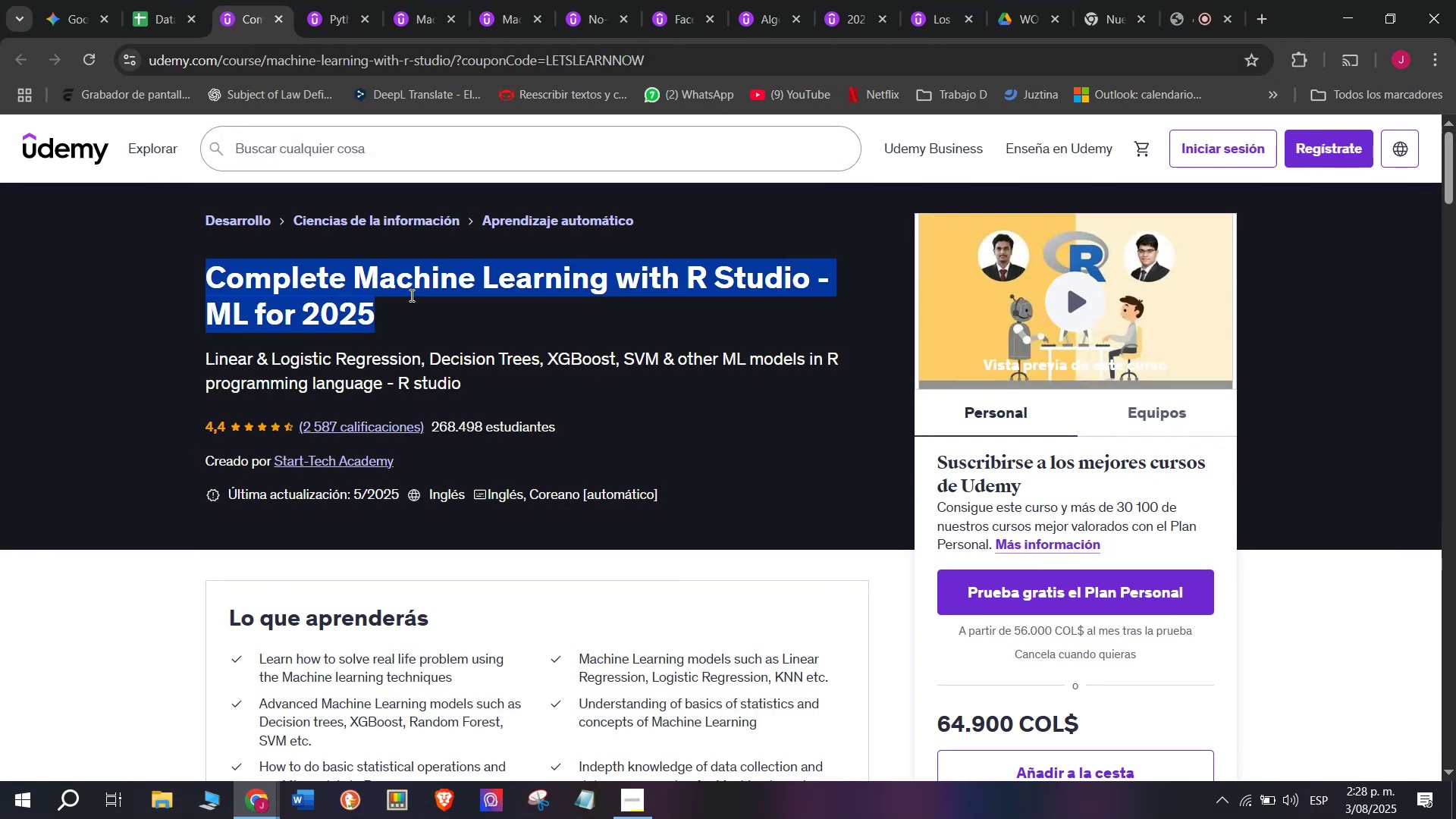 
key(Control+ControlLeft)
 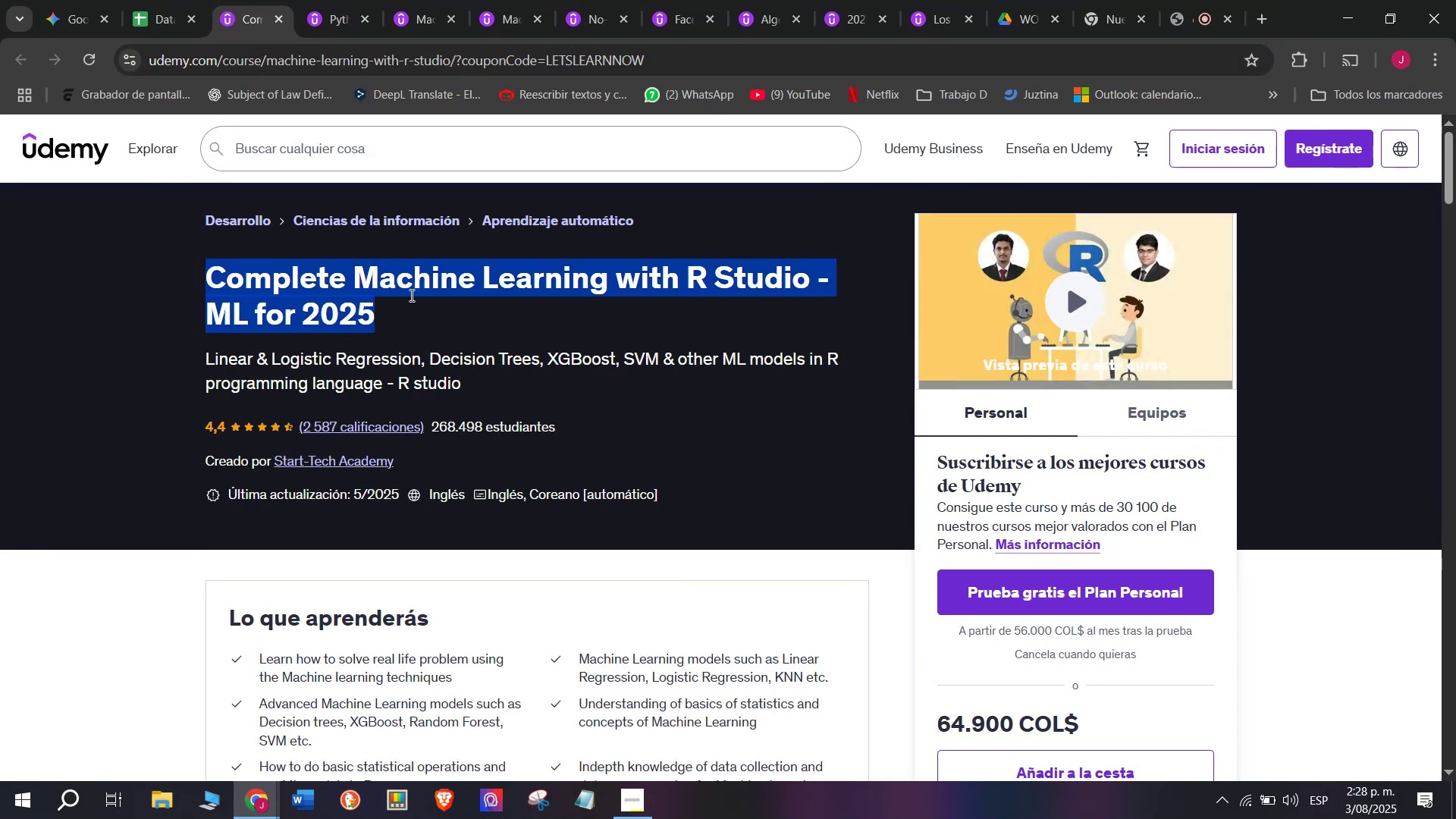 
key(Control+C)
 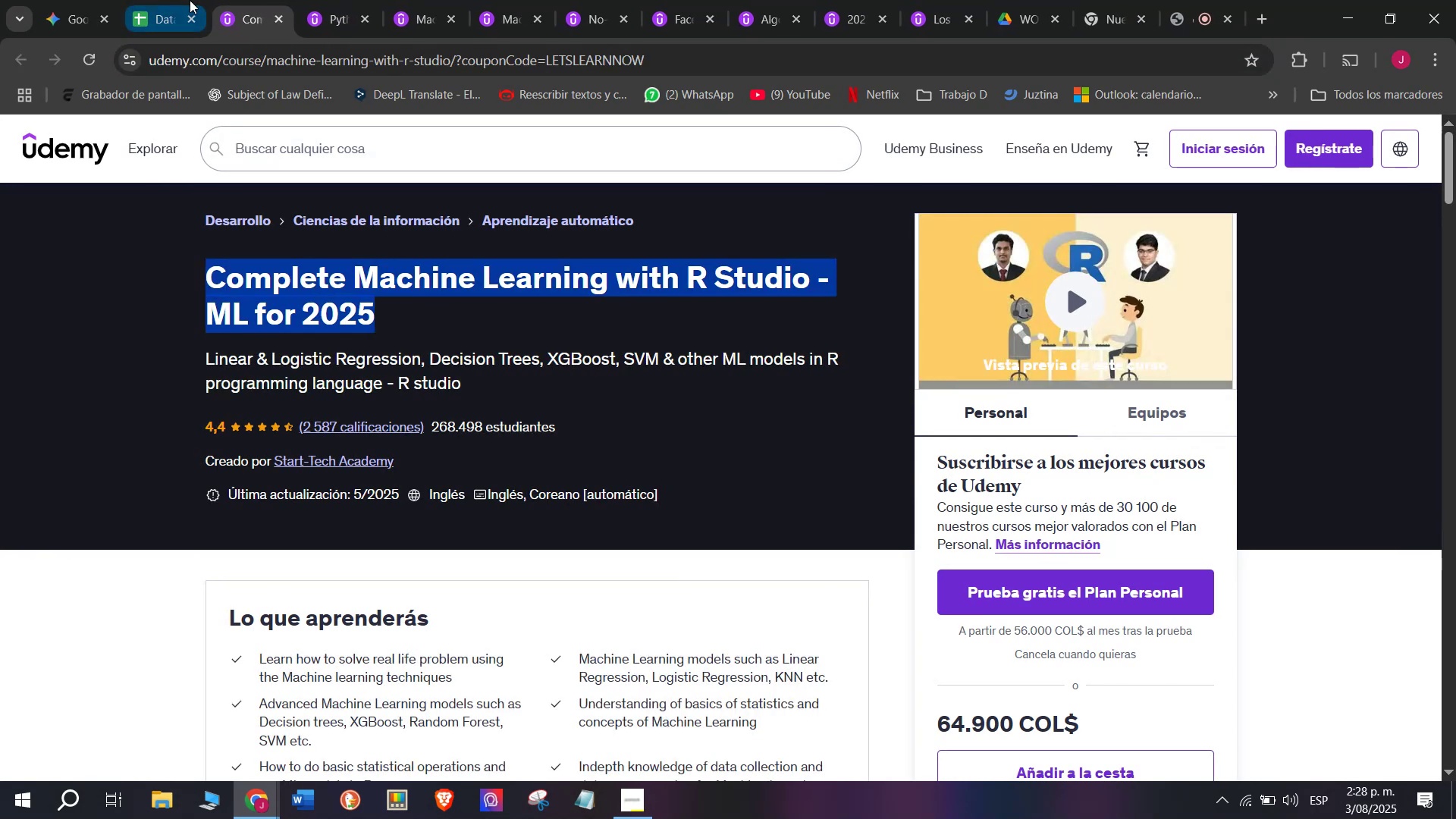 
left_click_drag(start_coordinate=[168, 0], to_coordinate=[169, 6])
 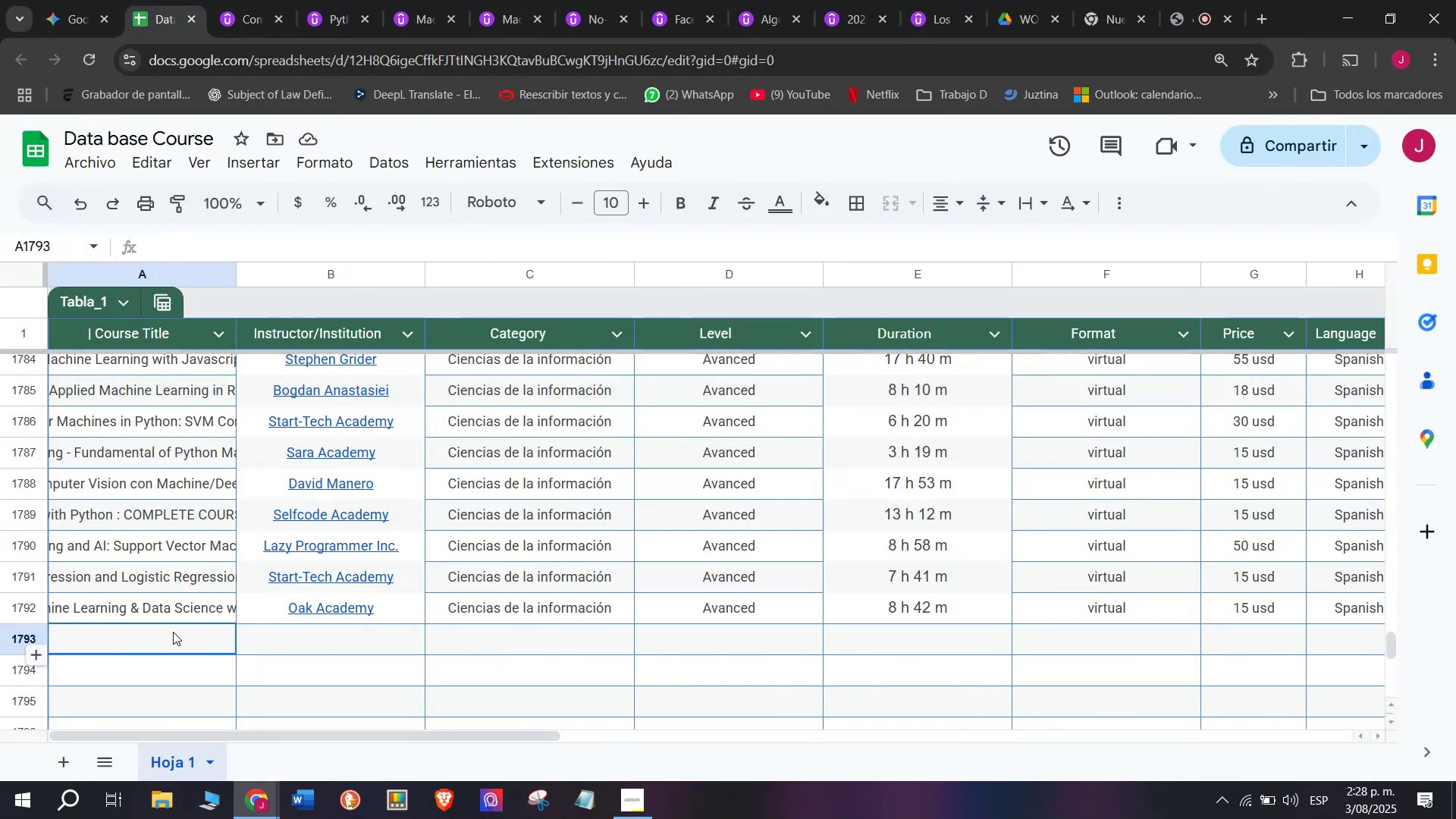 
double_click([173, 632])
 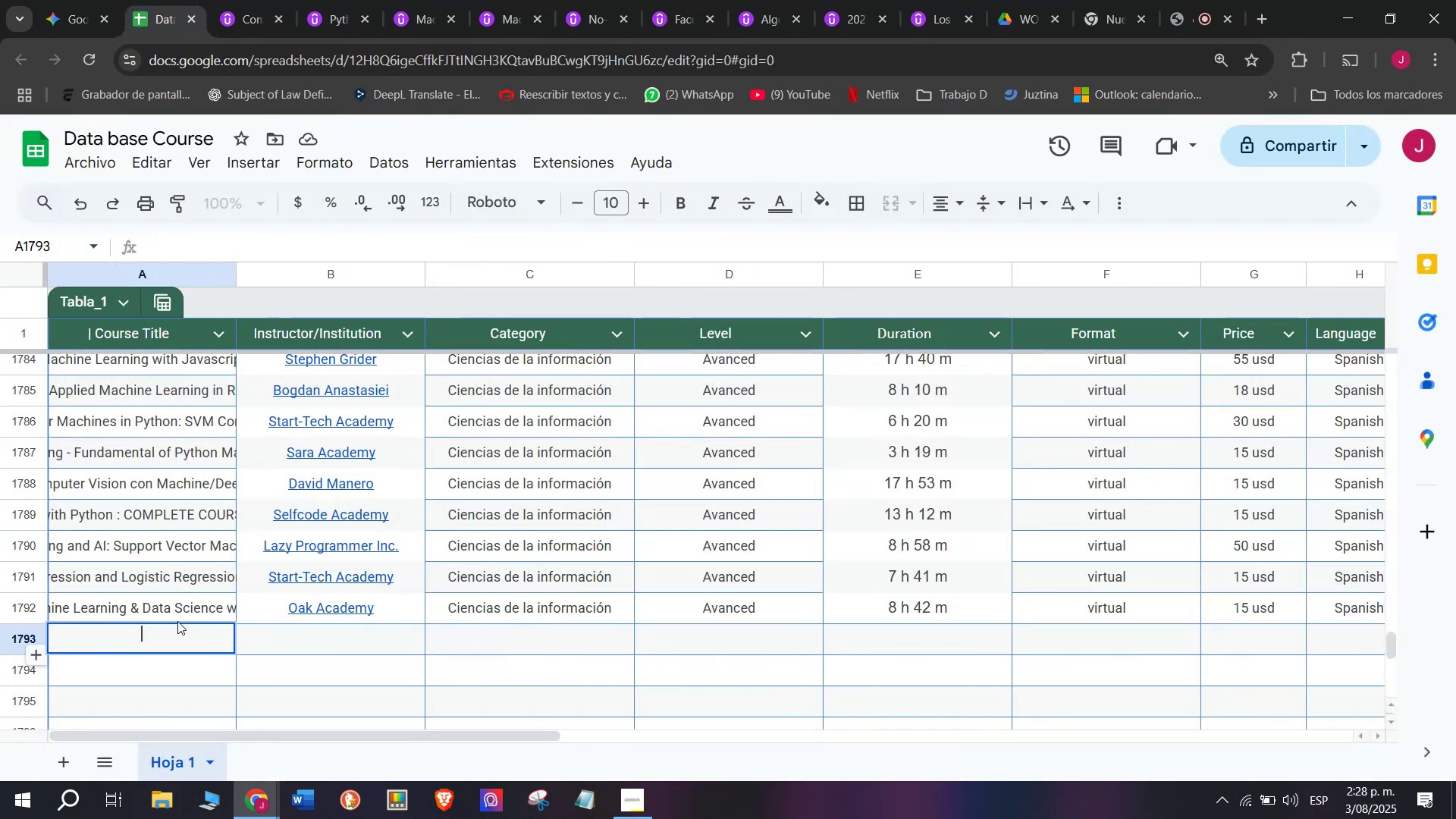 
key(Control+ControlLeft)
 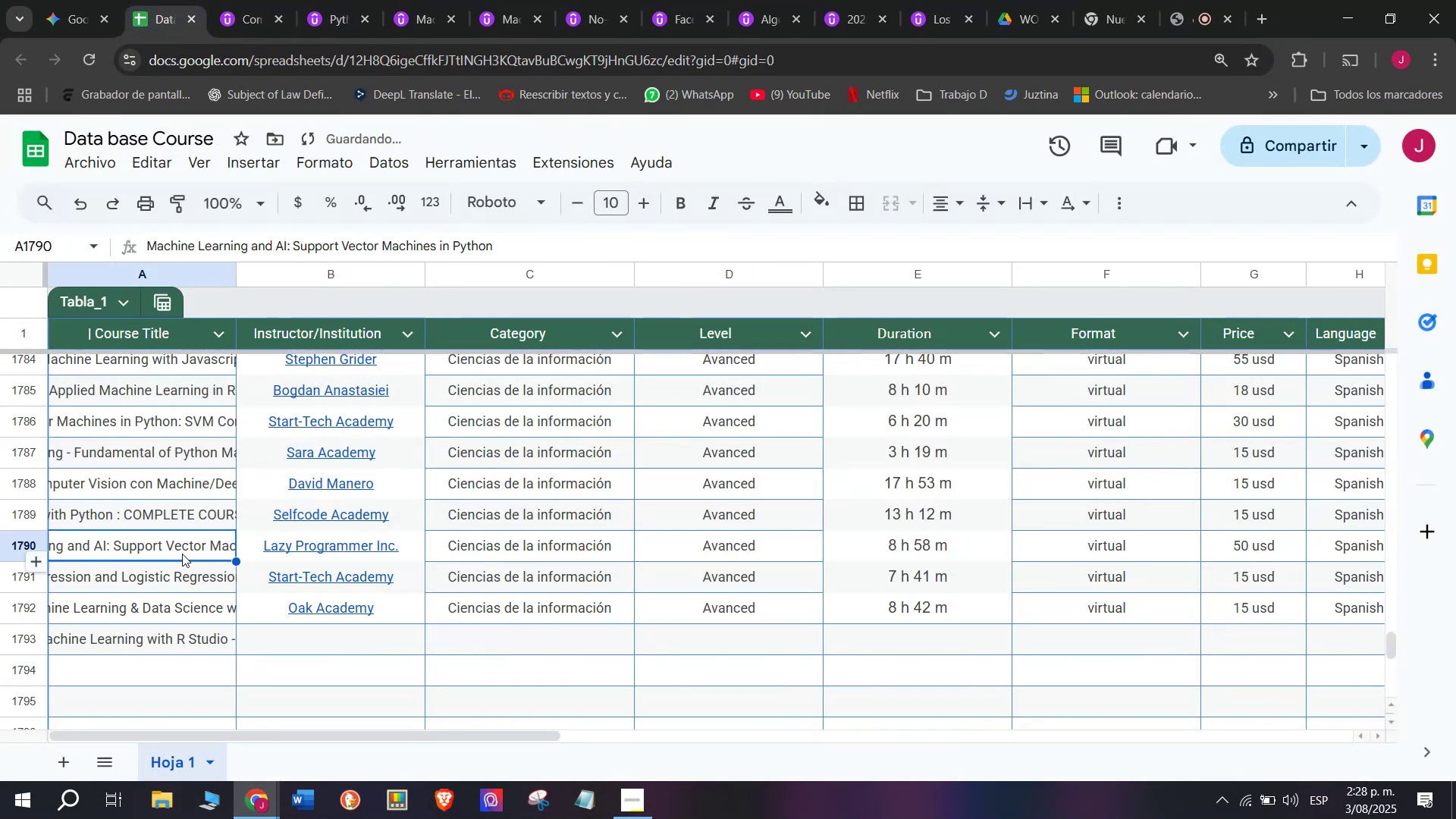 
key(Z)
 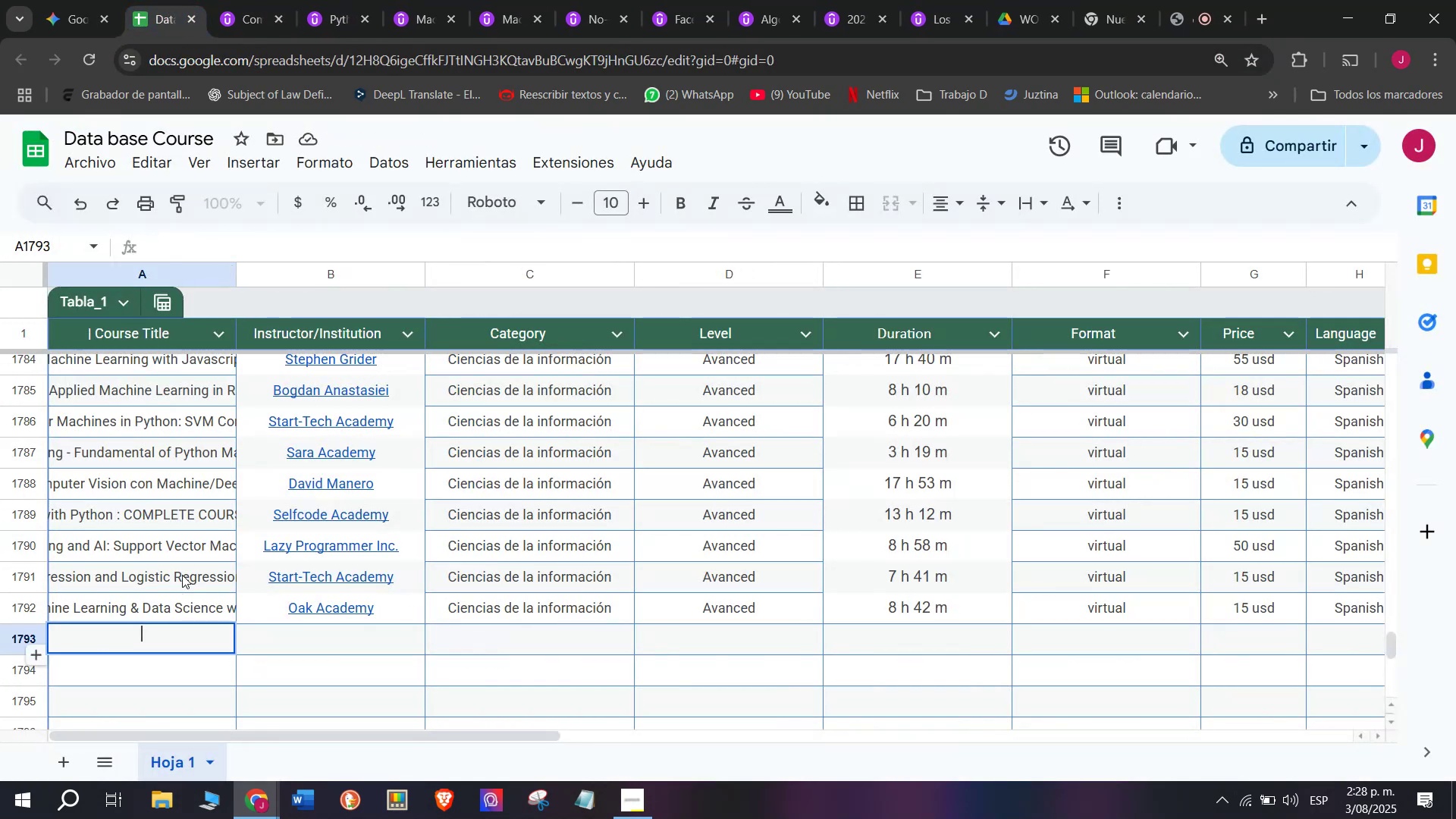 
key(Control+V)
 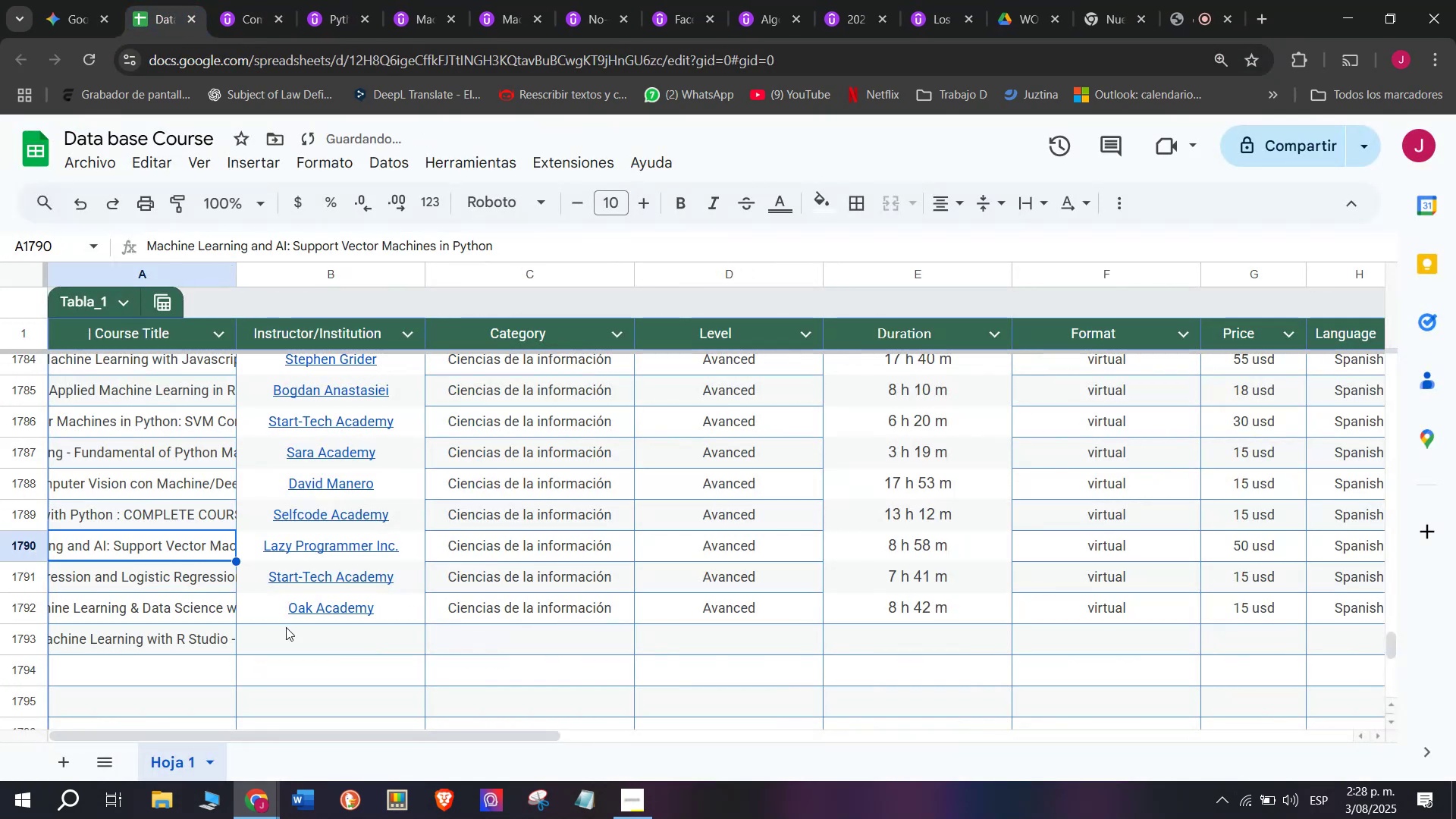 
left_click([292, 633])
 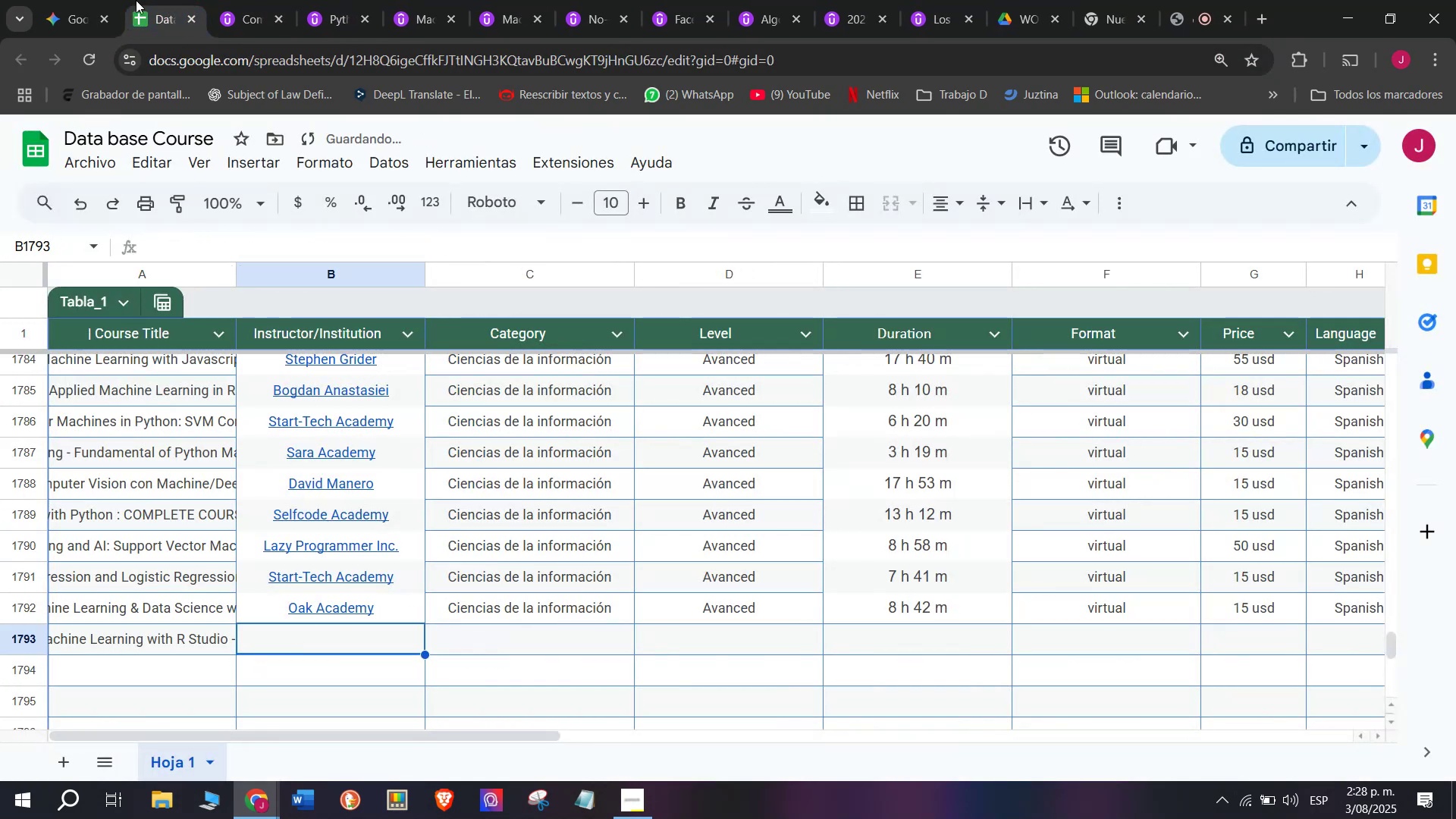 
left_click([270, 0])
 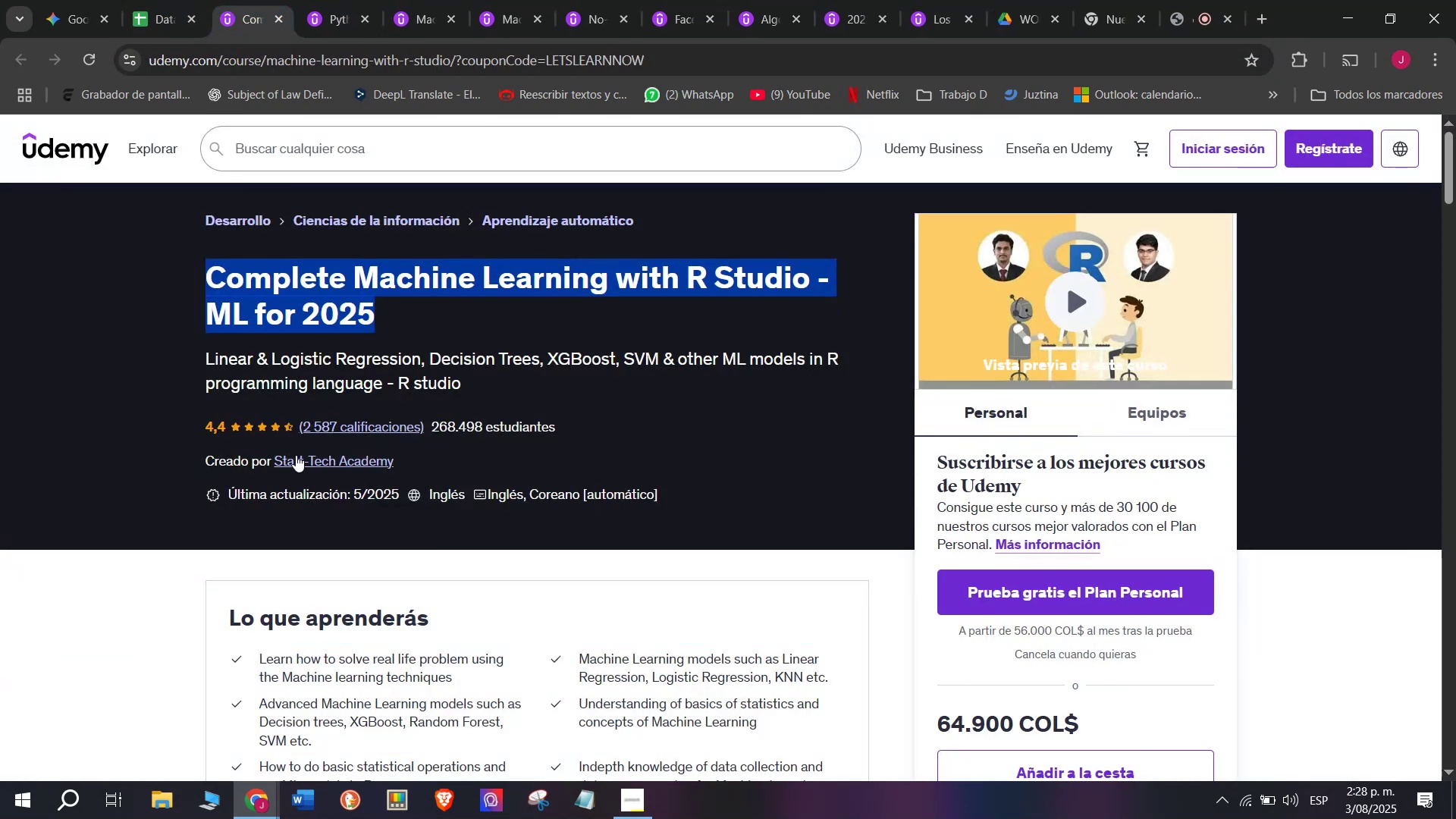 
left_click([302, 461])
 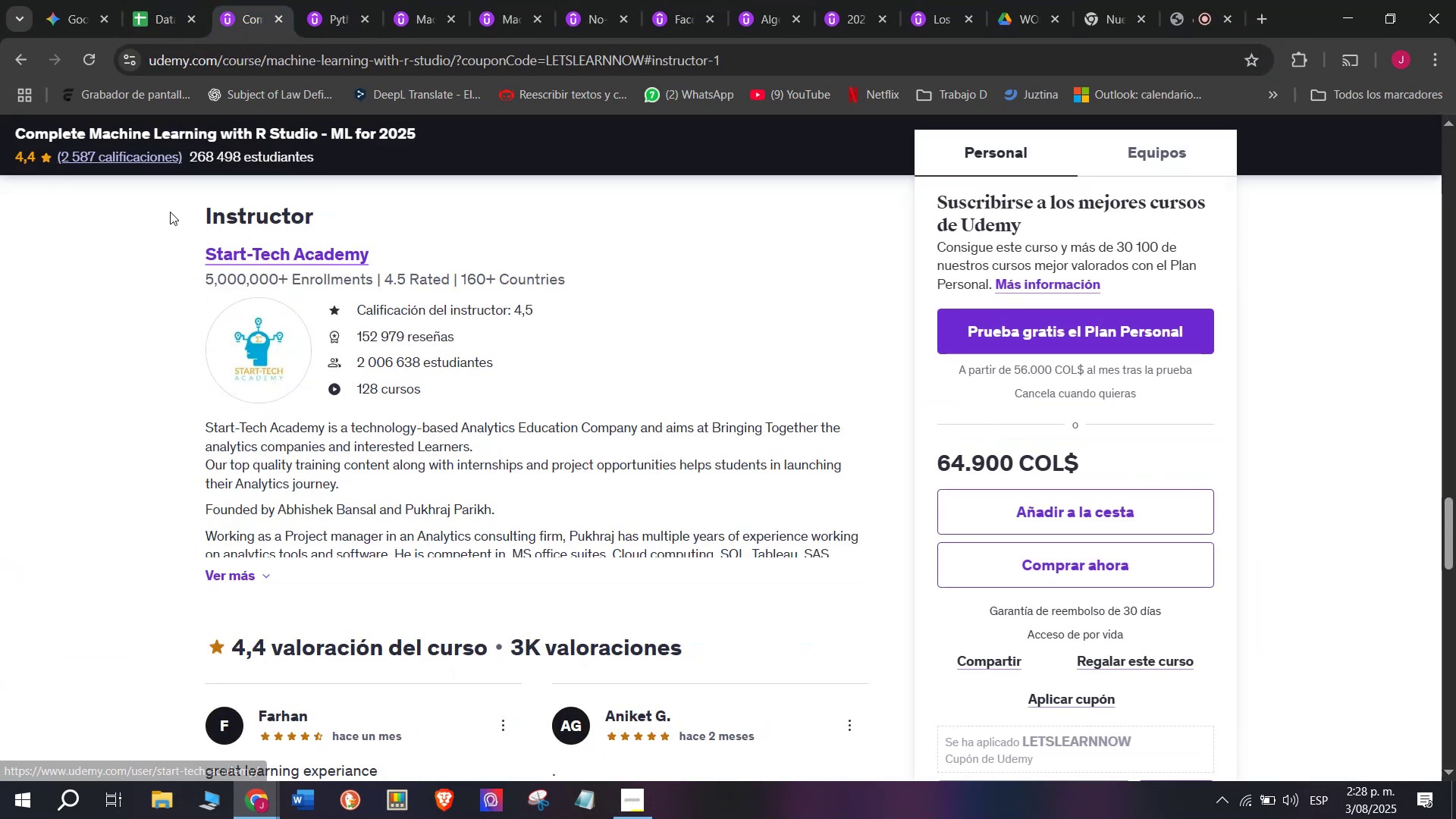 
left_click_drag(start_coordinate=[193, 230], to_coordinate=[366, 246])
 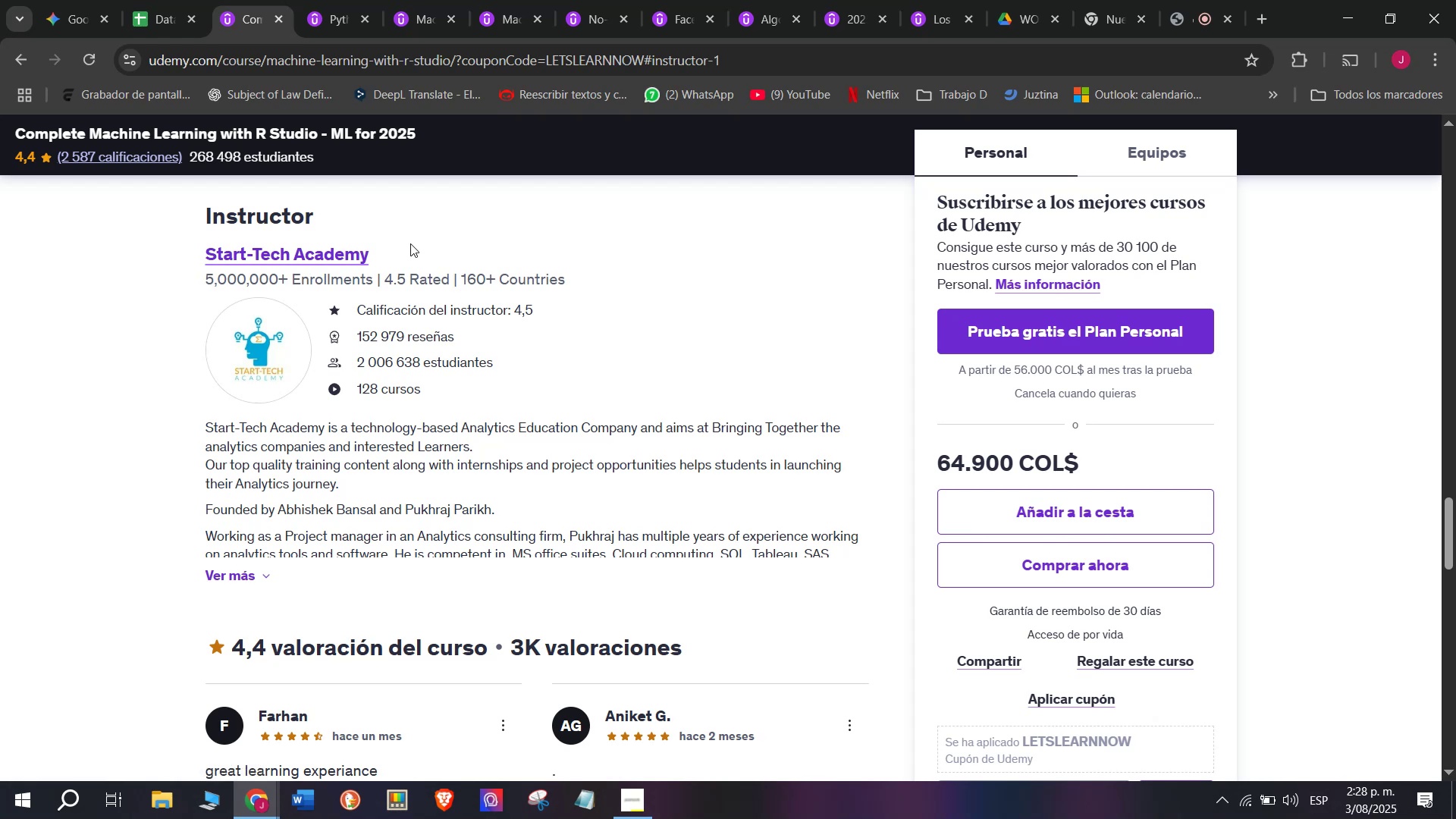 
left_click_drag(start_coordinate=[410, 243], to_coordinate=[162, 259])
 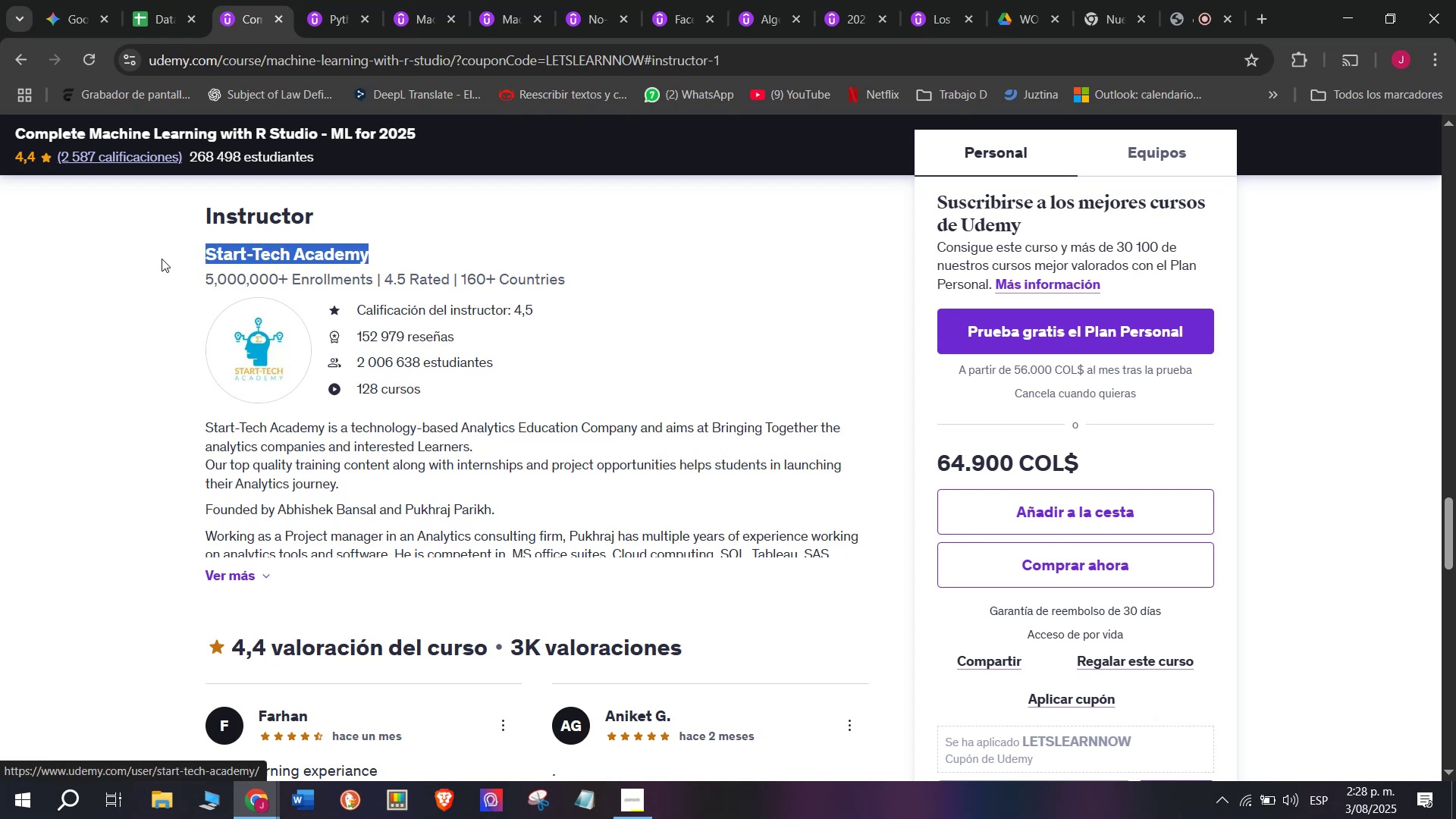 
key(Control+ControlLeft)
 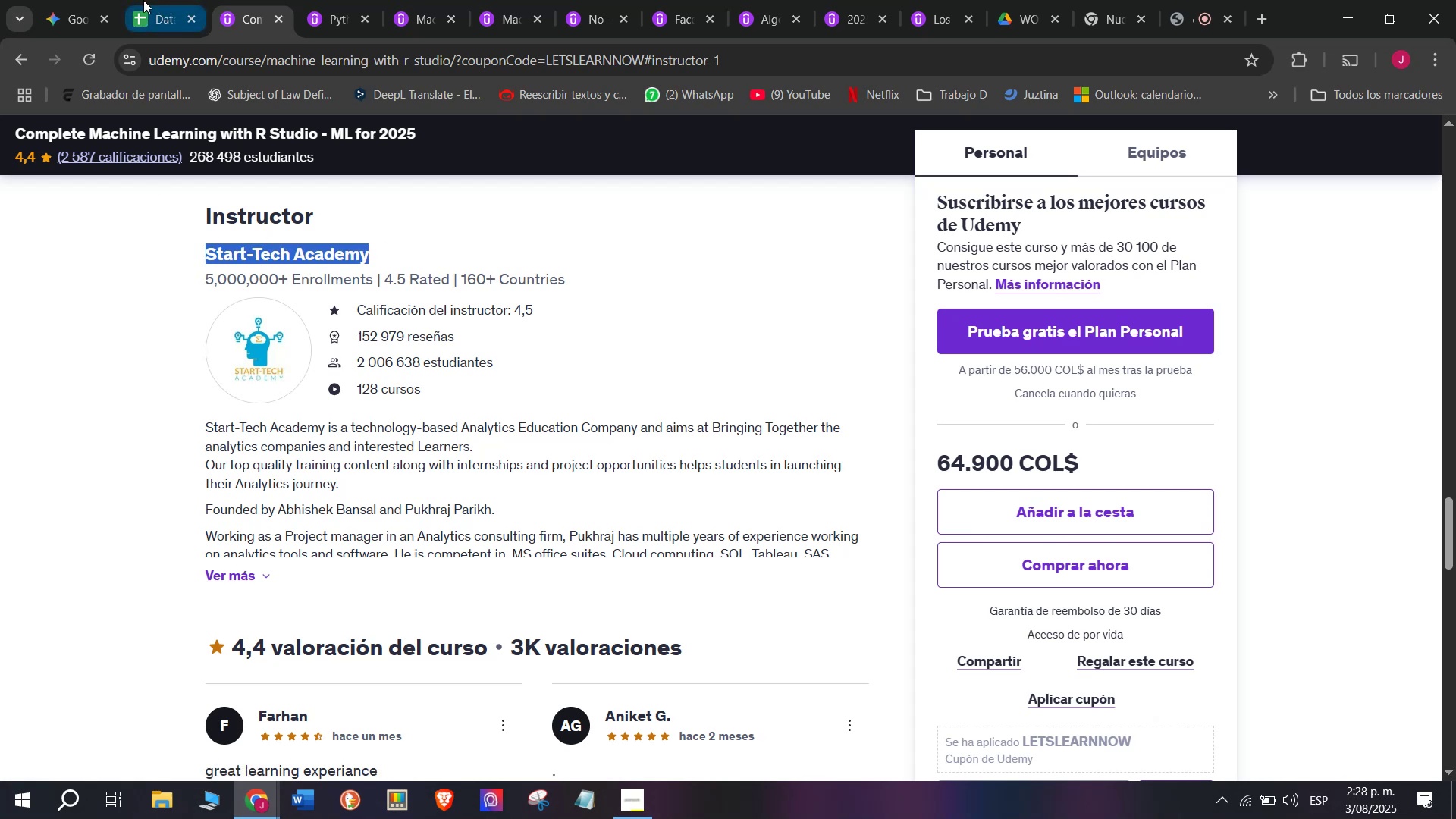 
key(Break)
 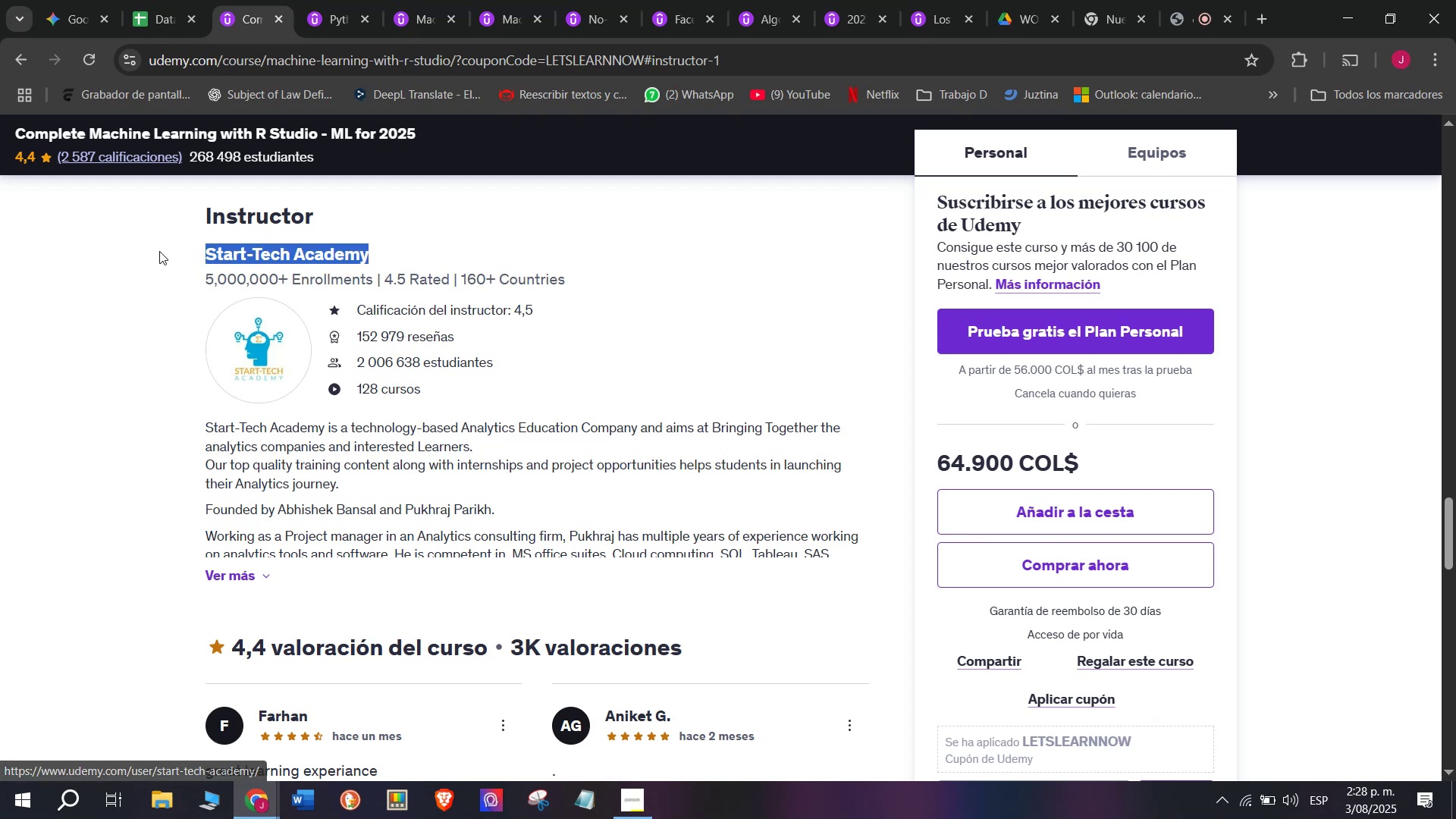 
key(Control+C)
 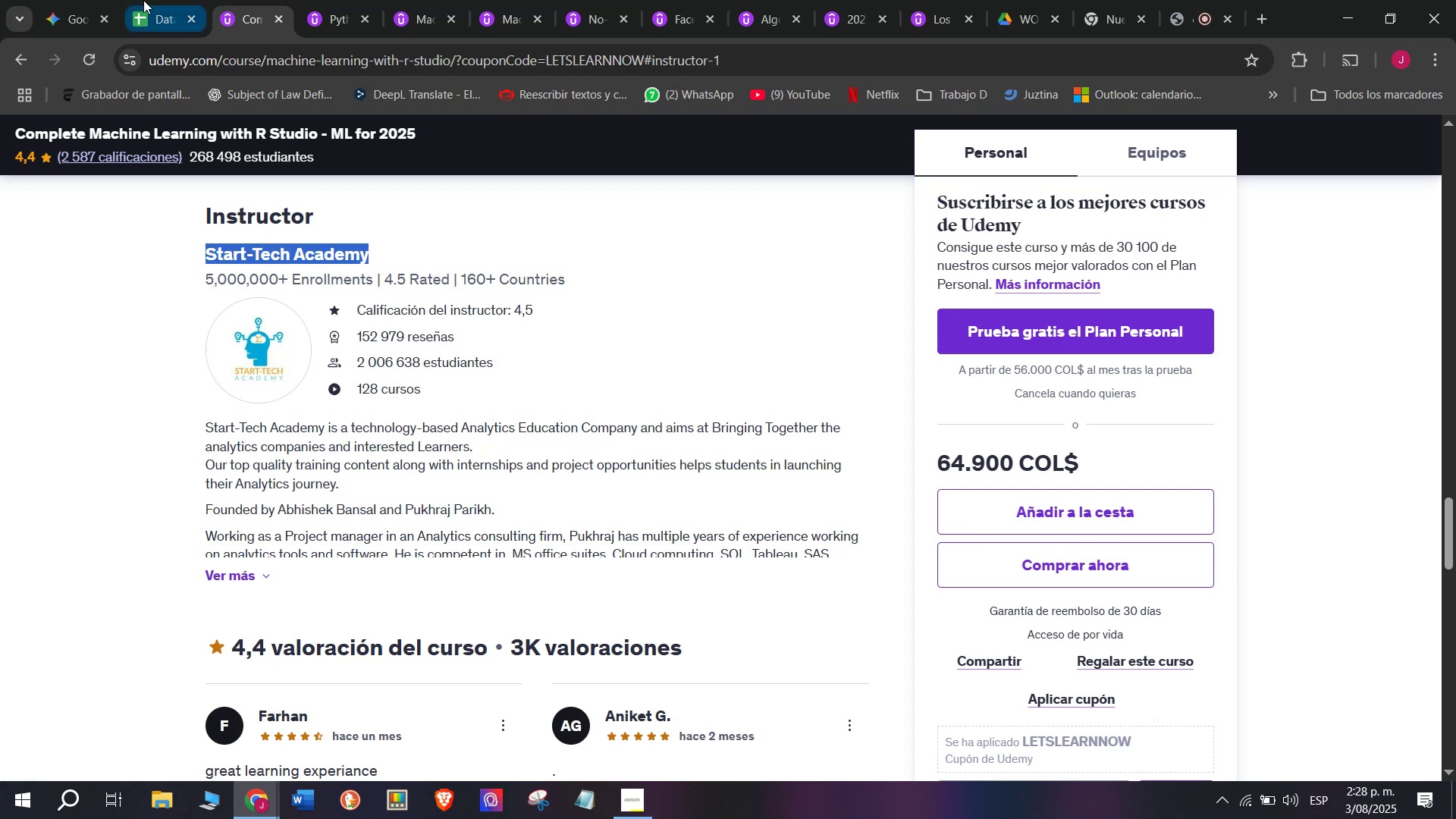 
left_click([143, 0])
 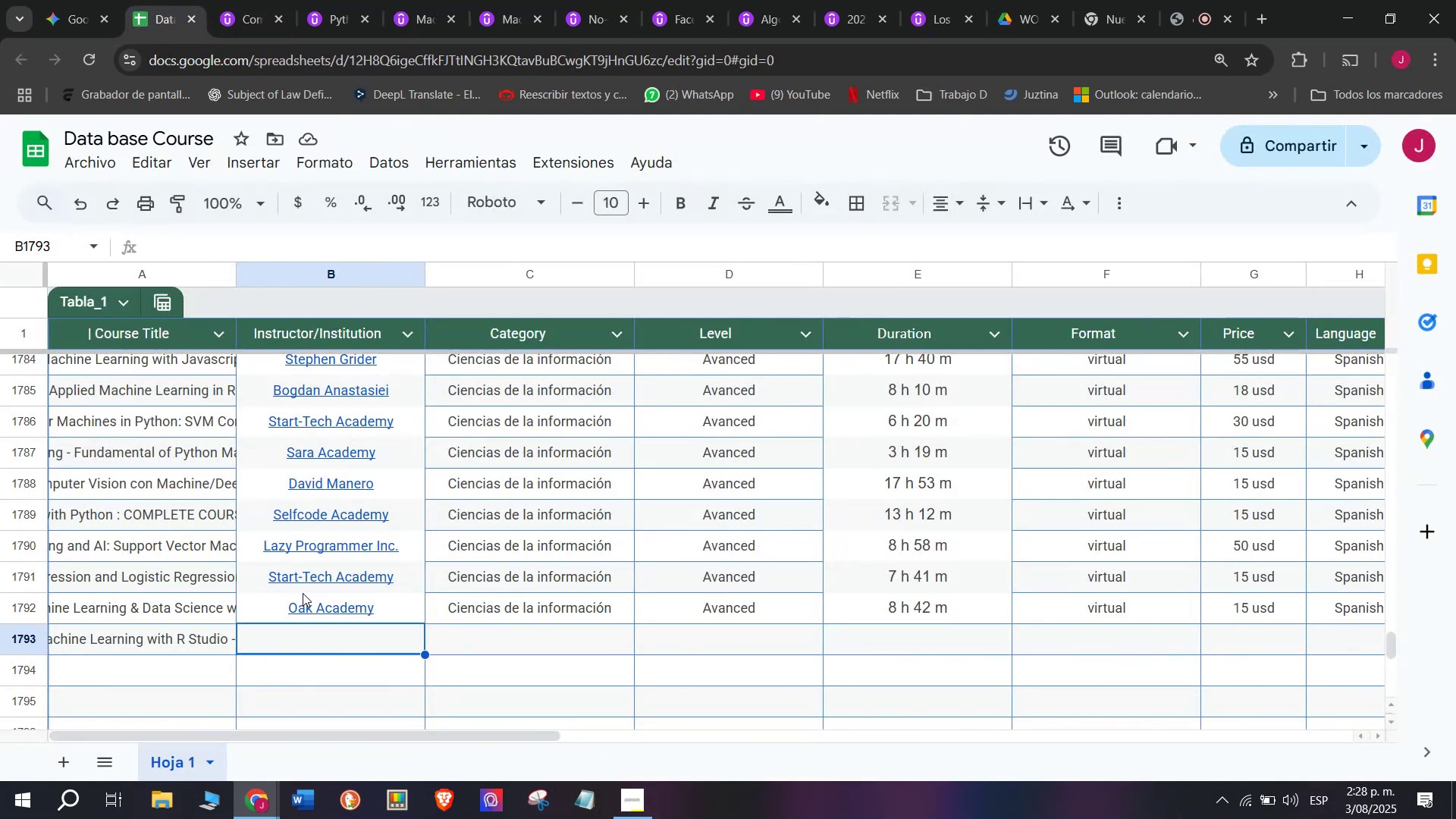 
key(Z)
 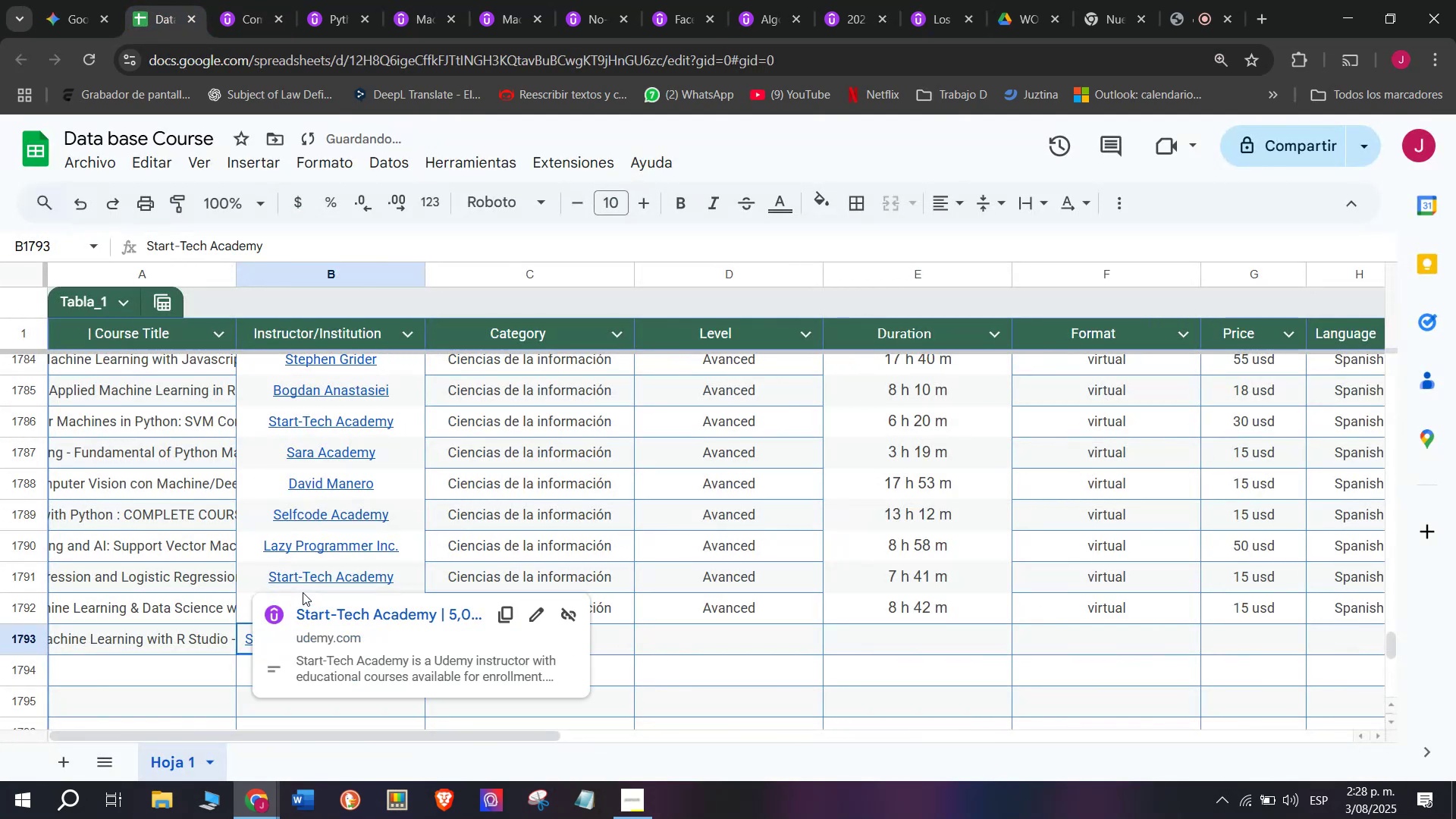 
key(Control+ControlLeft)
 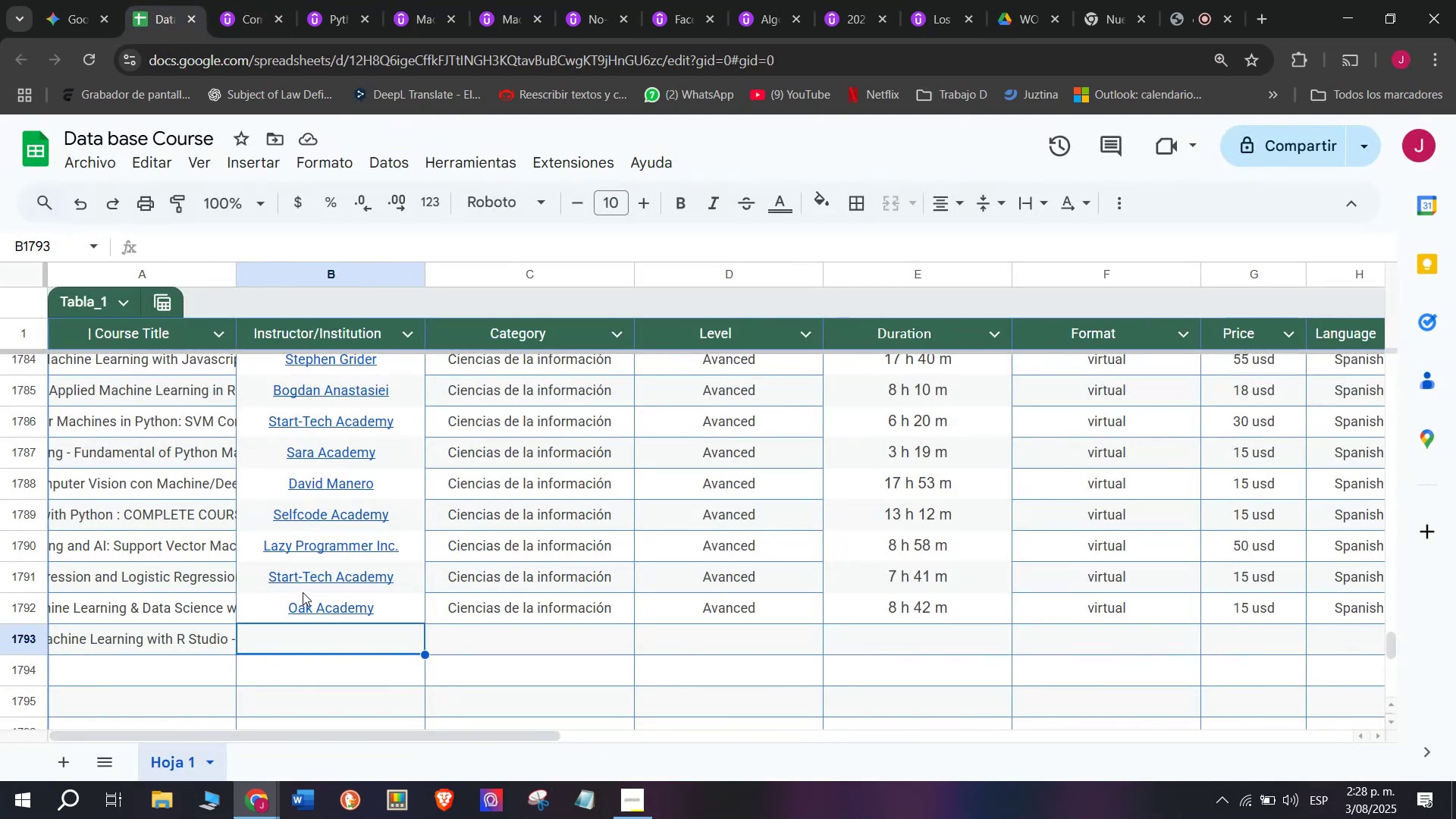 
key(Control+V)
 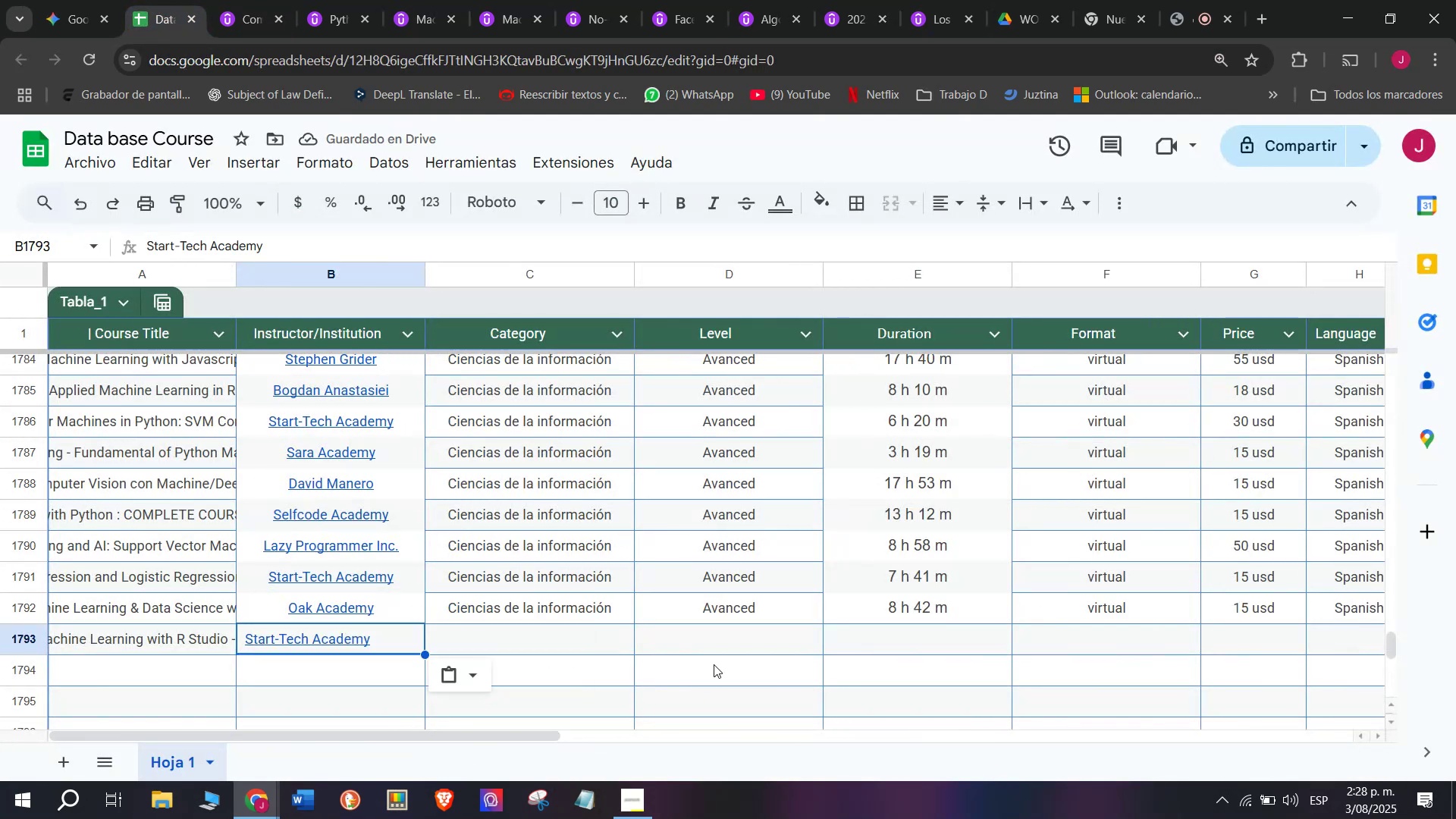 
left_click([956, 196])
 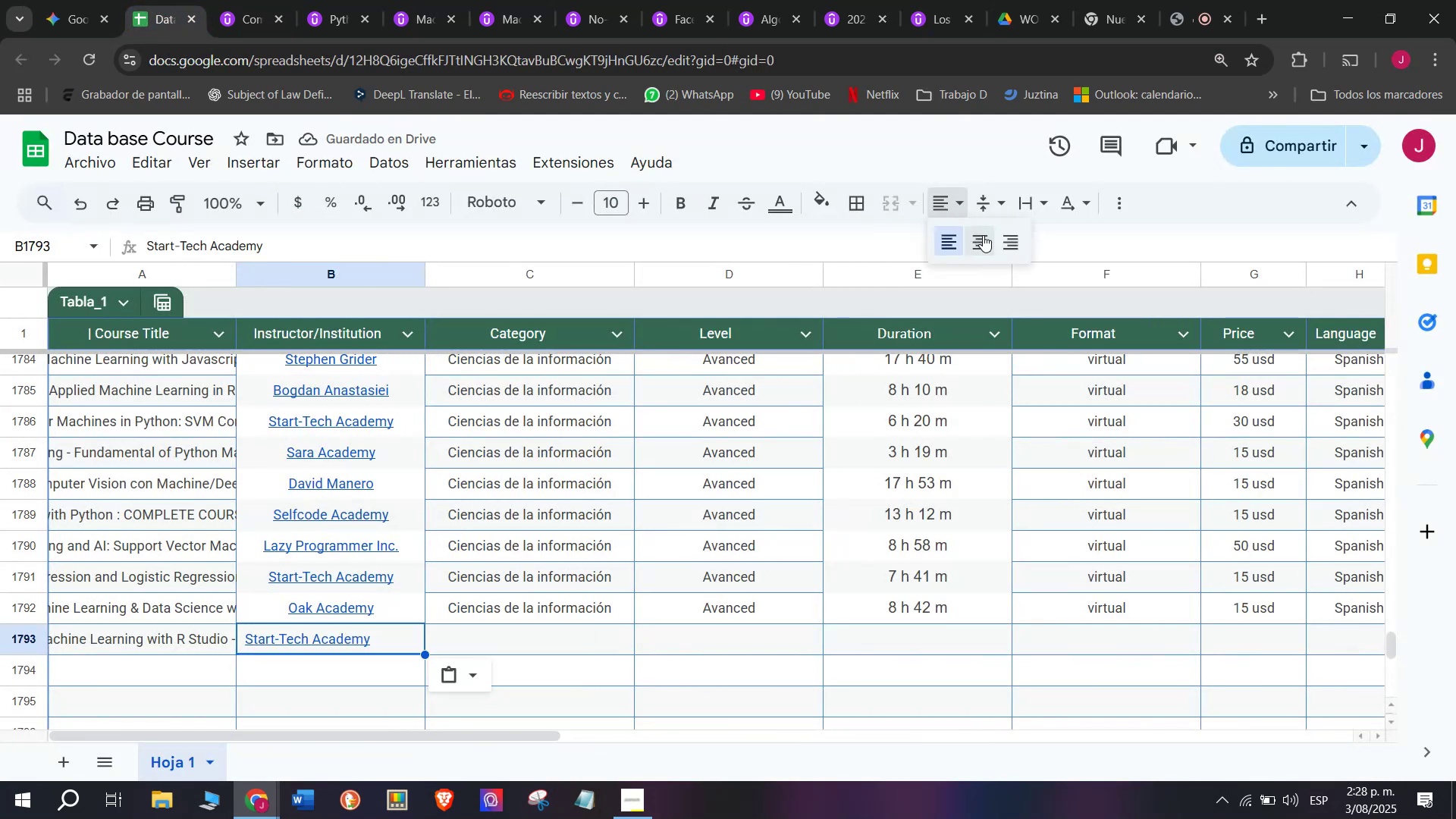 
left_click([983, 235])
 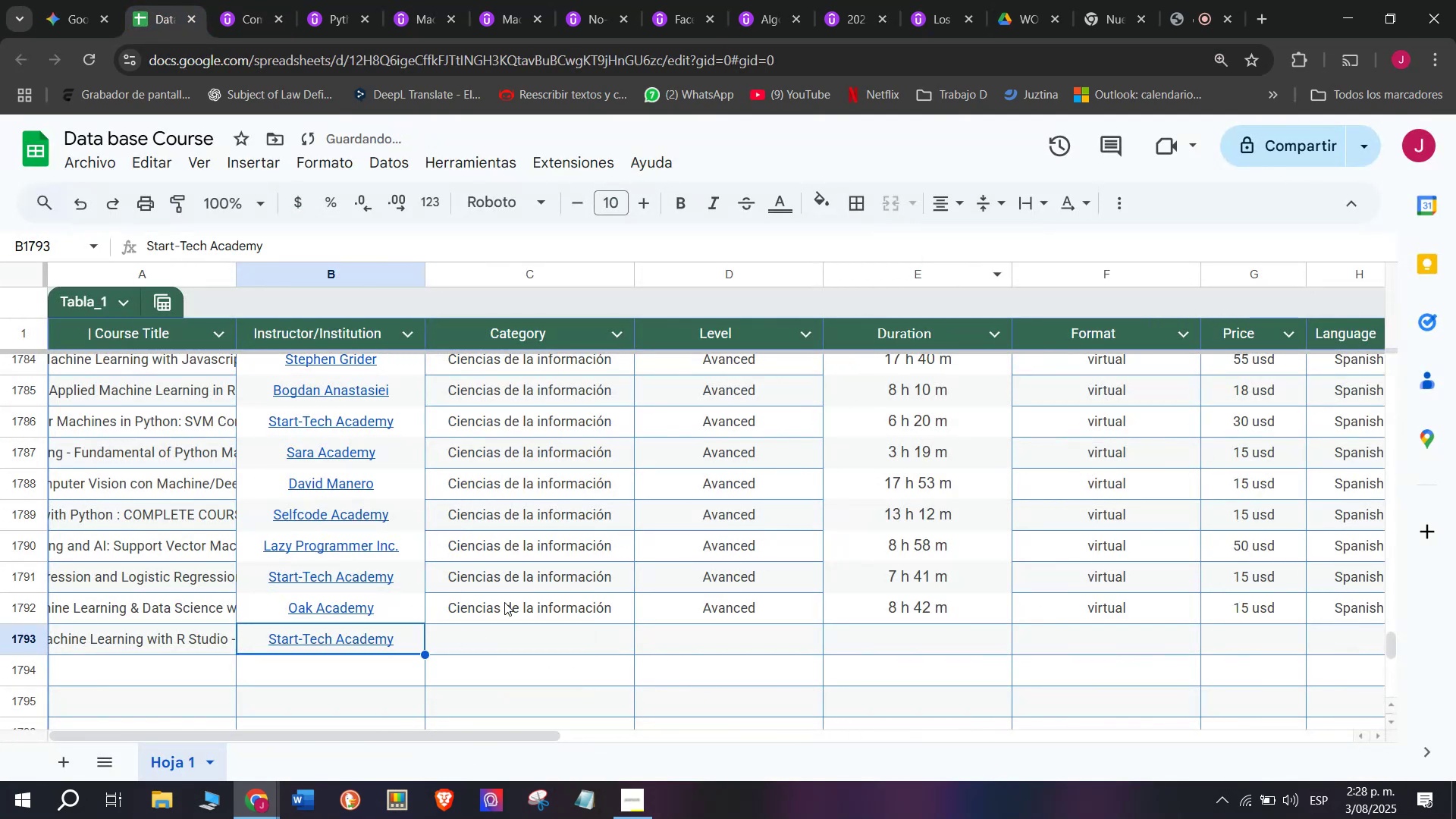 
key(Break)
 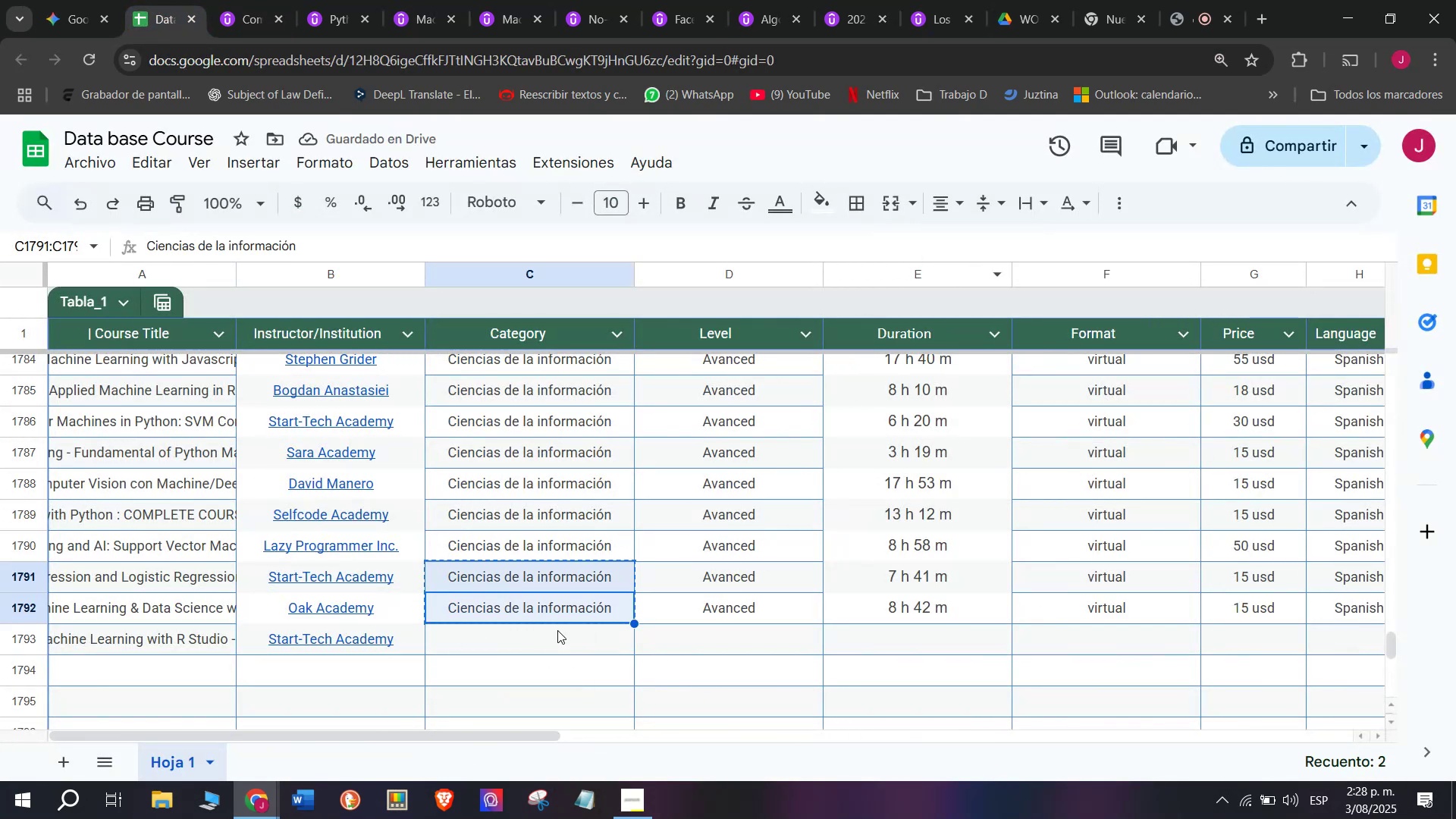 
key(Control+ControlLeft)
 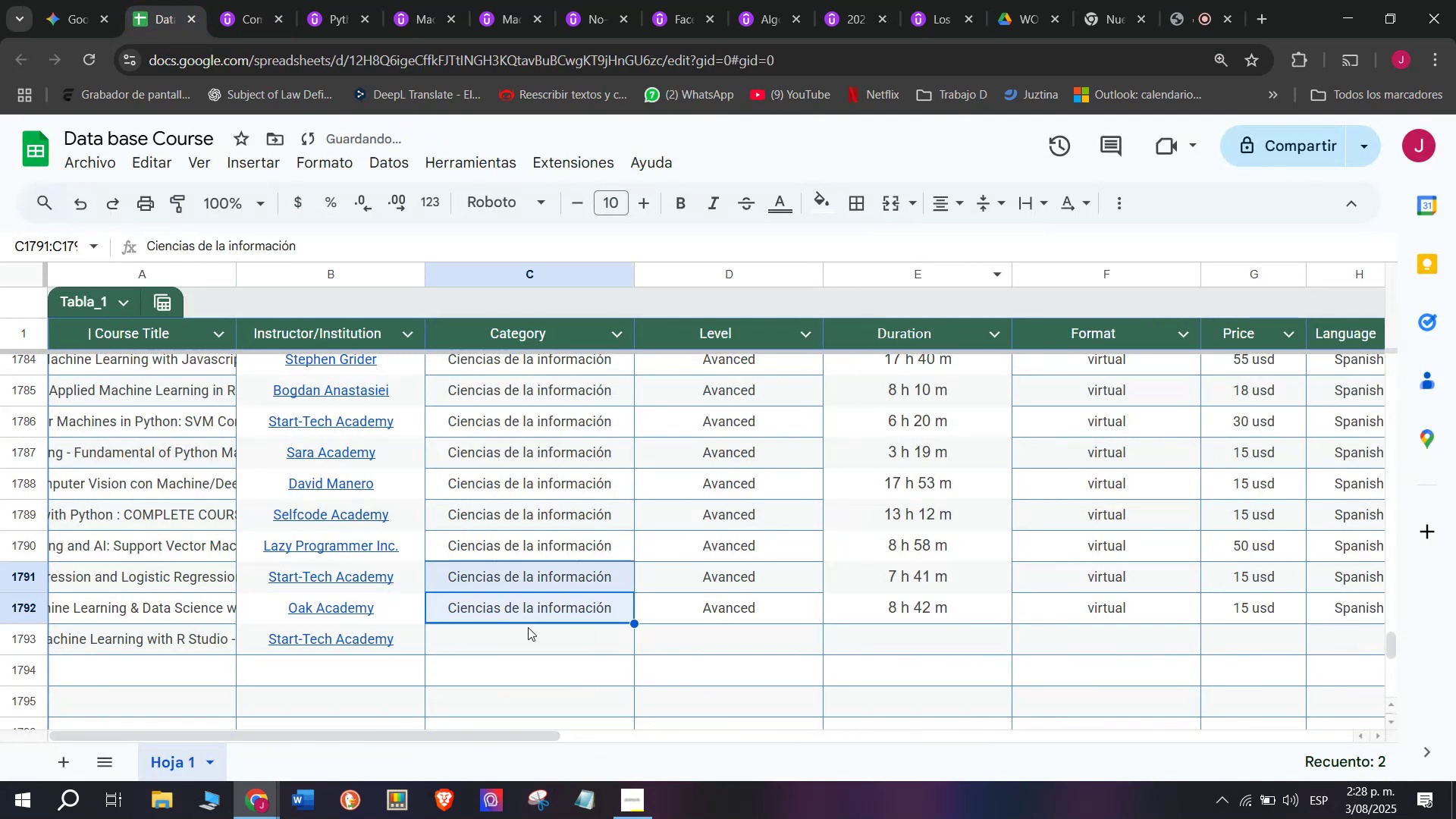 
key(Control+C)
 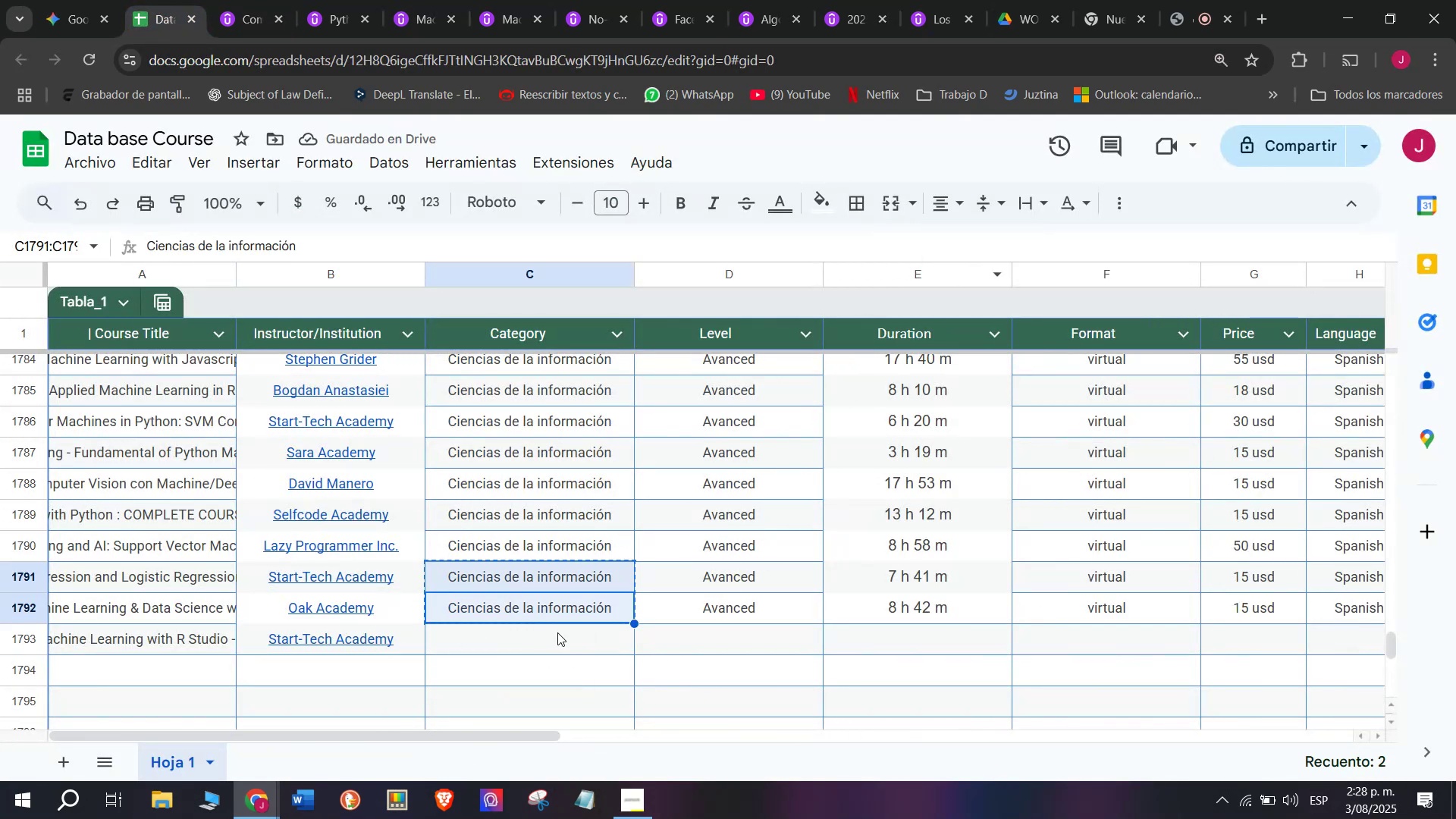 
left_click([557, 630])
 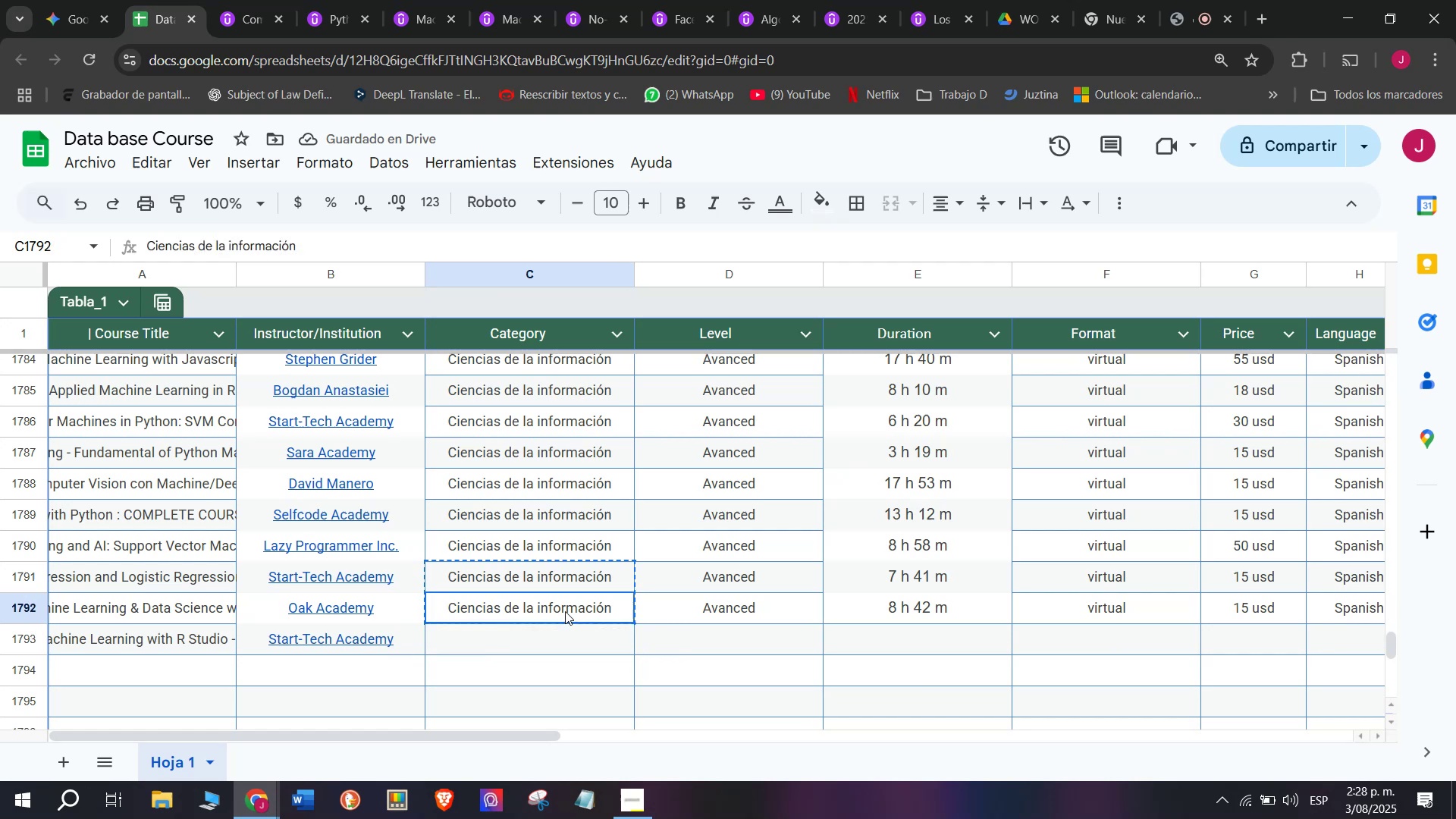 
key(Control+C)
 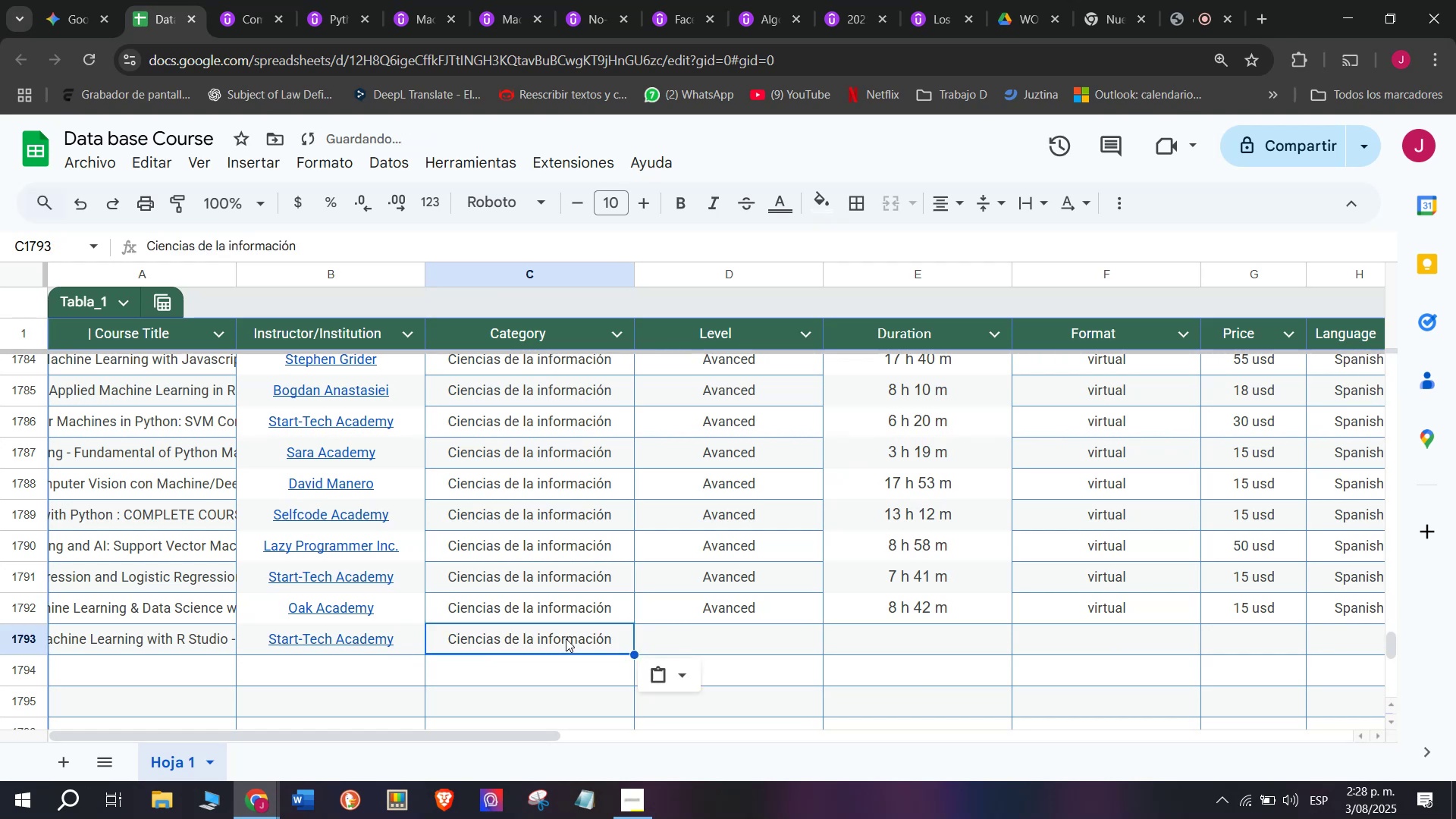 
key(Control+ControlLeft)
 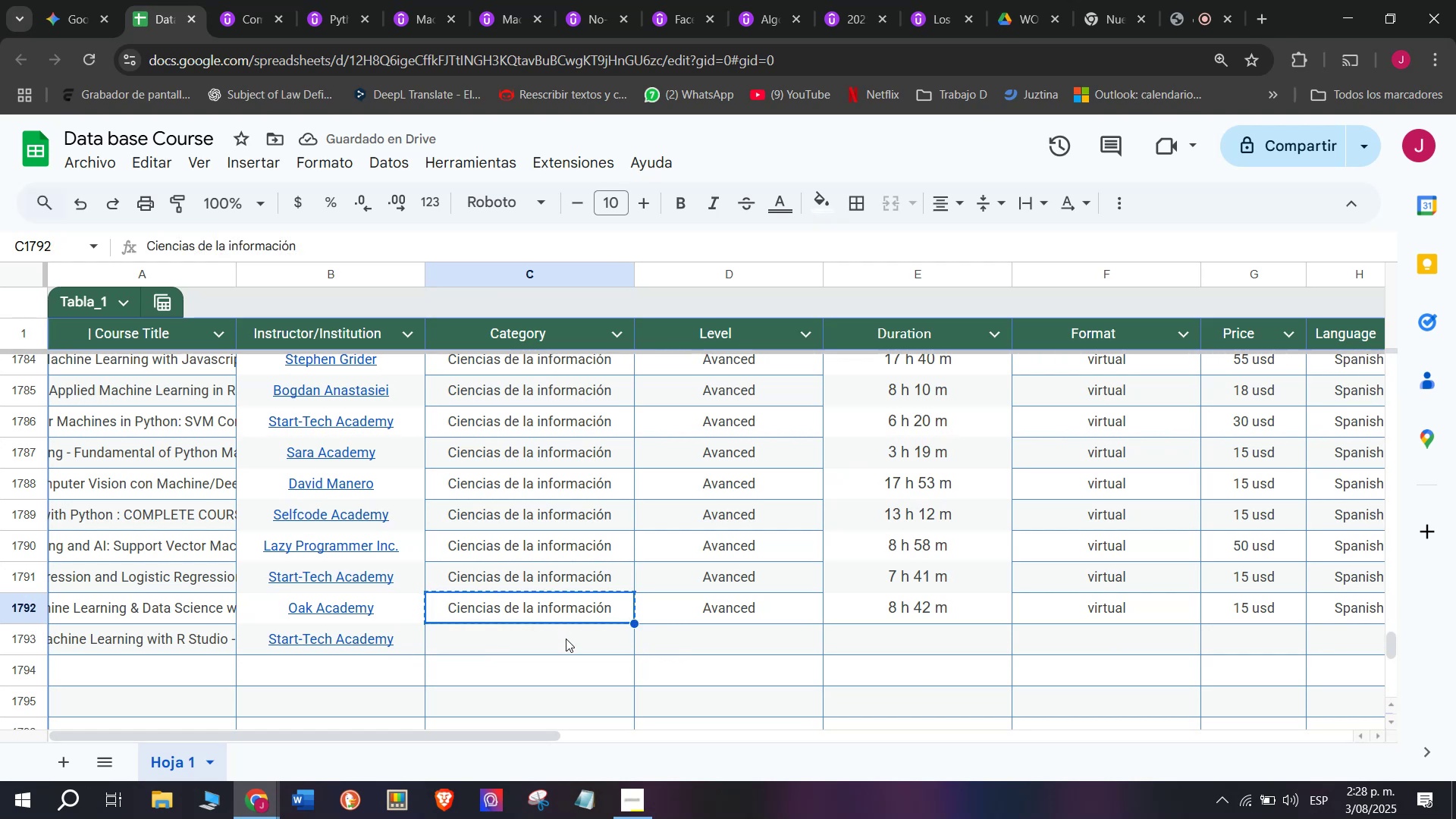 
key(Break)
 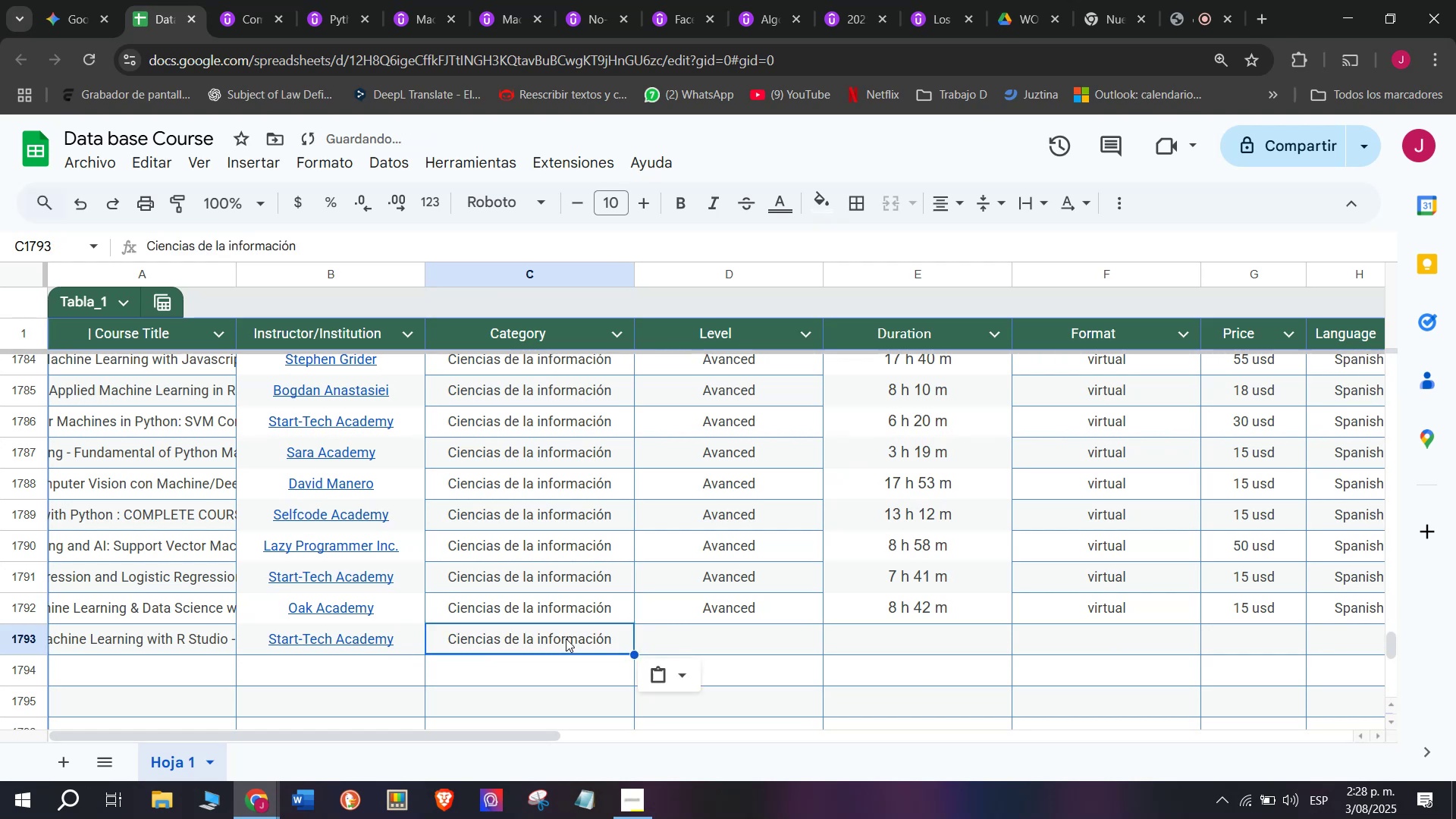 
triple_click([566, 639])
 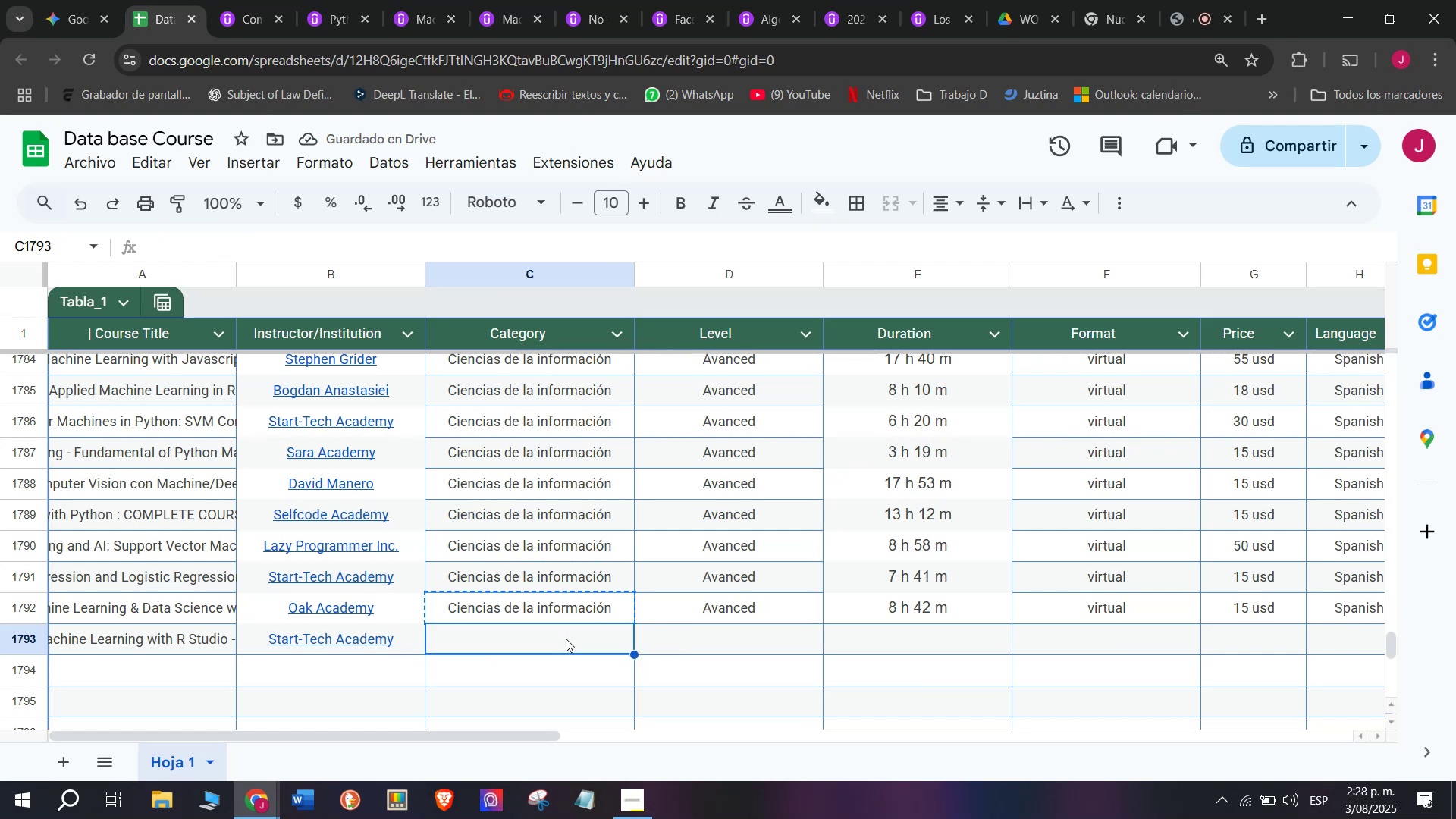 
key(Z)
 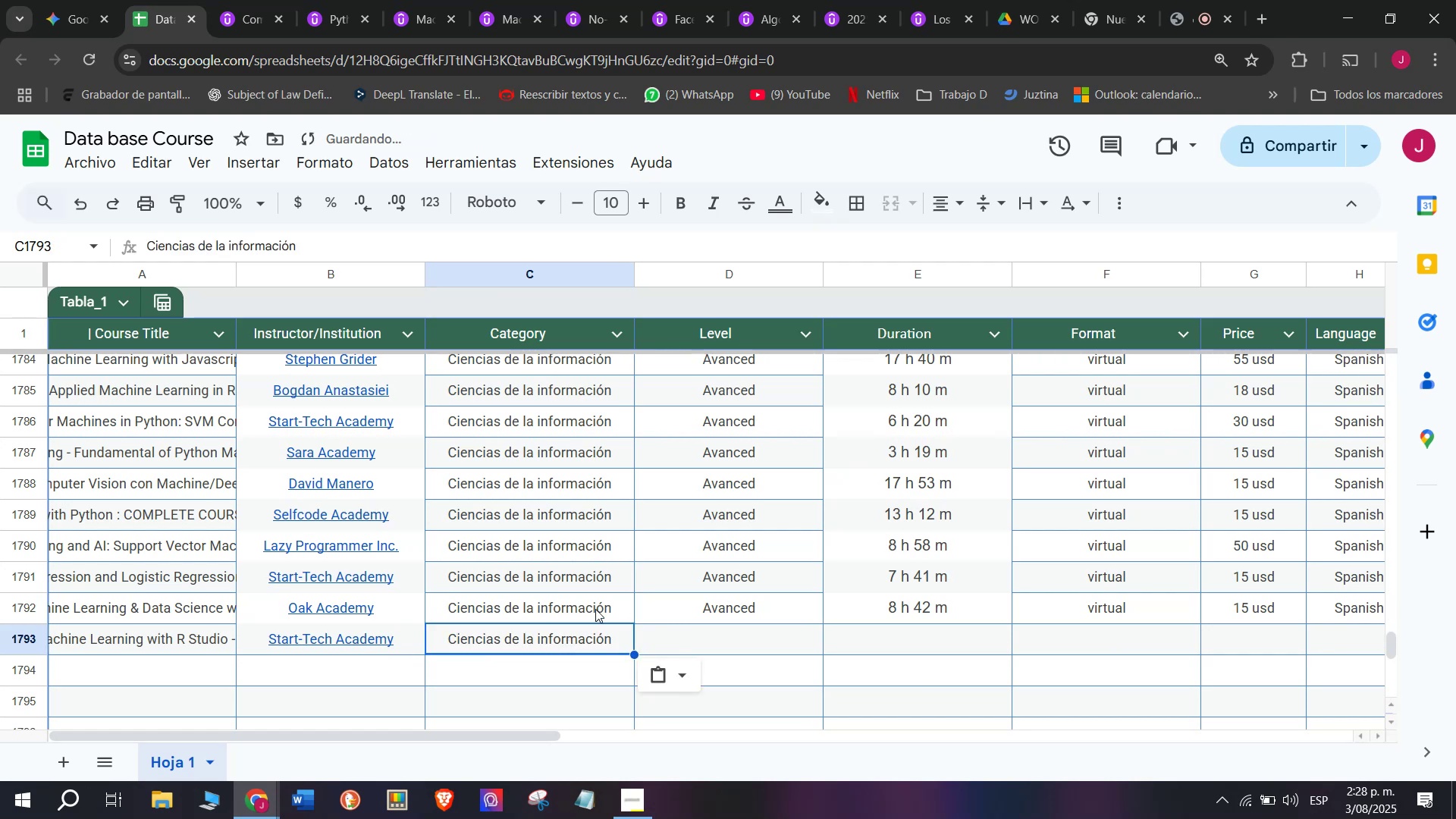 
key(Control+ControlLeft)
 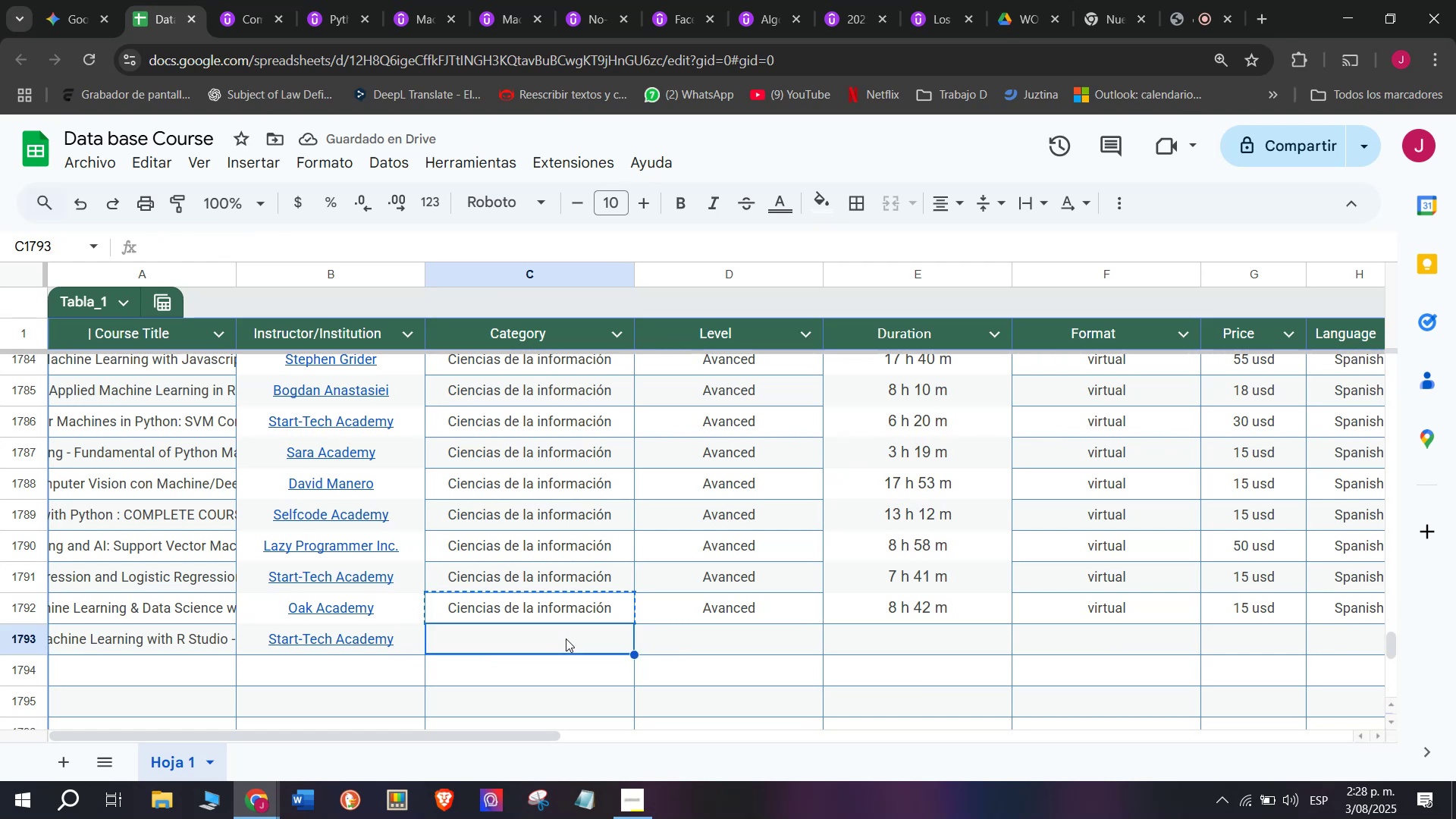 
key(Control+V)
 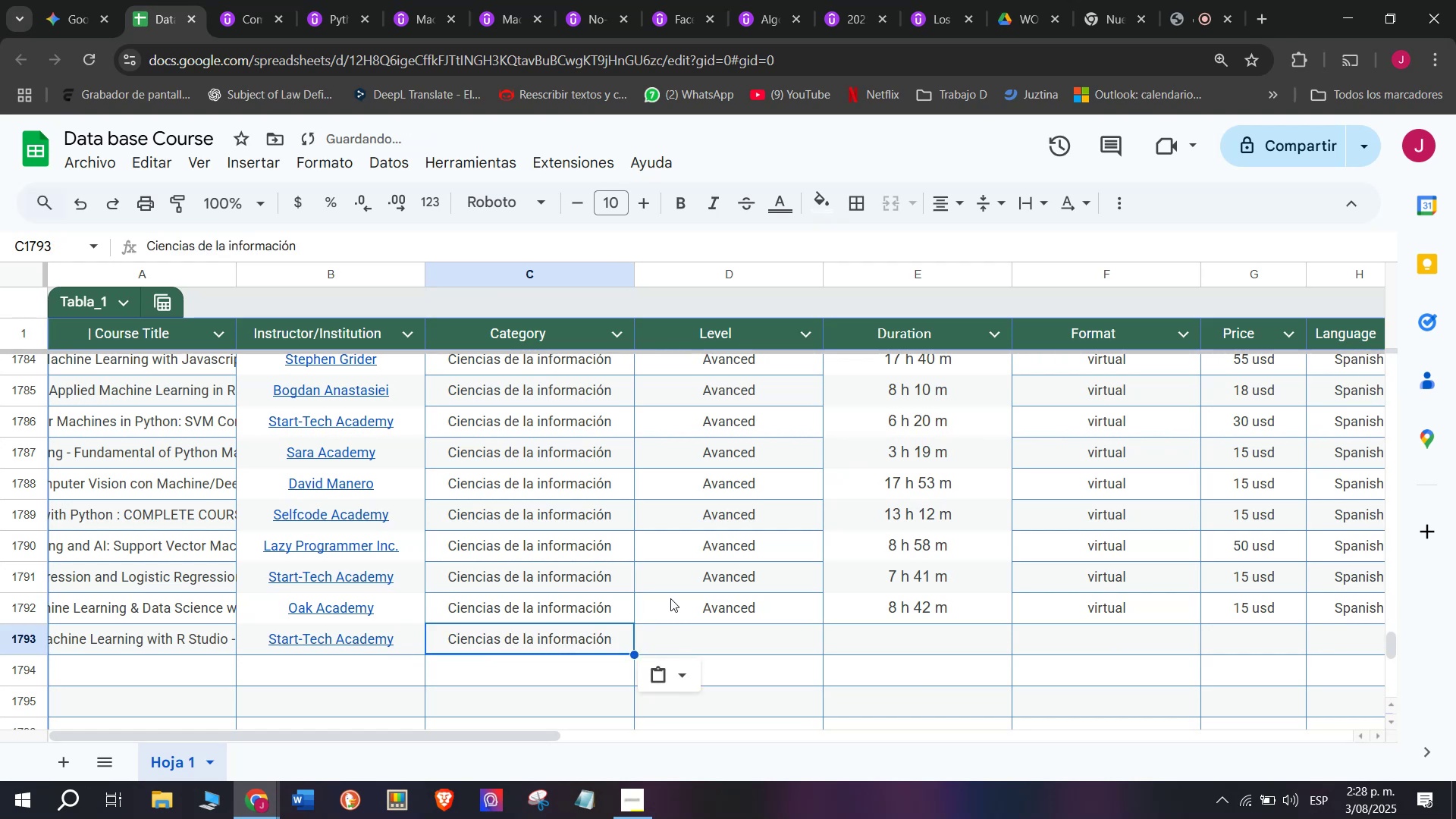 
left_click([681, 623])
 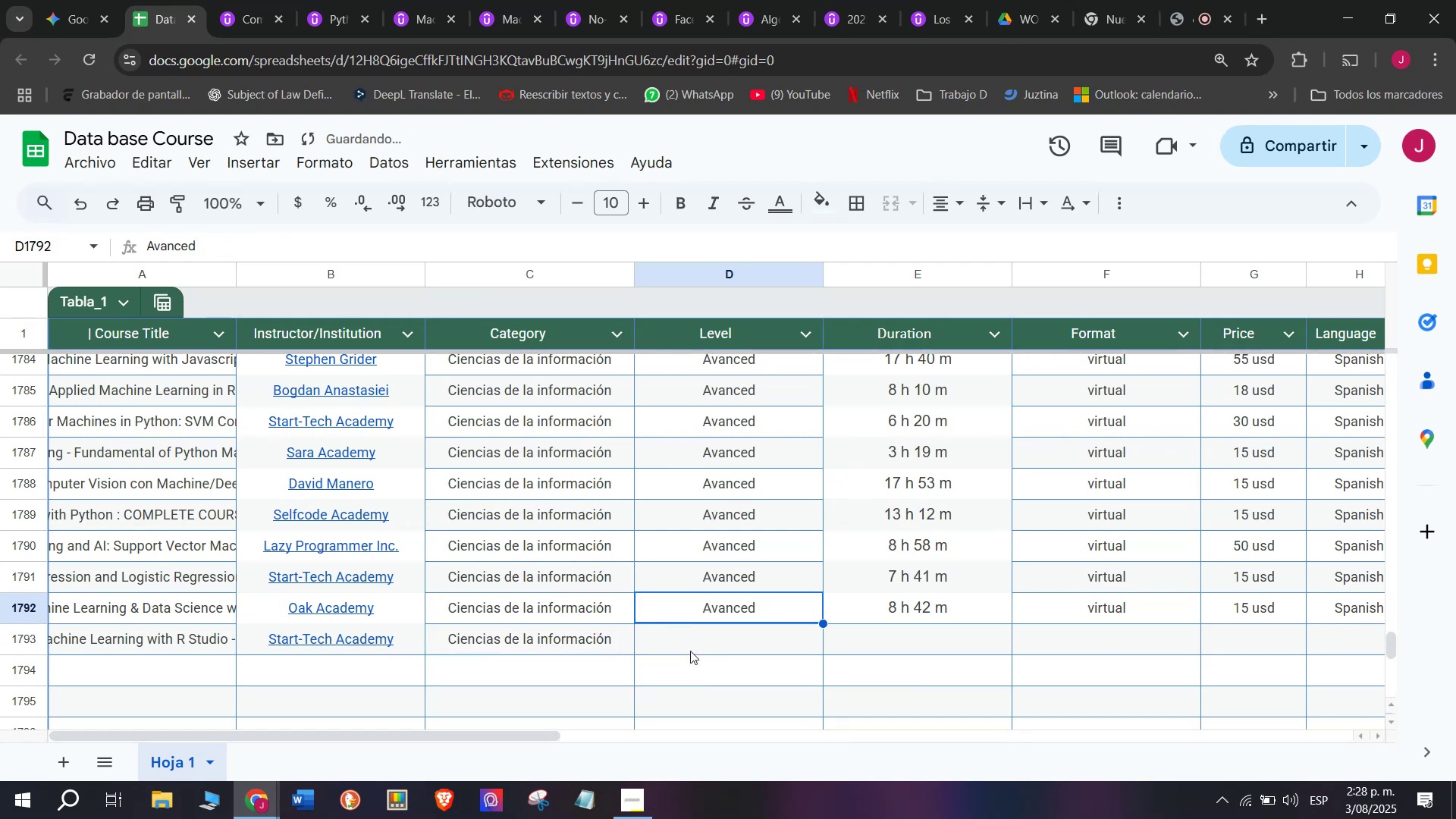 
key(Break)
 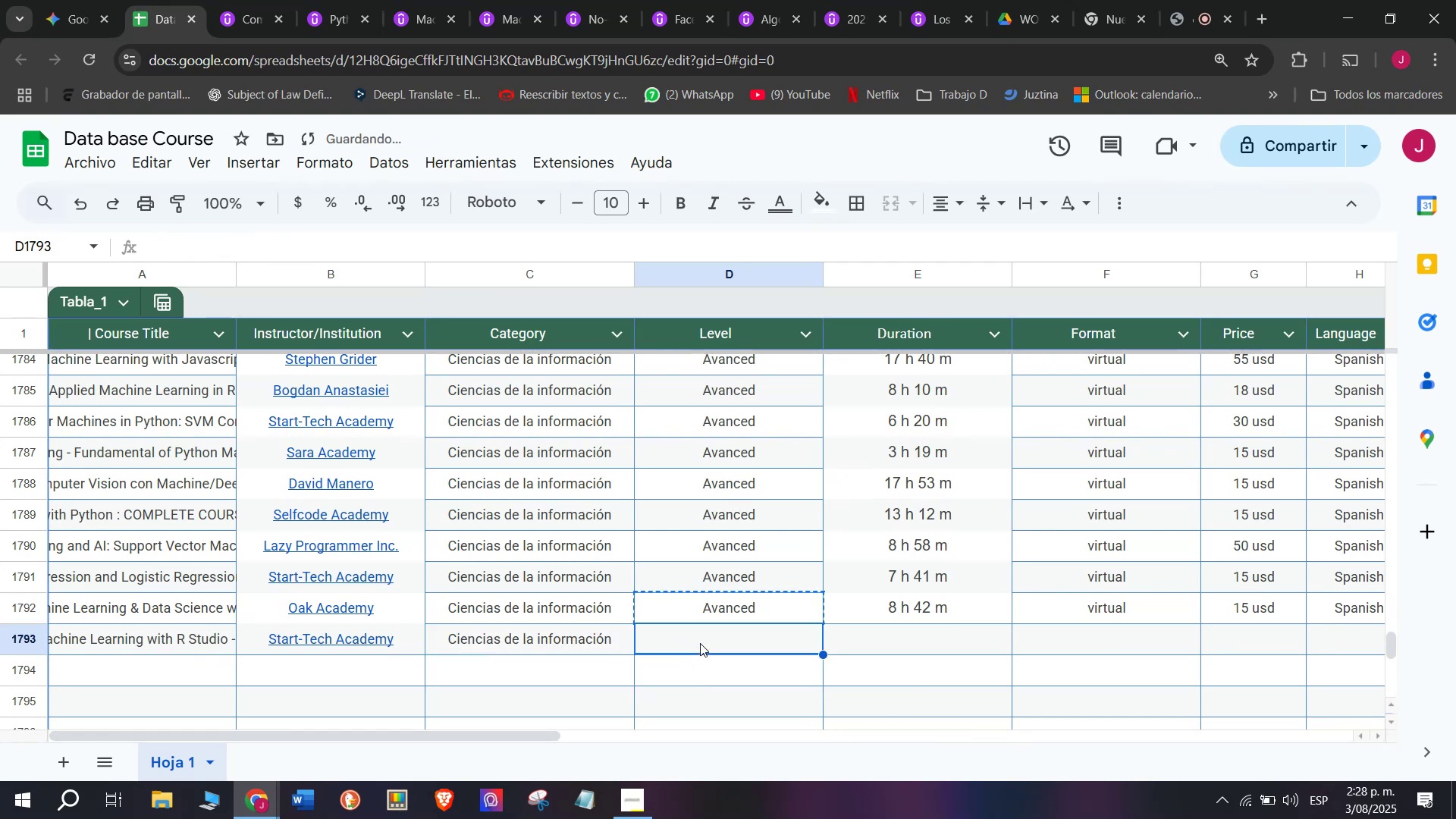 
key(Control+ControlLeft)
 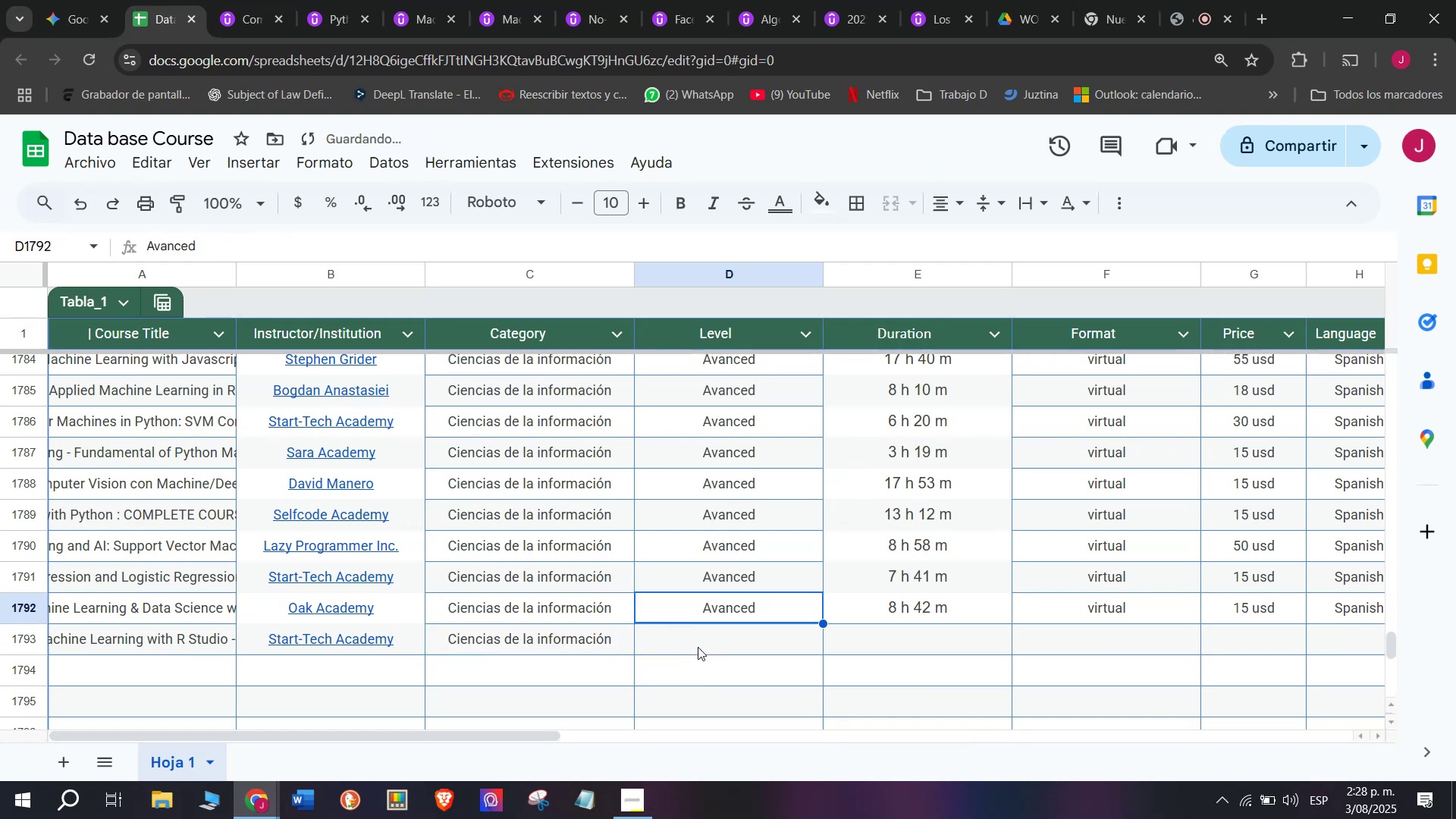 
key(Control+C)
 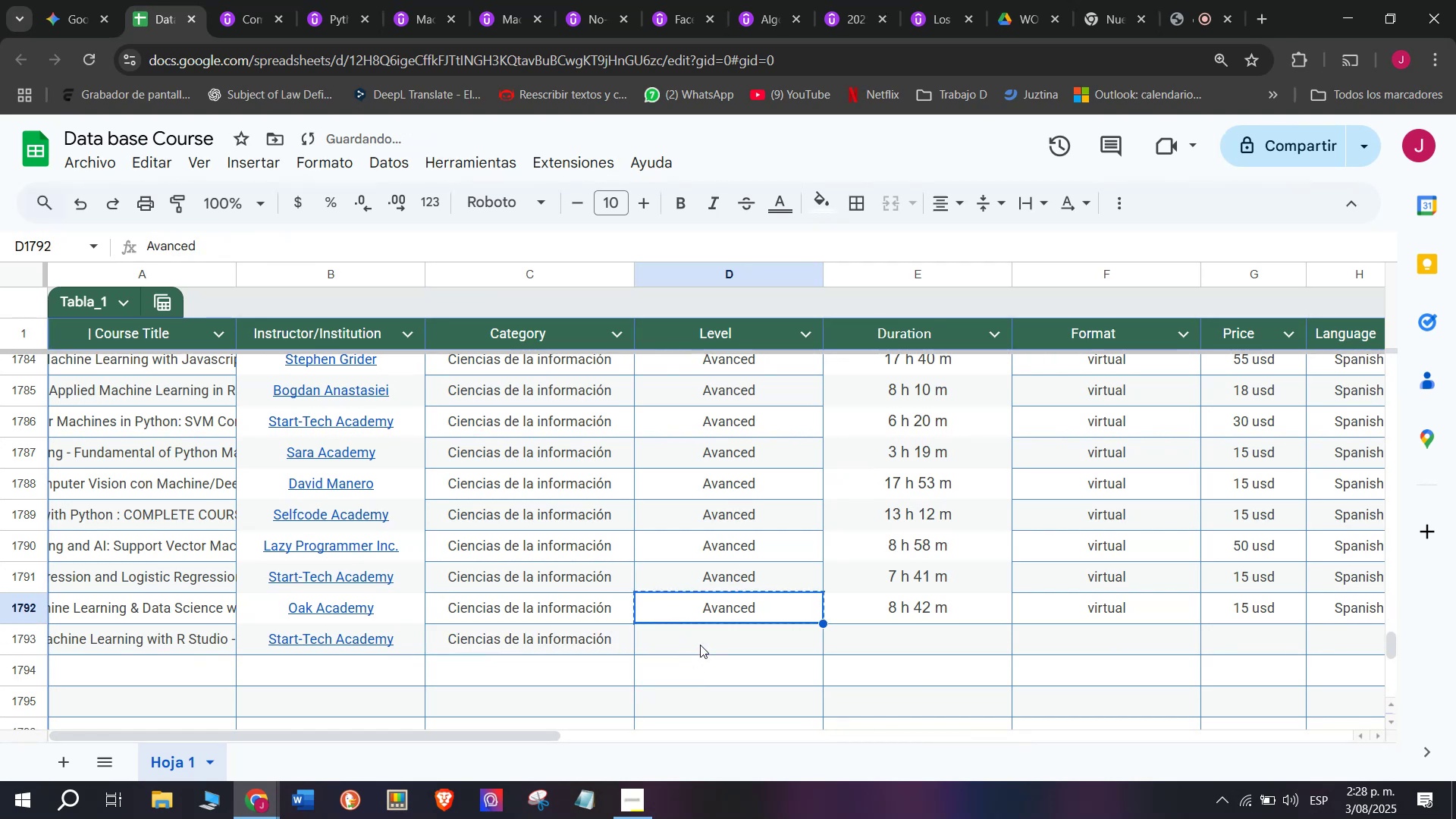 
key(Z)
 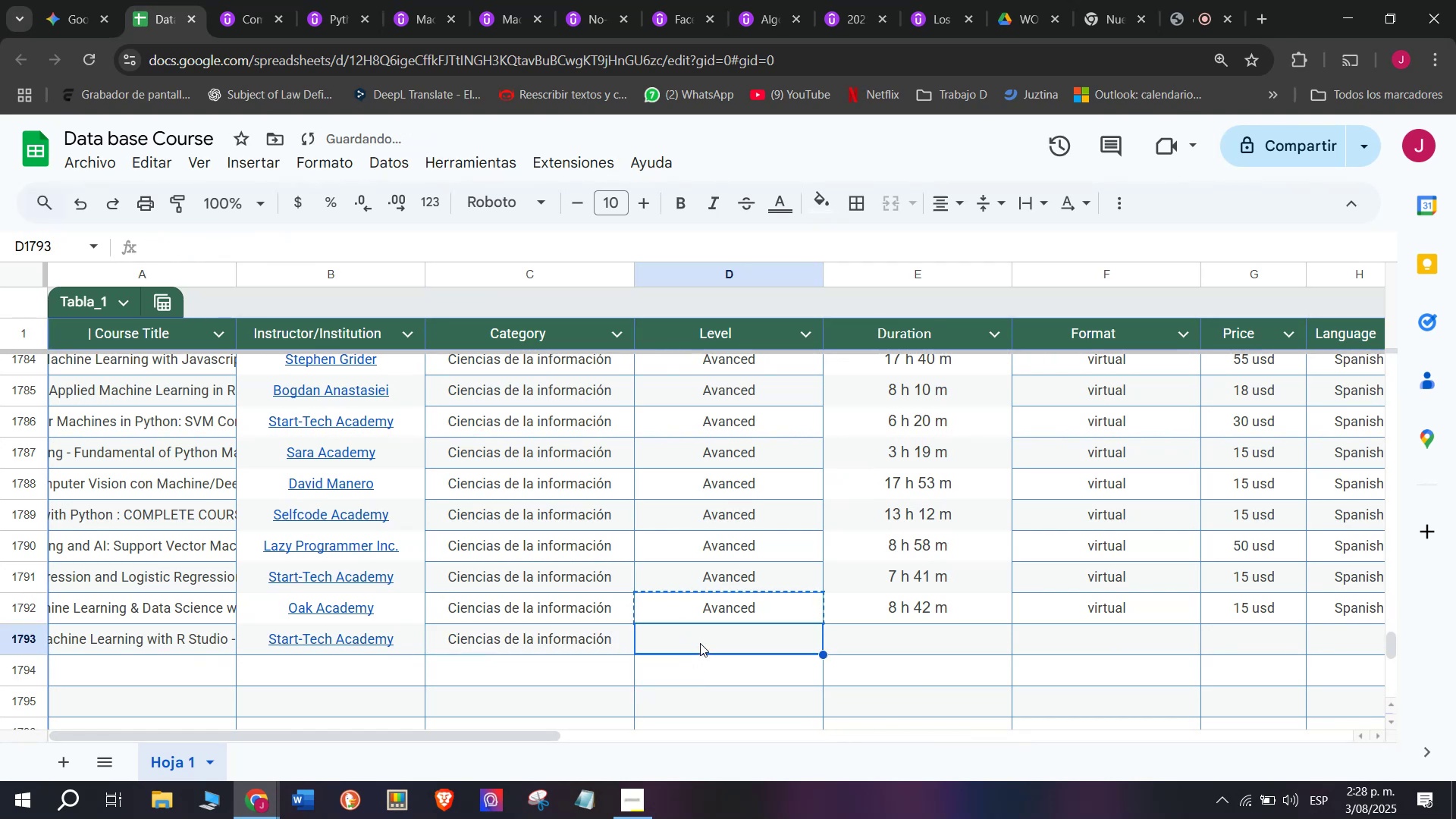 
key(Control+ControlLeft)
 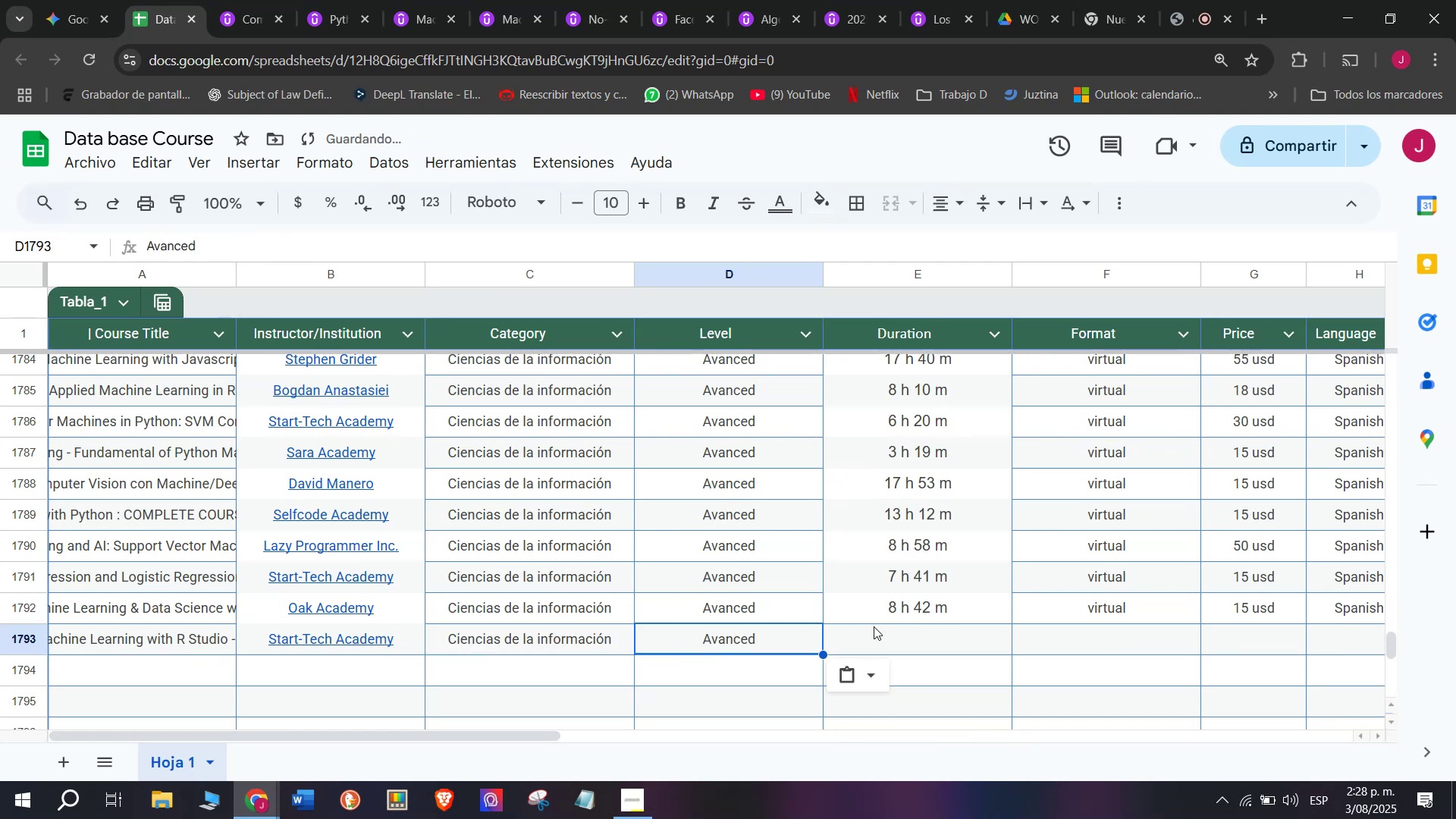 
key(Control+V)
 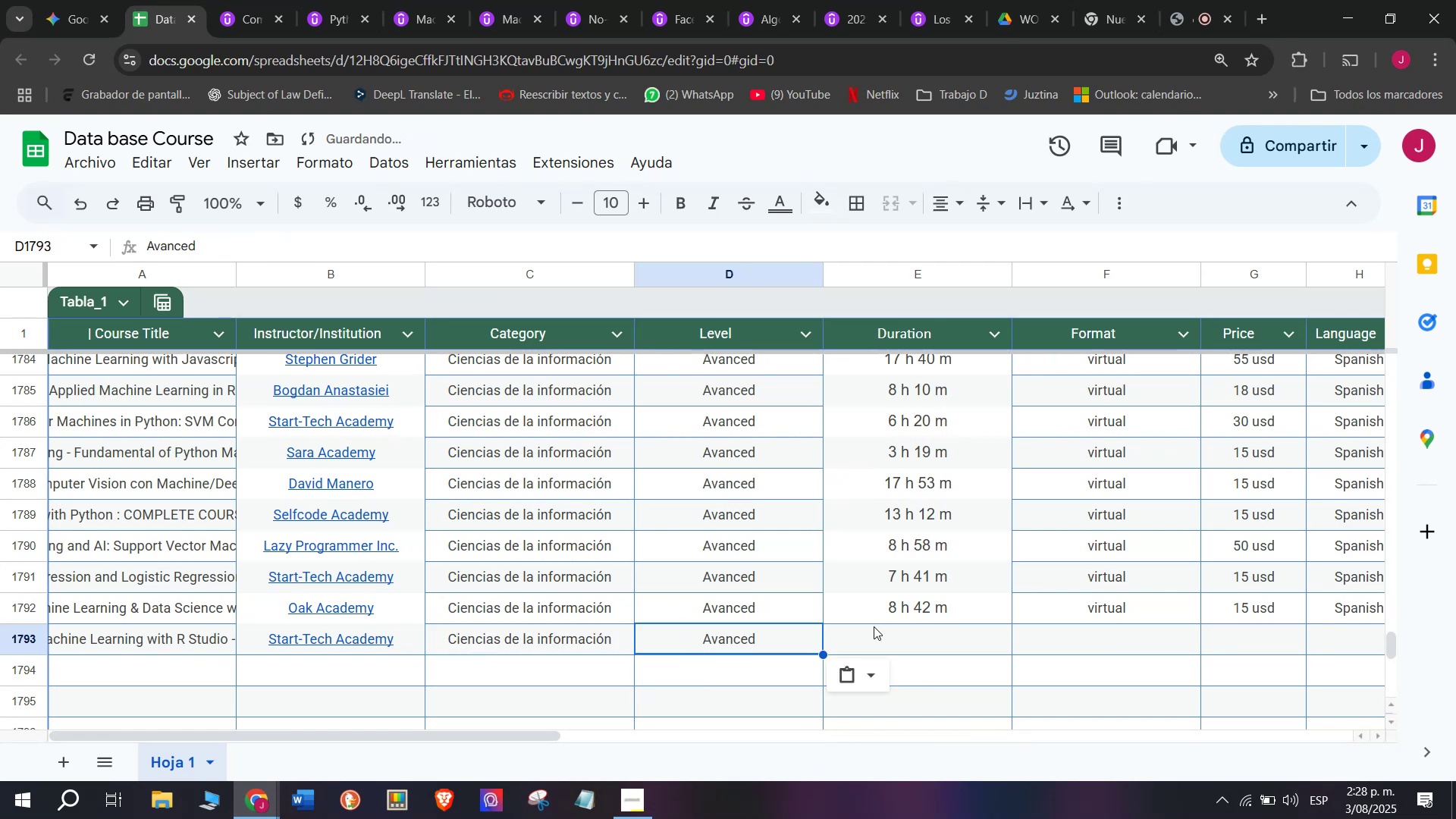 
left_click([874, 626])
 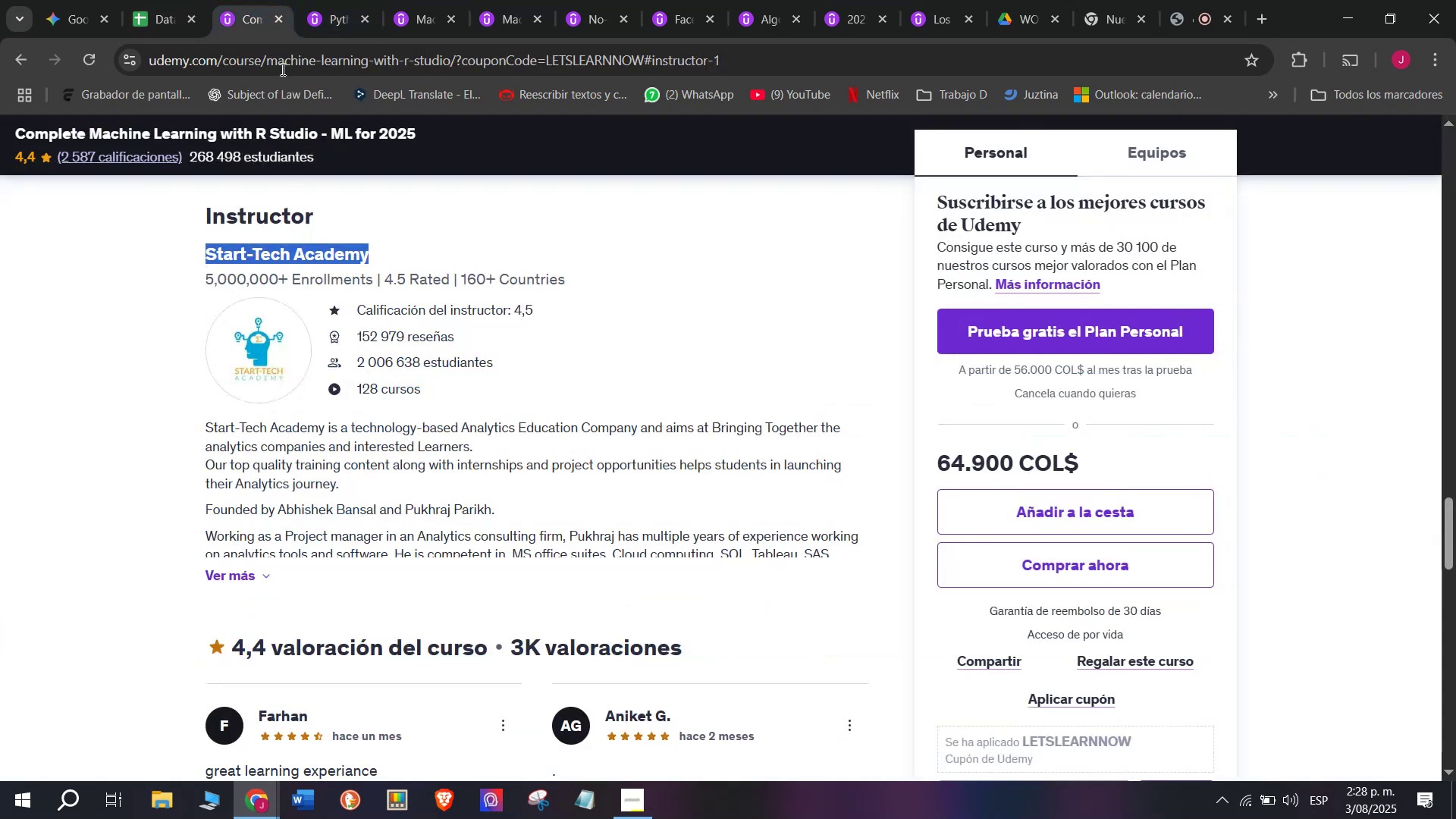 
scroll: coordinate [384, 566], scroll_direction: up, amount: 10.0
 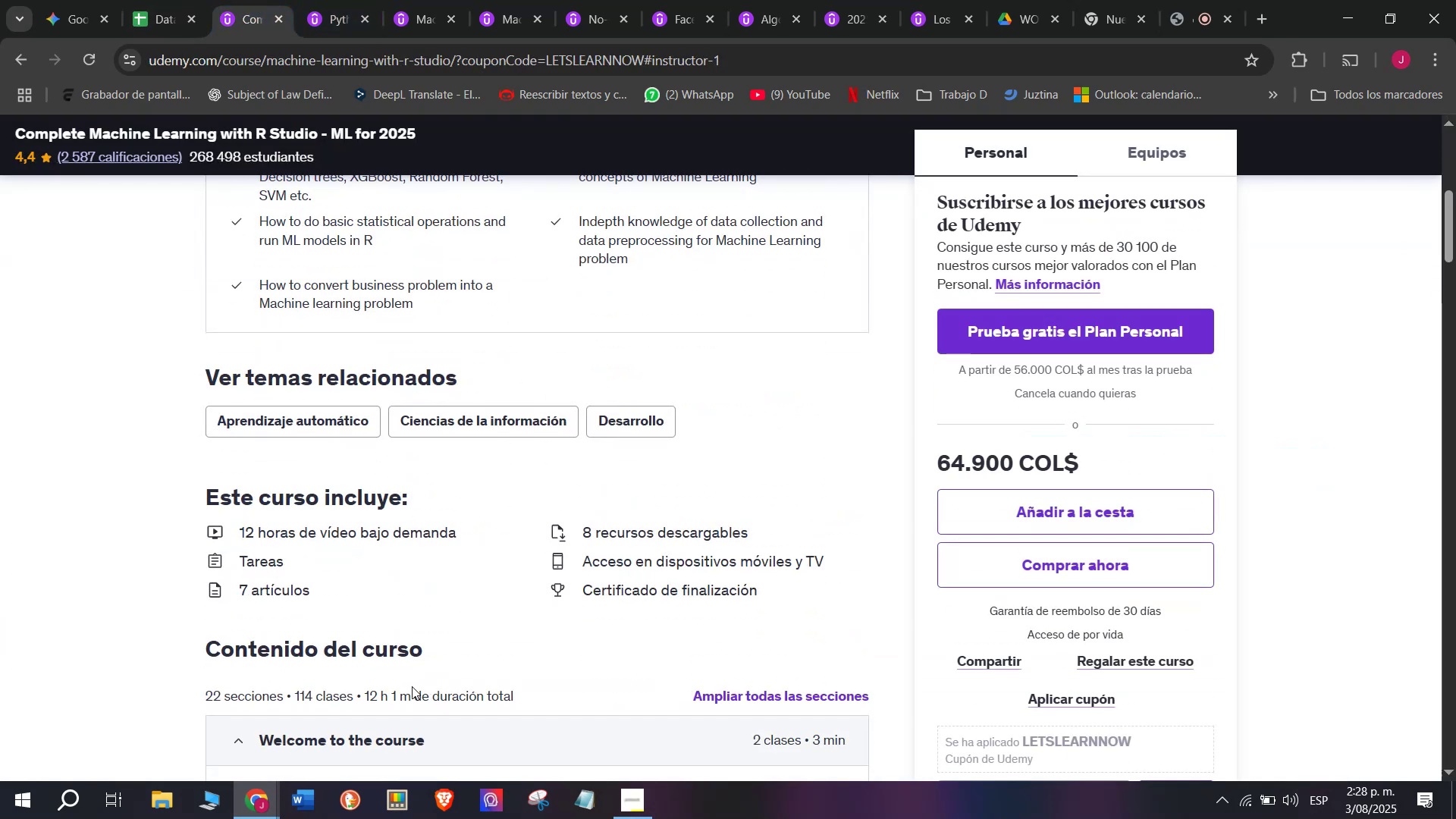 
left_click_drag(start_coordinate=[411, 689], to_coordinate=[362, 688])
 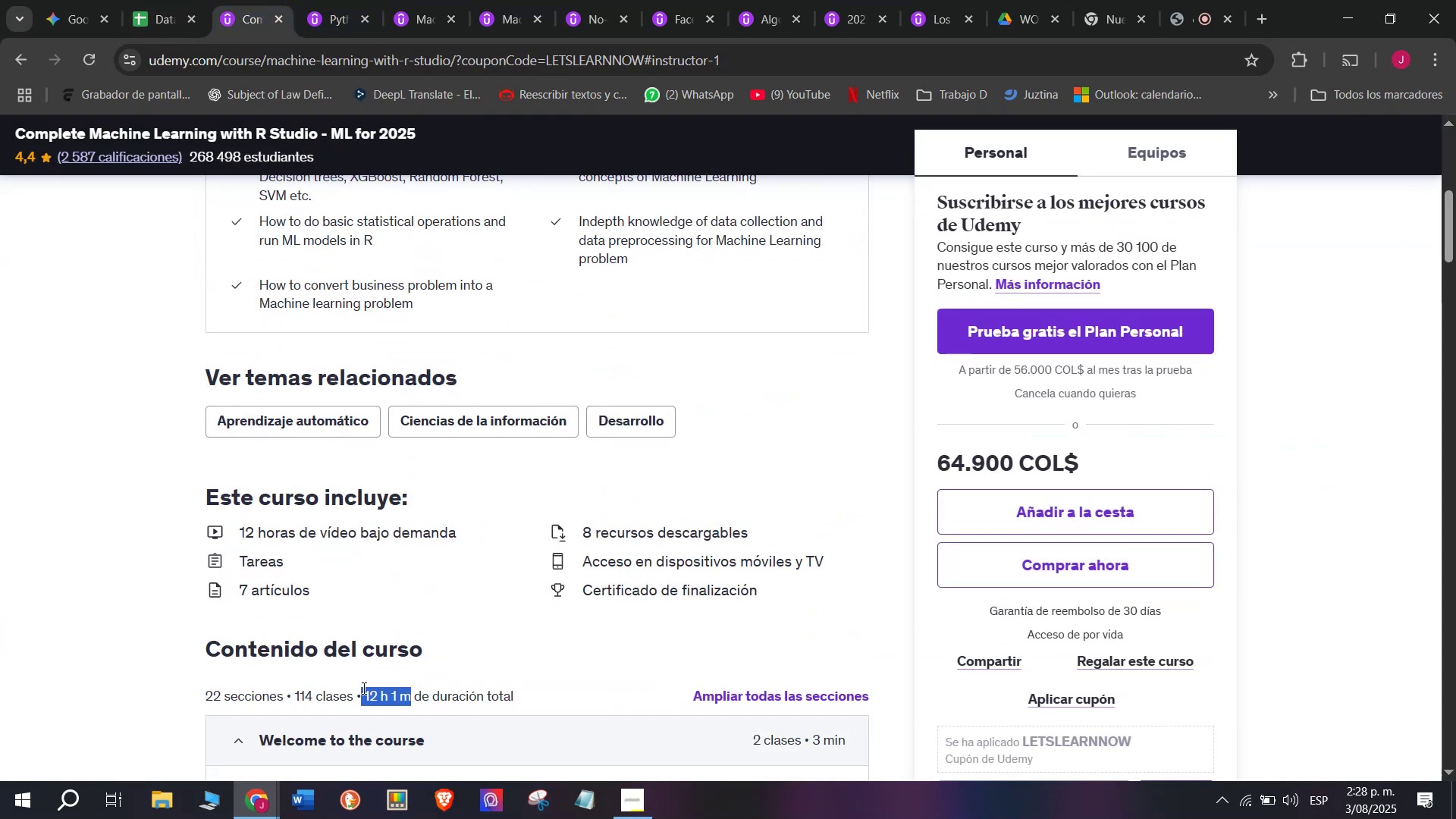 
key(Break)
 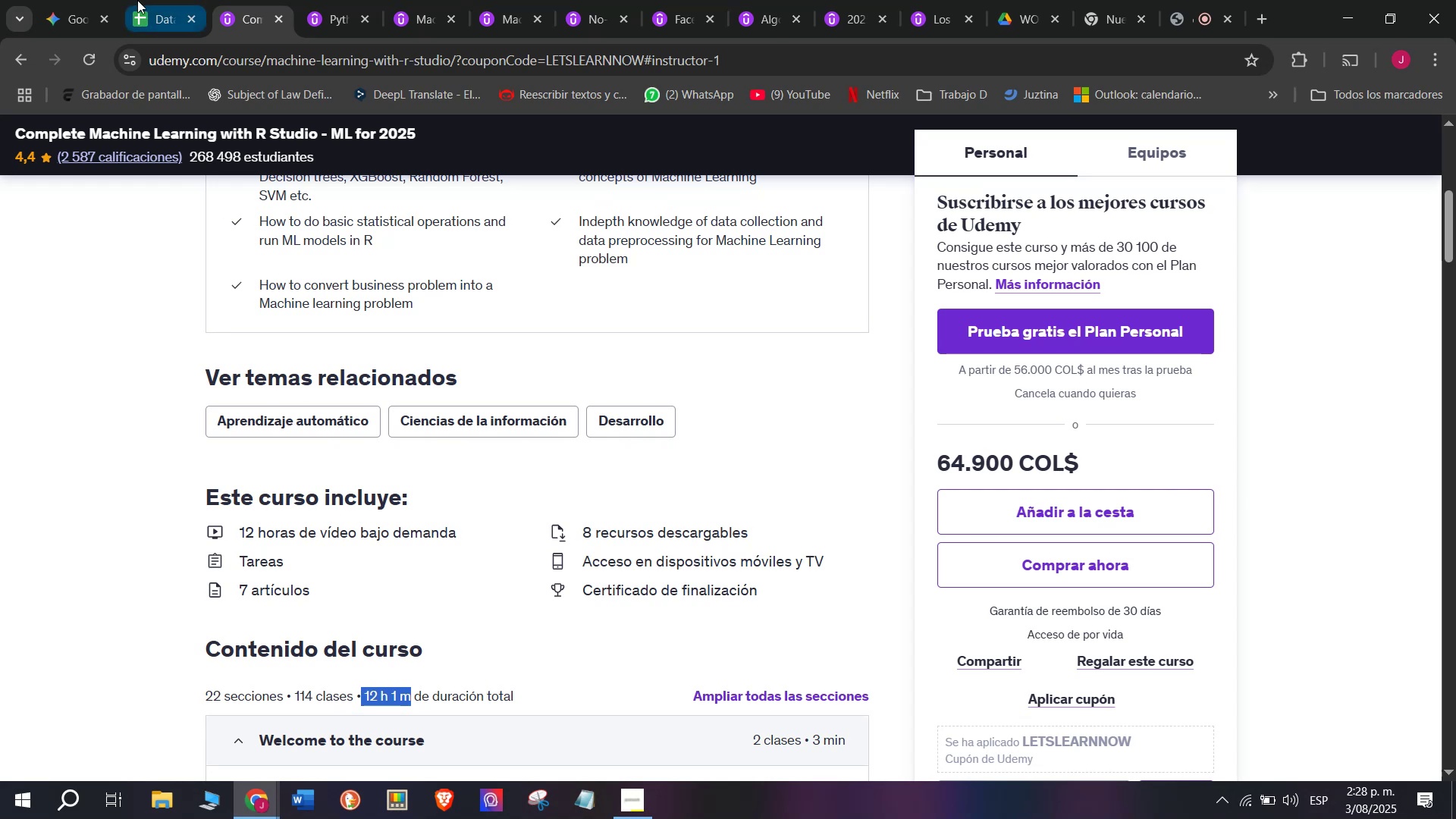 
key(Control+ControlLeft)
 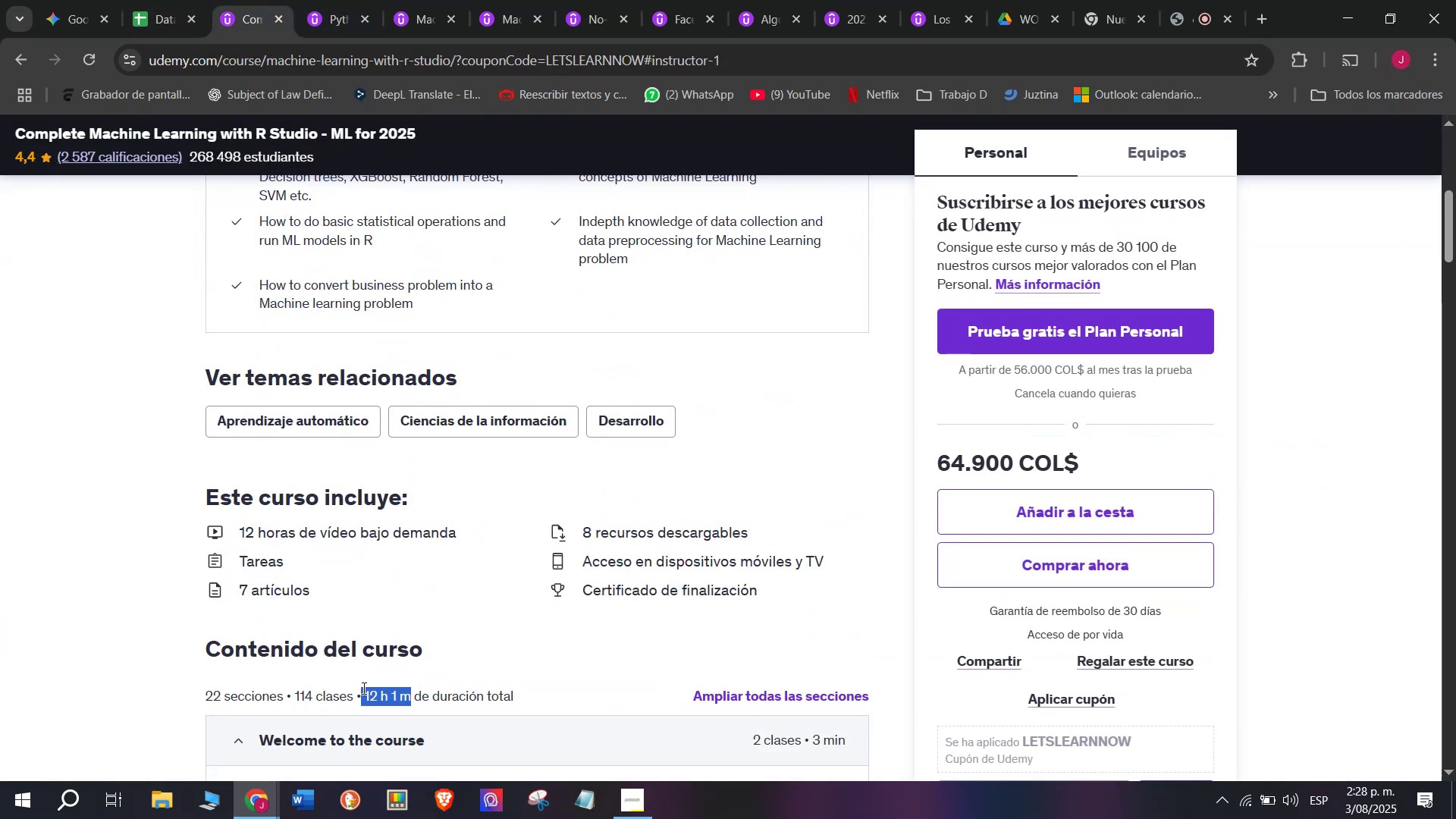 
key(Control+C)
 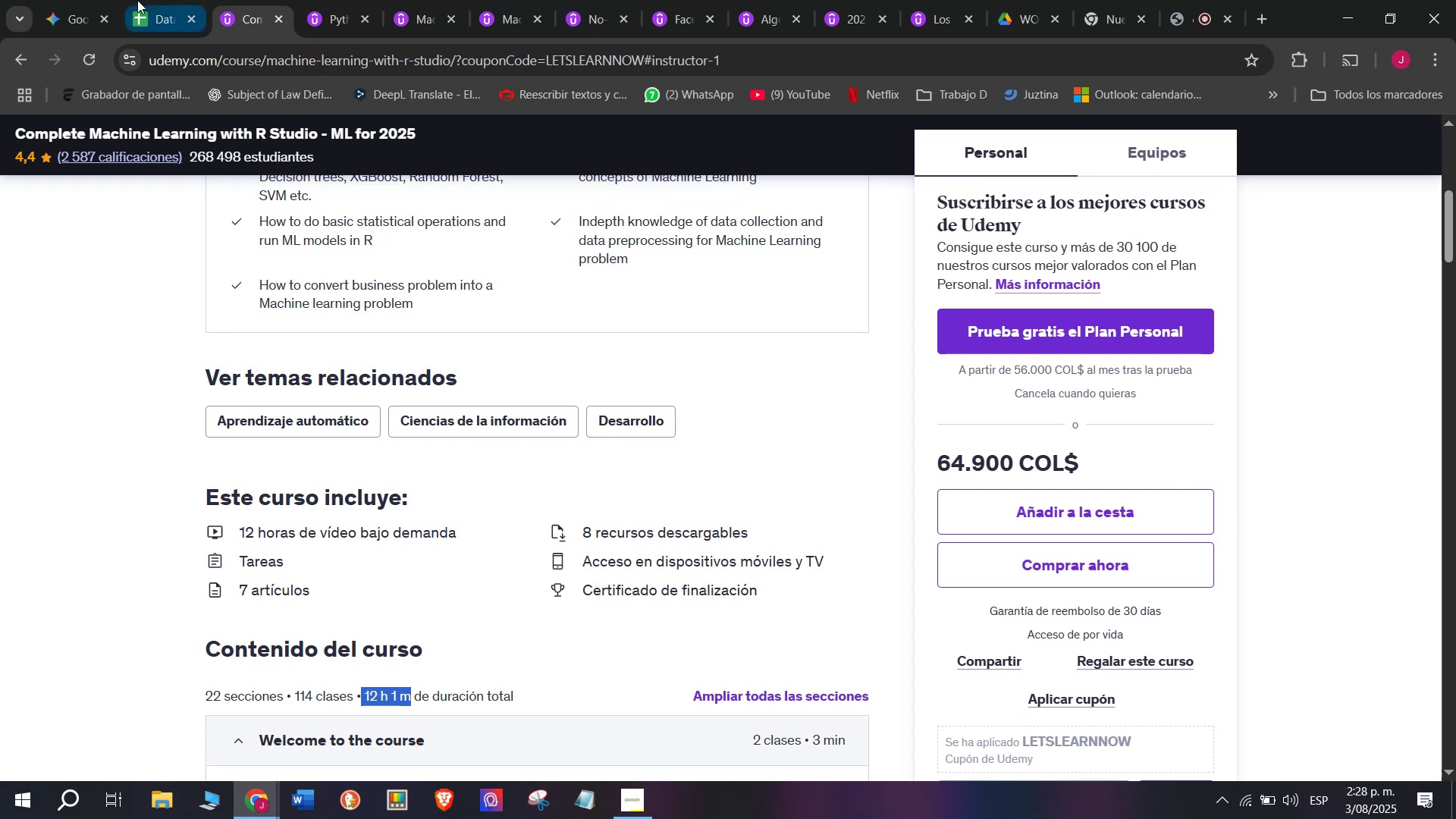 
left_click([137, 0])
 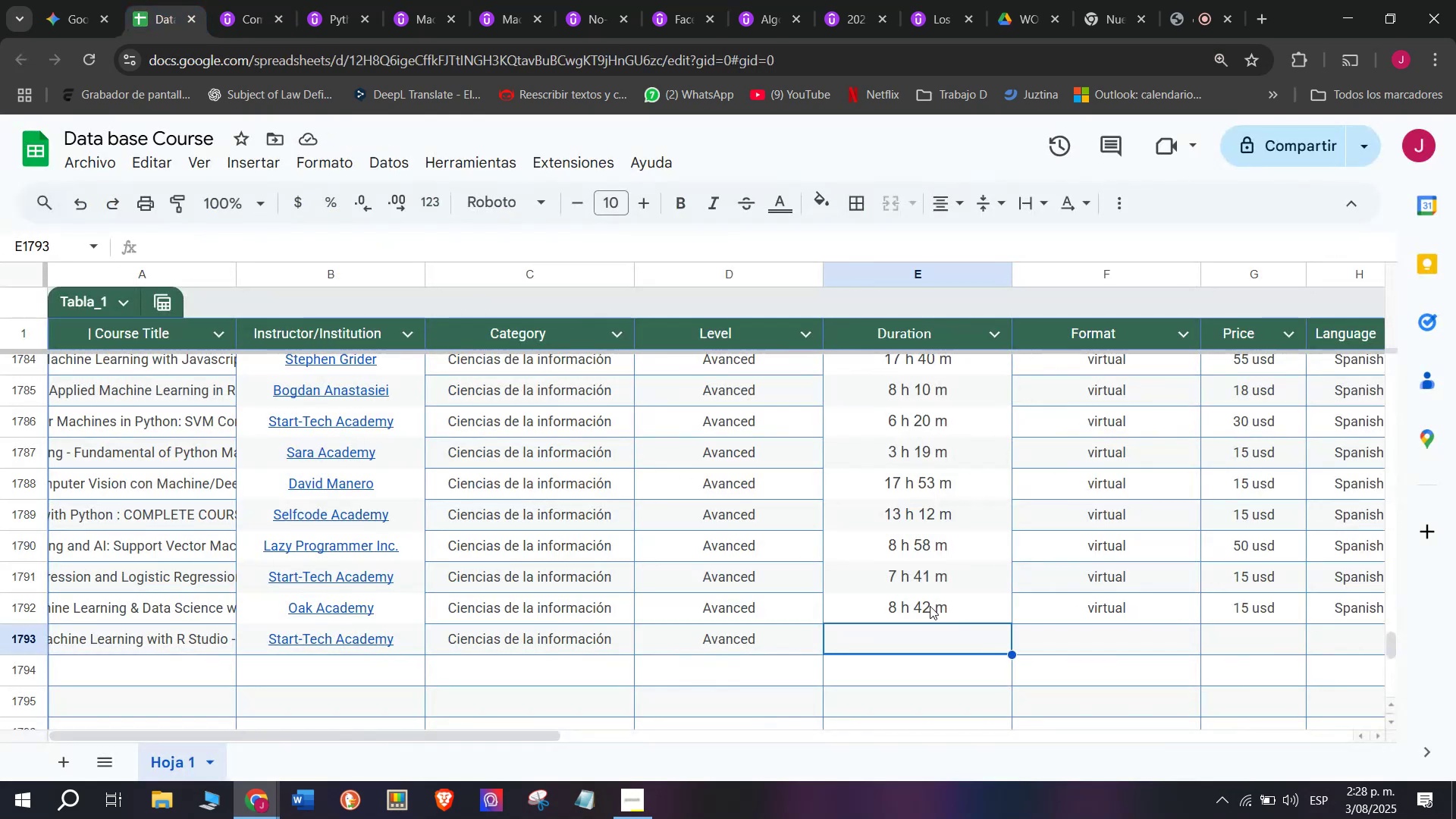 
key(Control+ControlLeft)
 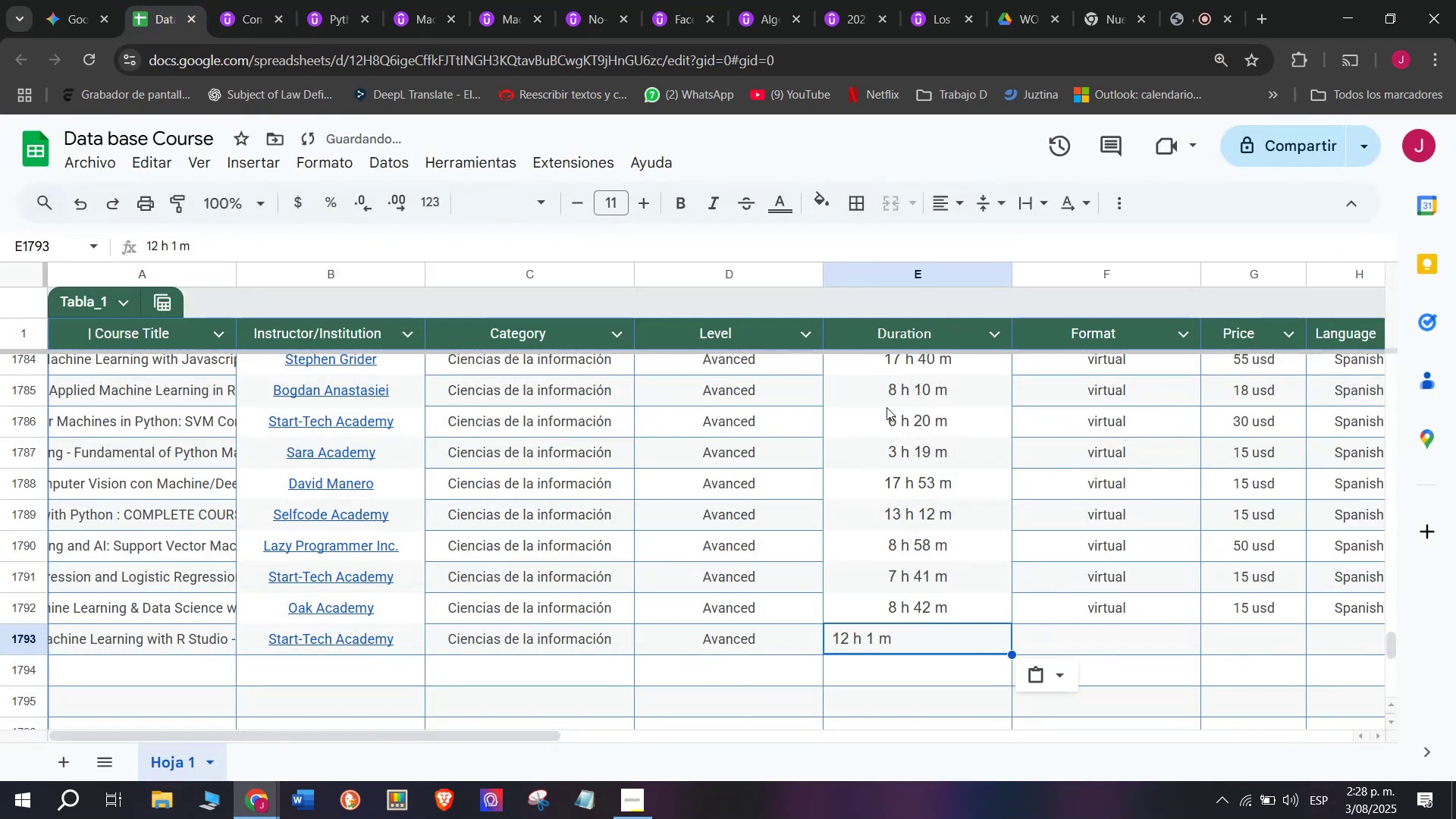 
key(Z)
 